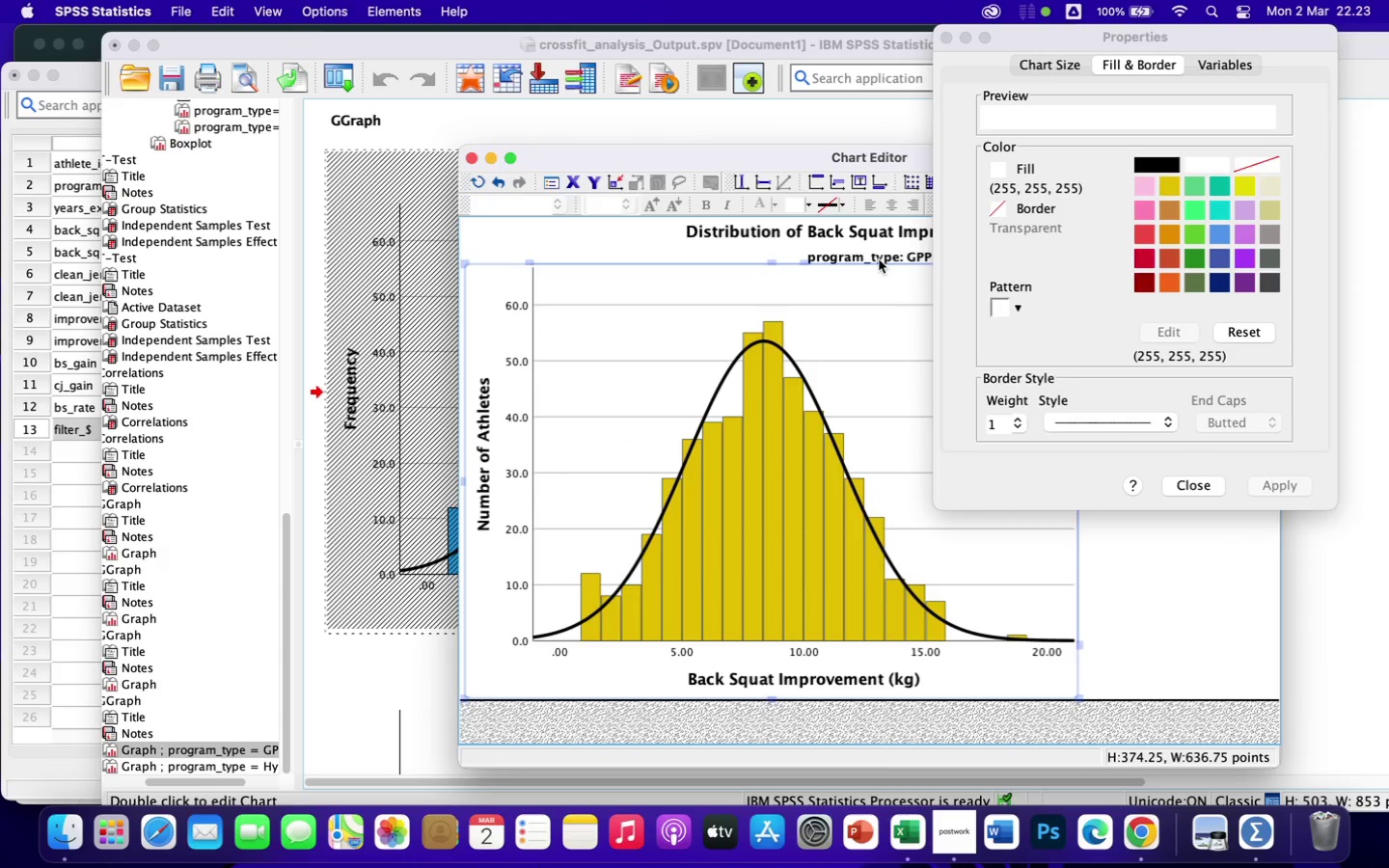 
left_click([877, 257])
 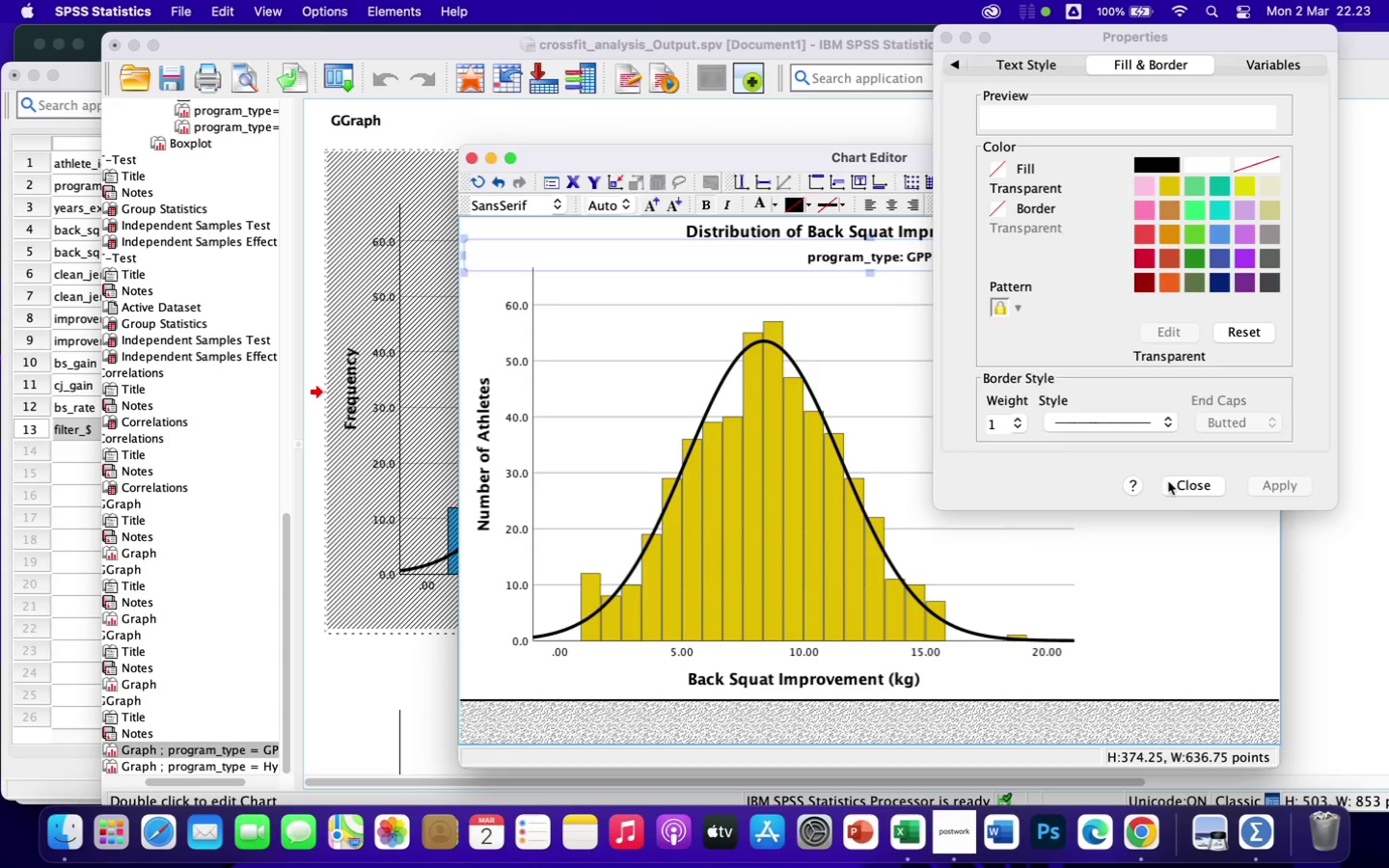 
wait(5.71)
 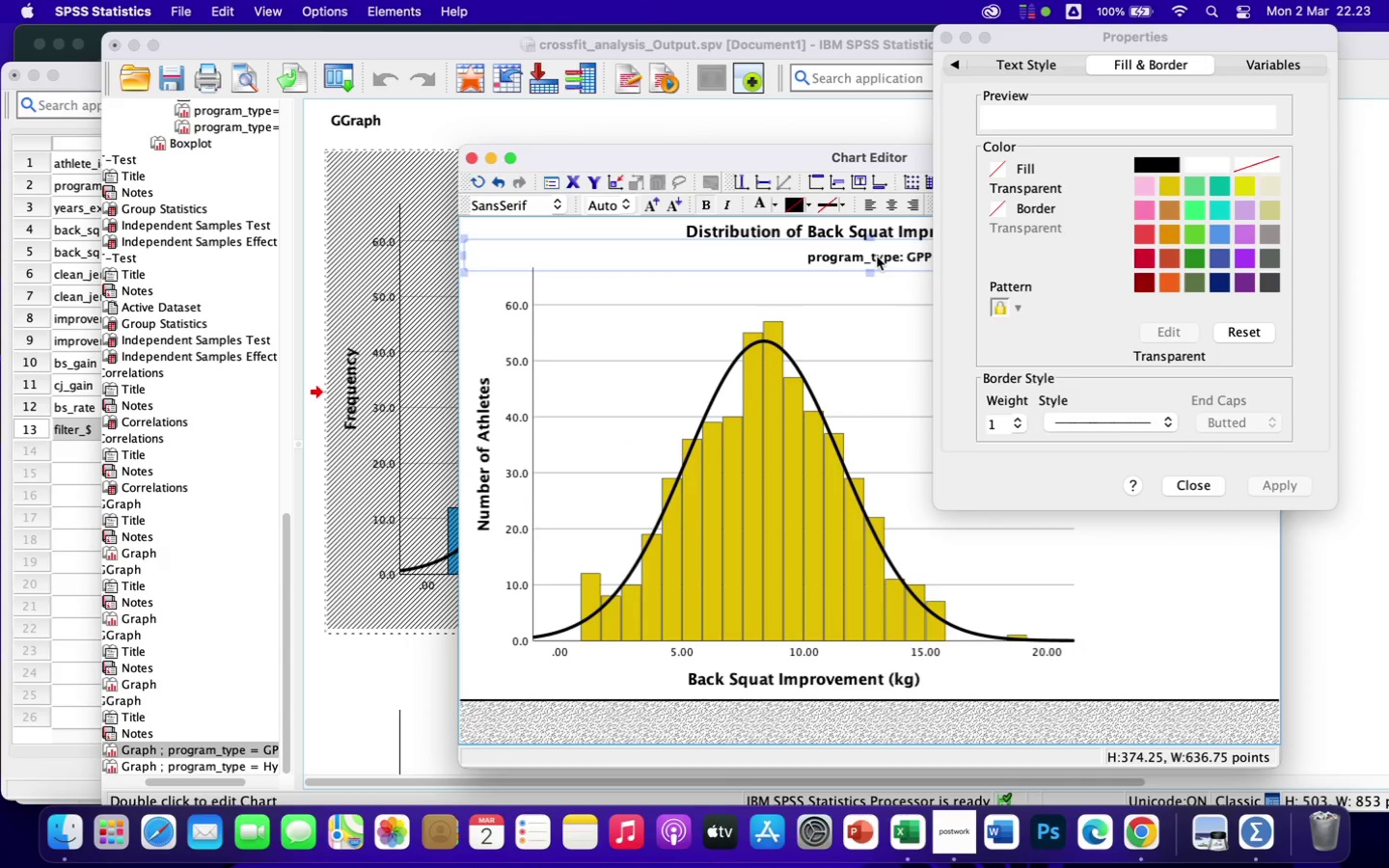 
left_click([1185, 486])
 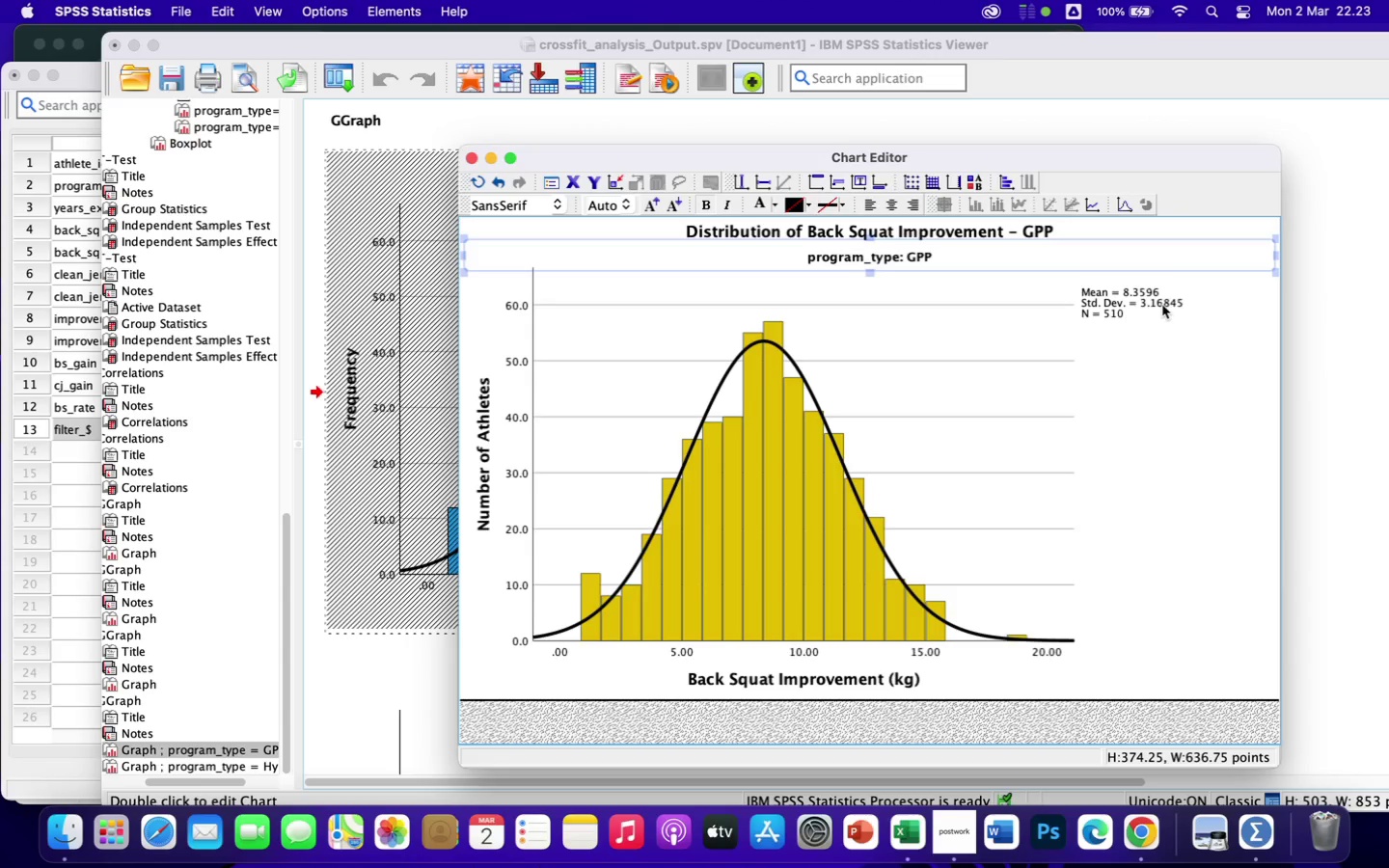 
left_click([1161, 299])
 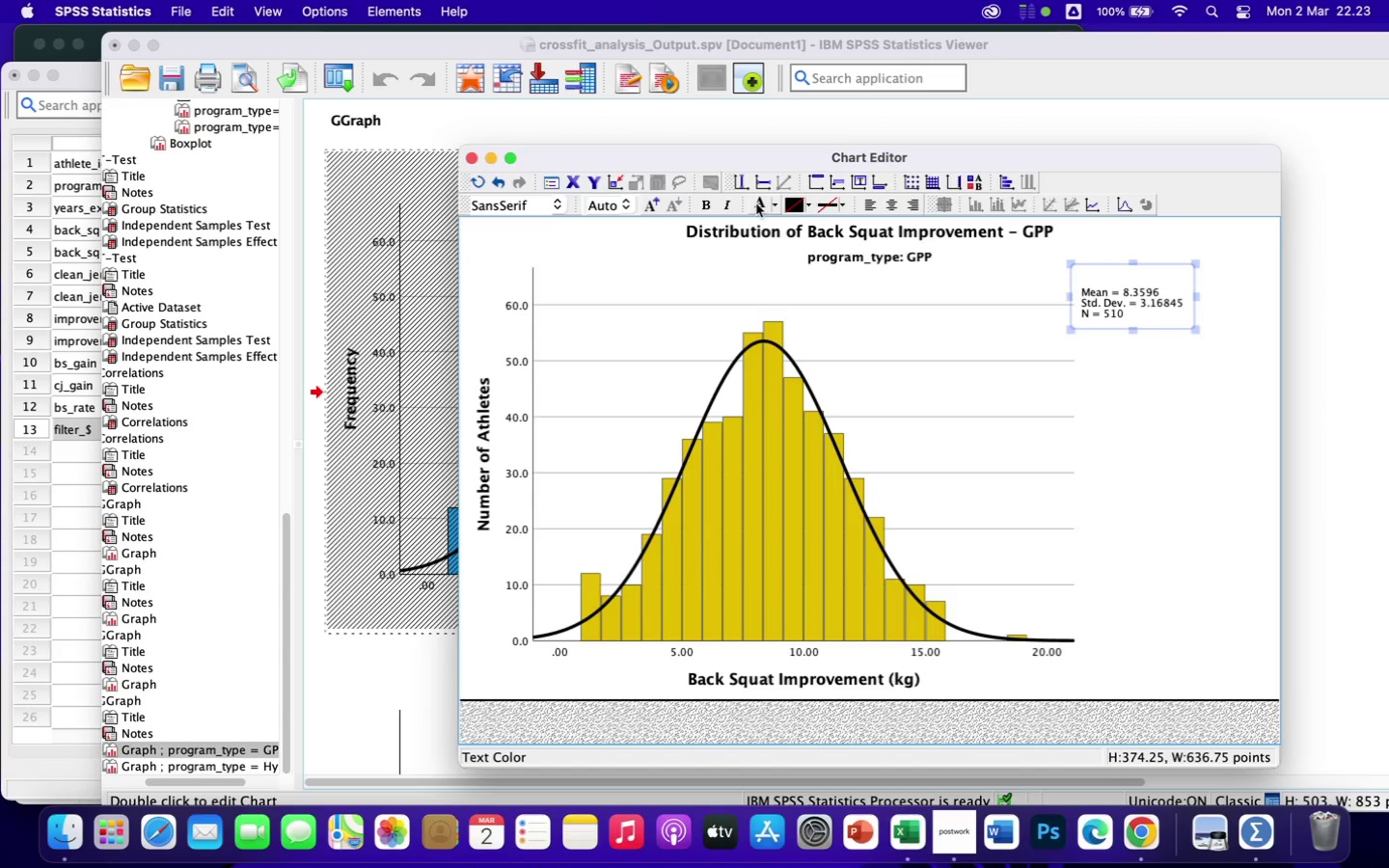 
left_click([706, 205])
 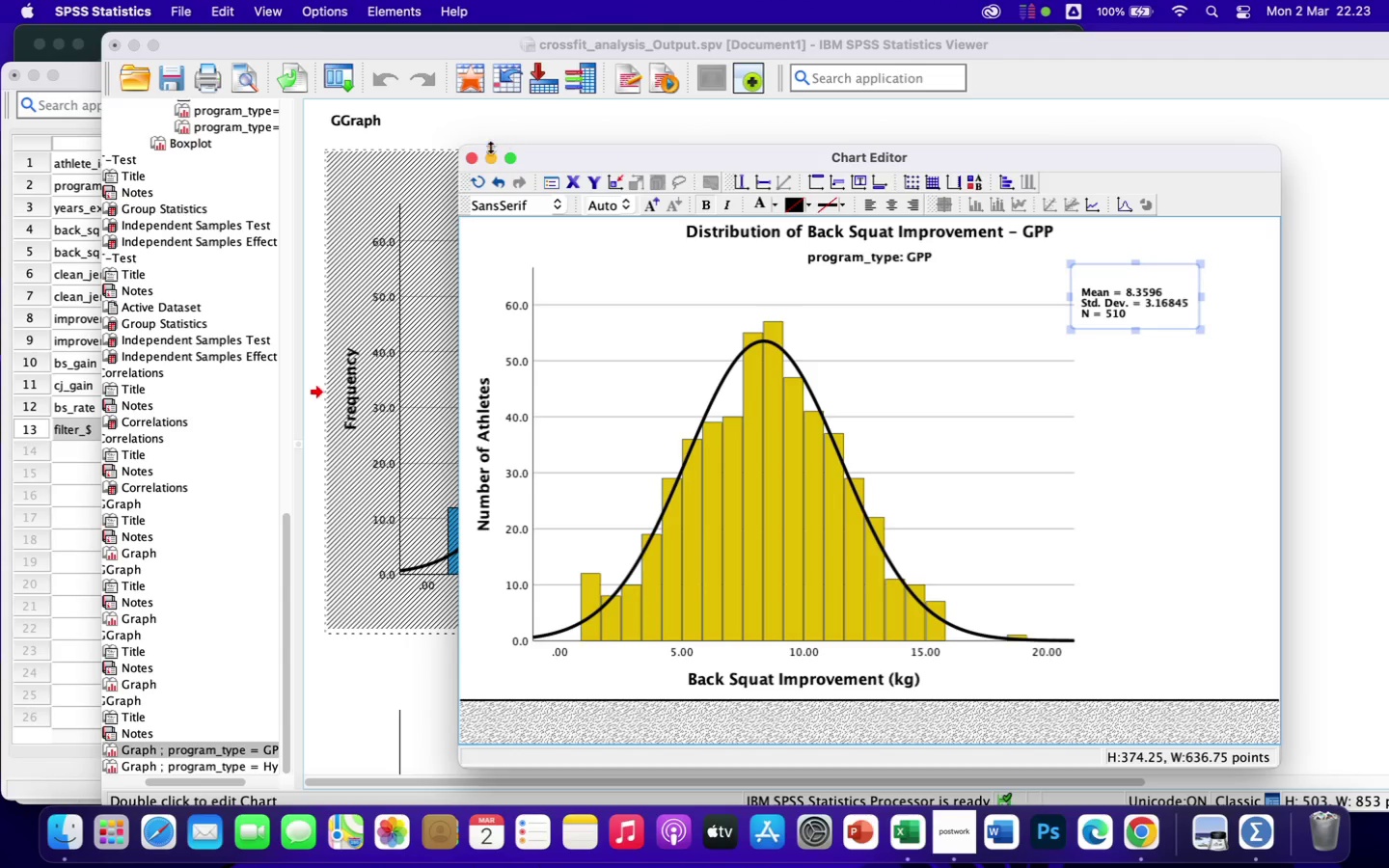 
wait(22.97)
 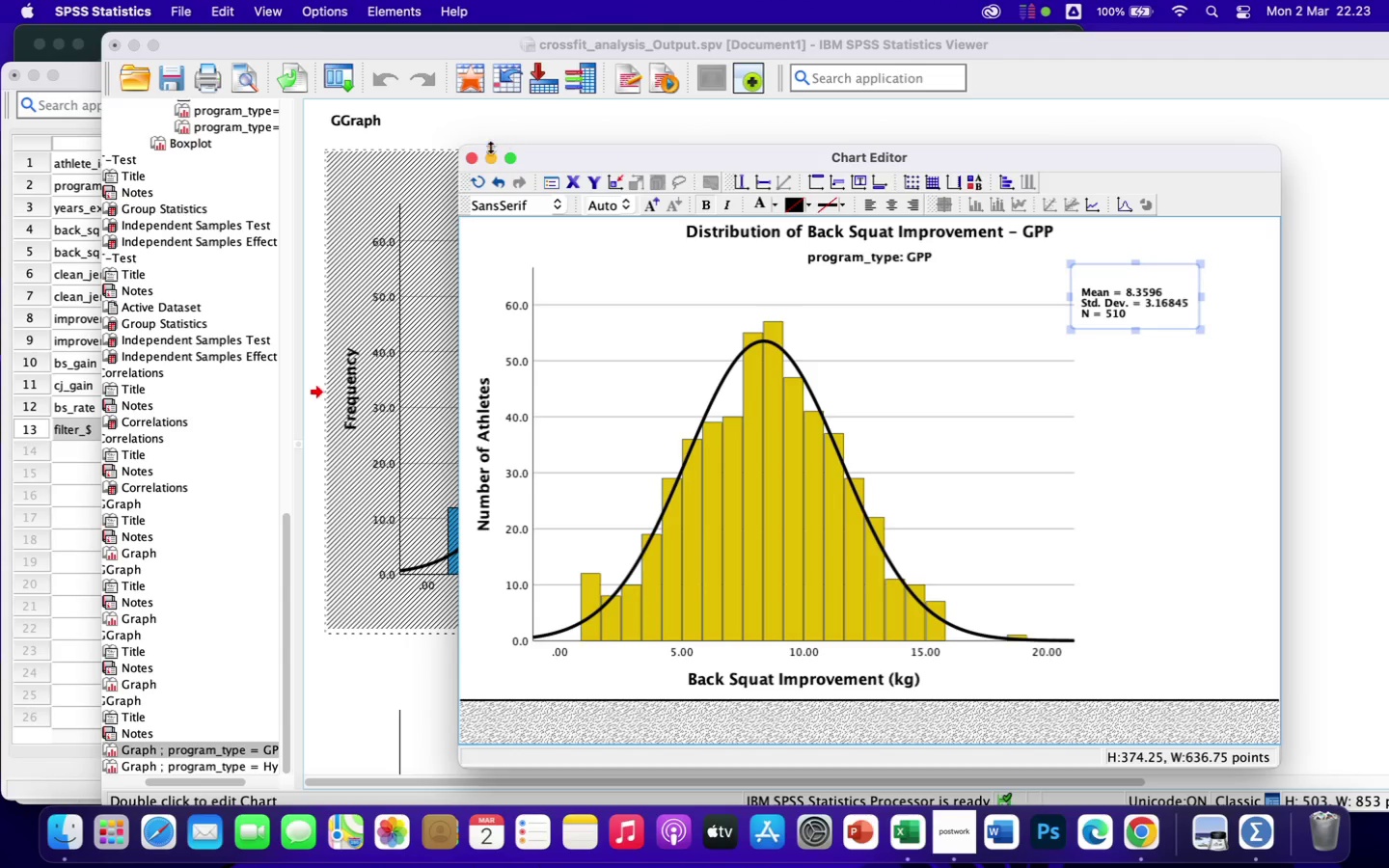 
left_click([472, 155])
 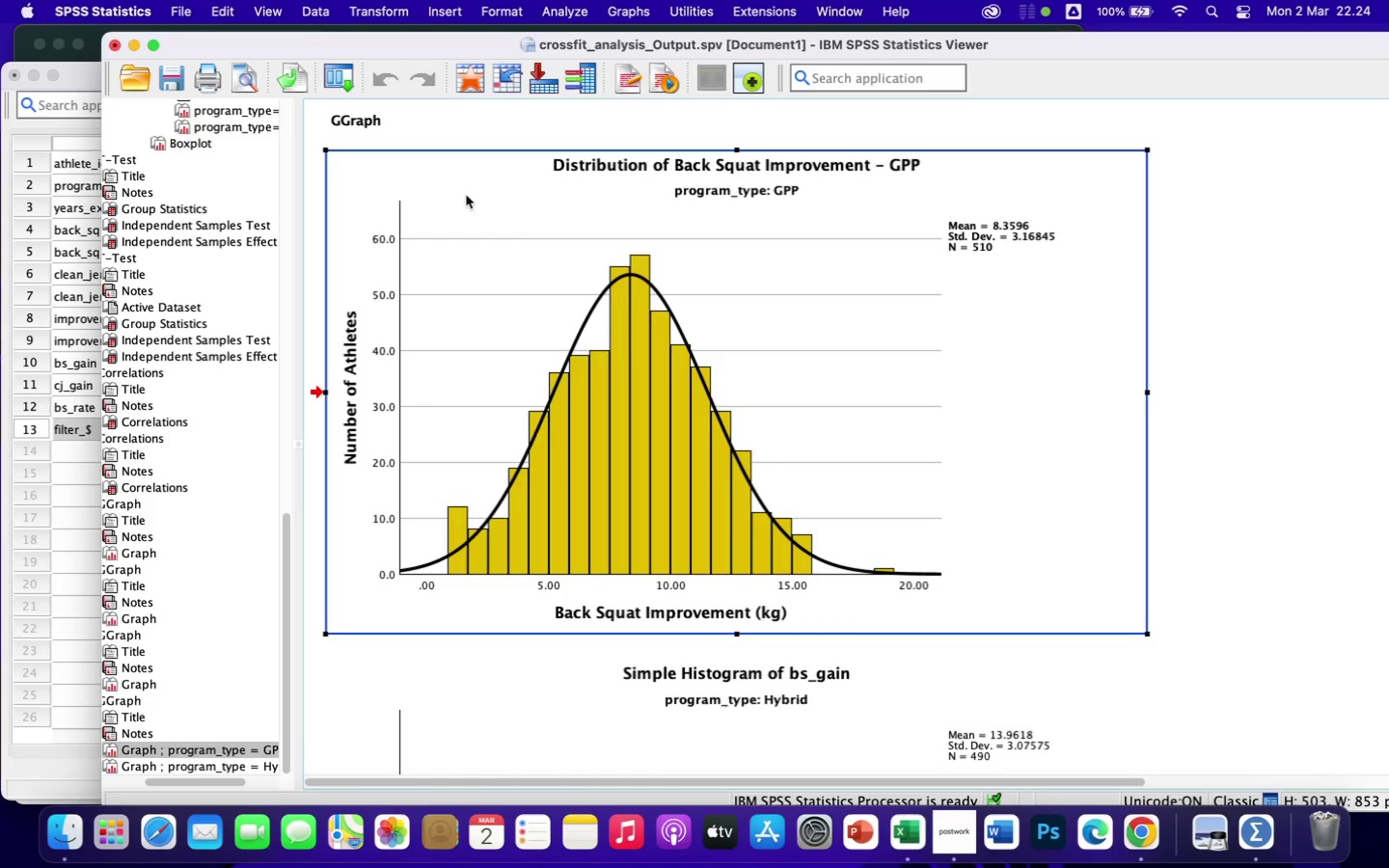 
scroll: coordinate [515, 217], scroll_direction: up, amount: 18.0
 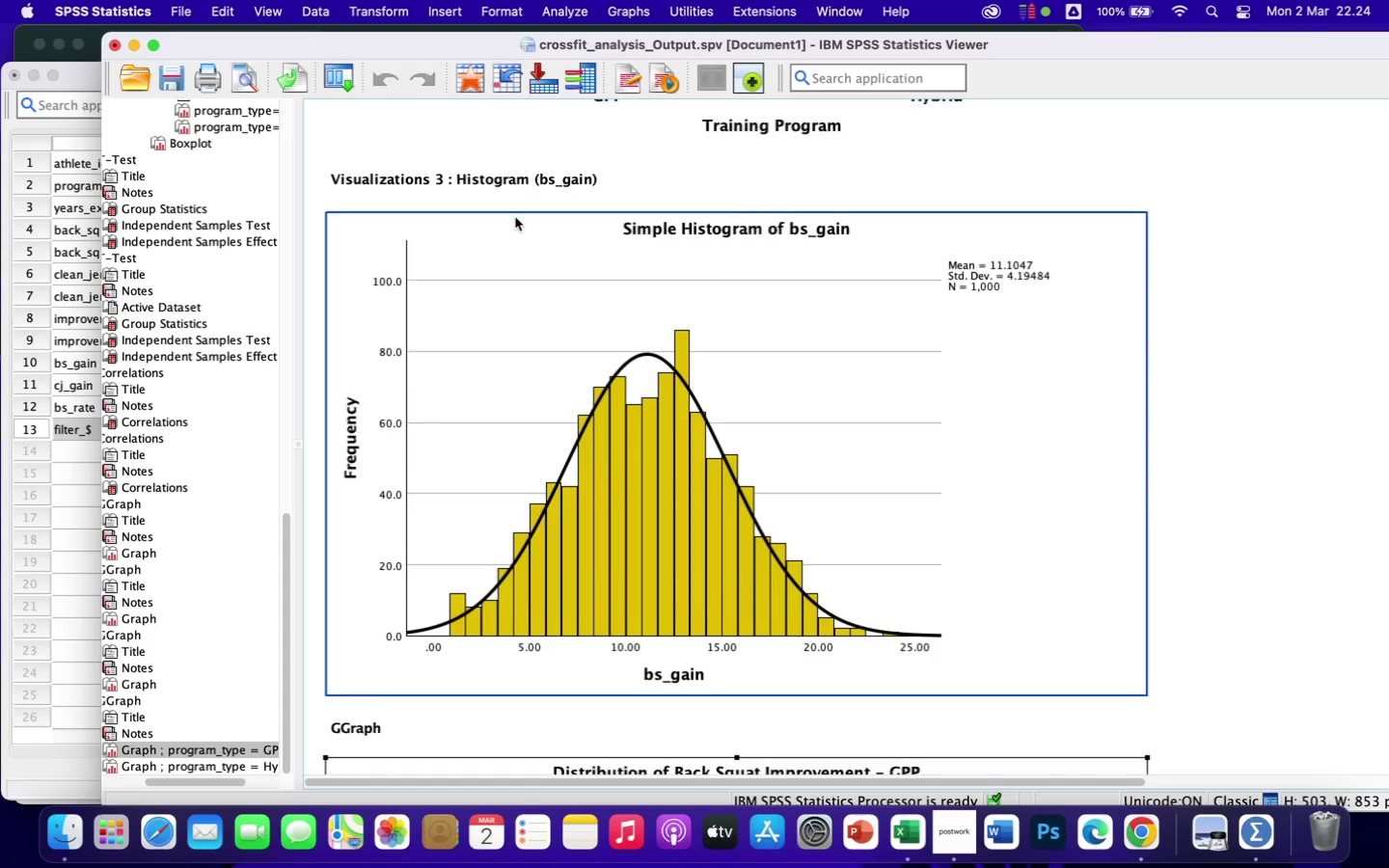 
scroll: coordinate [515, 217], scroll_direction: down, amount: 1.0
 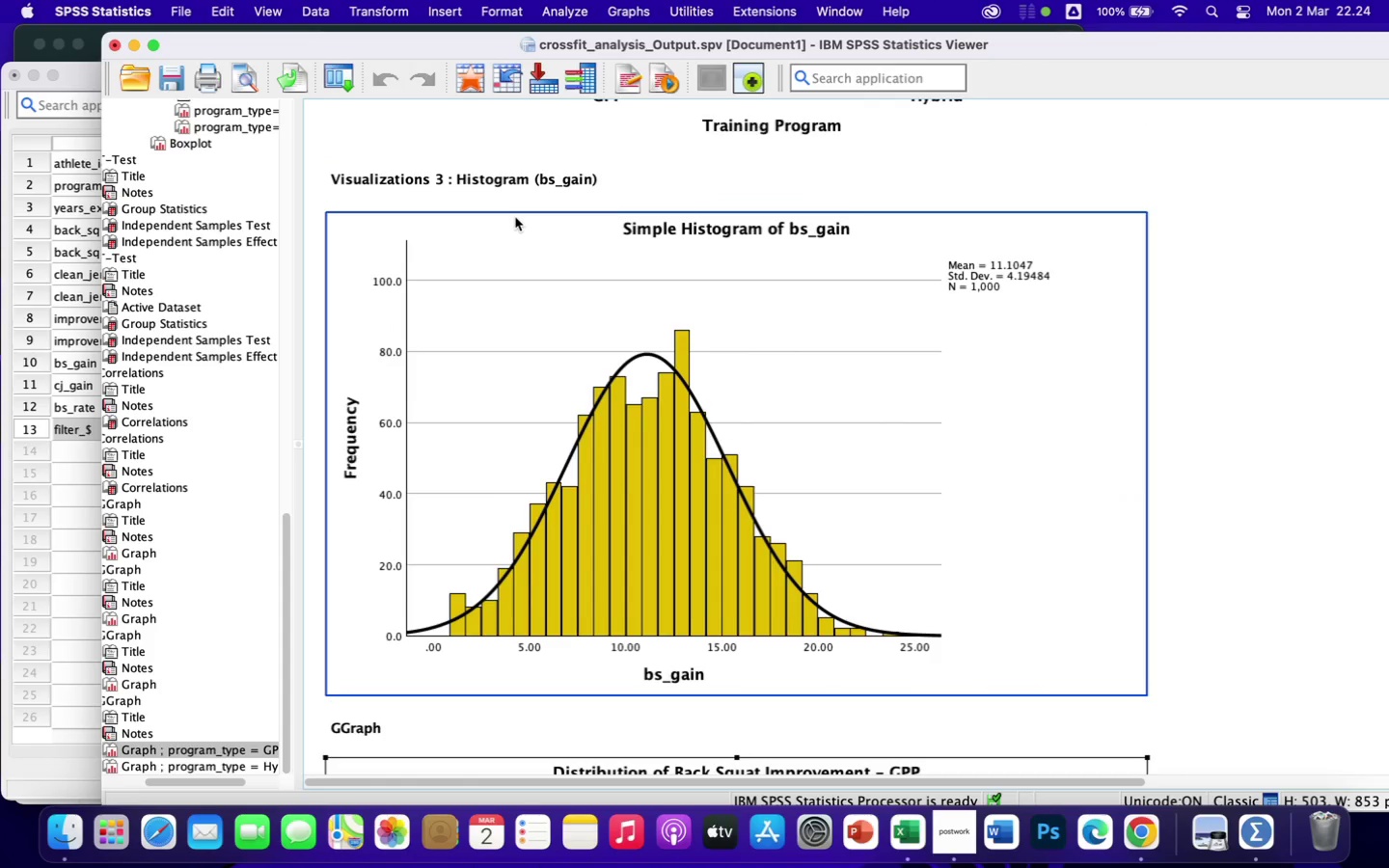 
left_click([369, 641])
 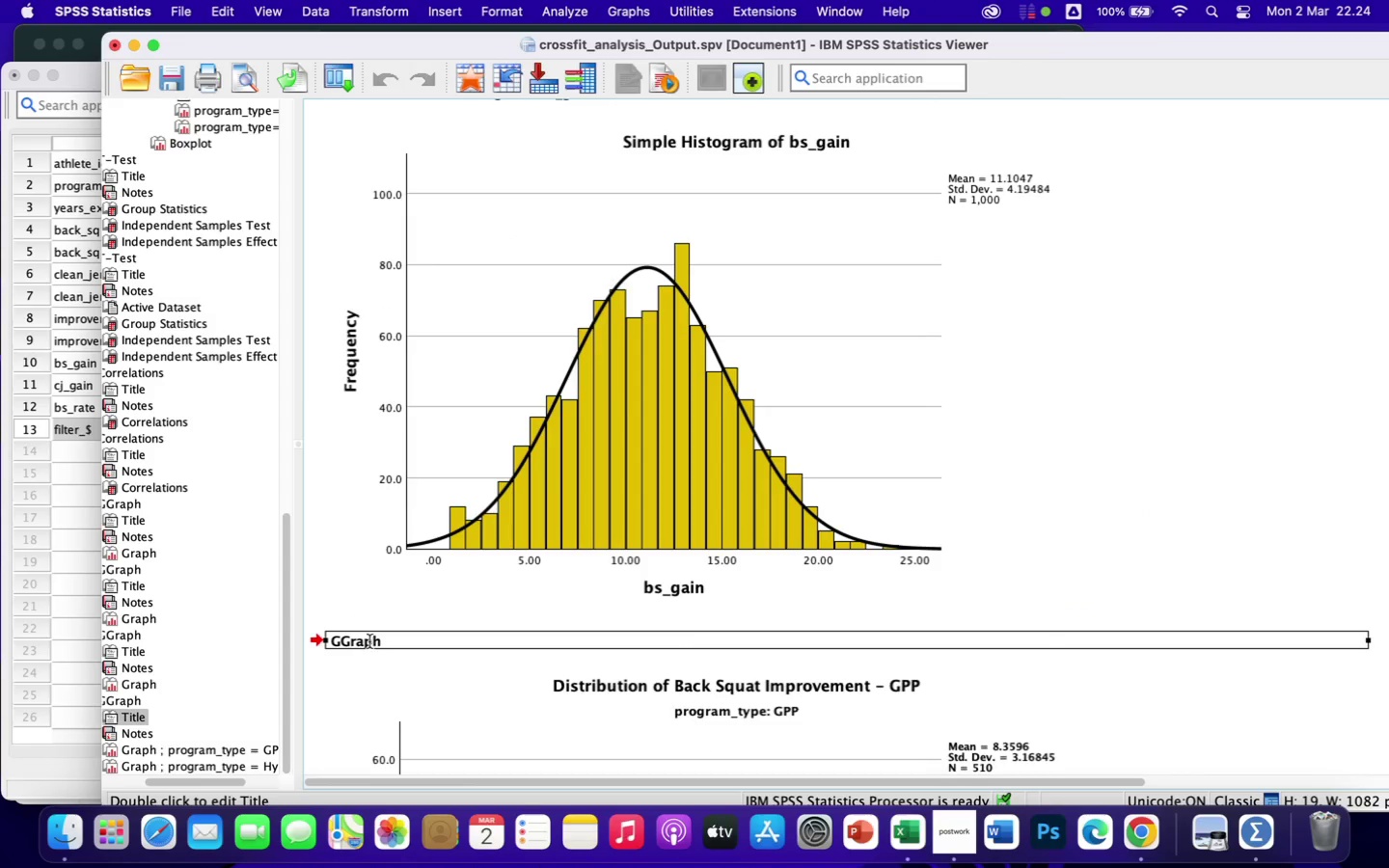 
scroll: coordinate [515, 217], scroll_direction: down, amount: 1.0
 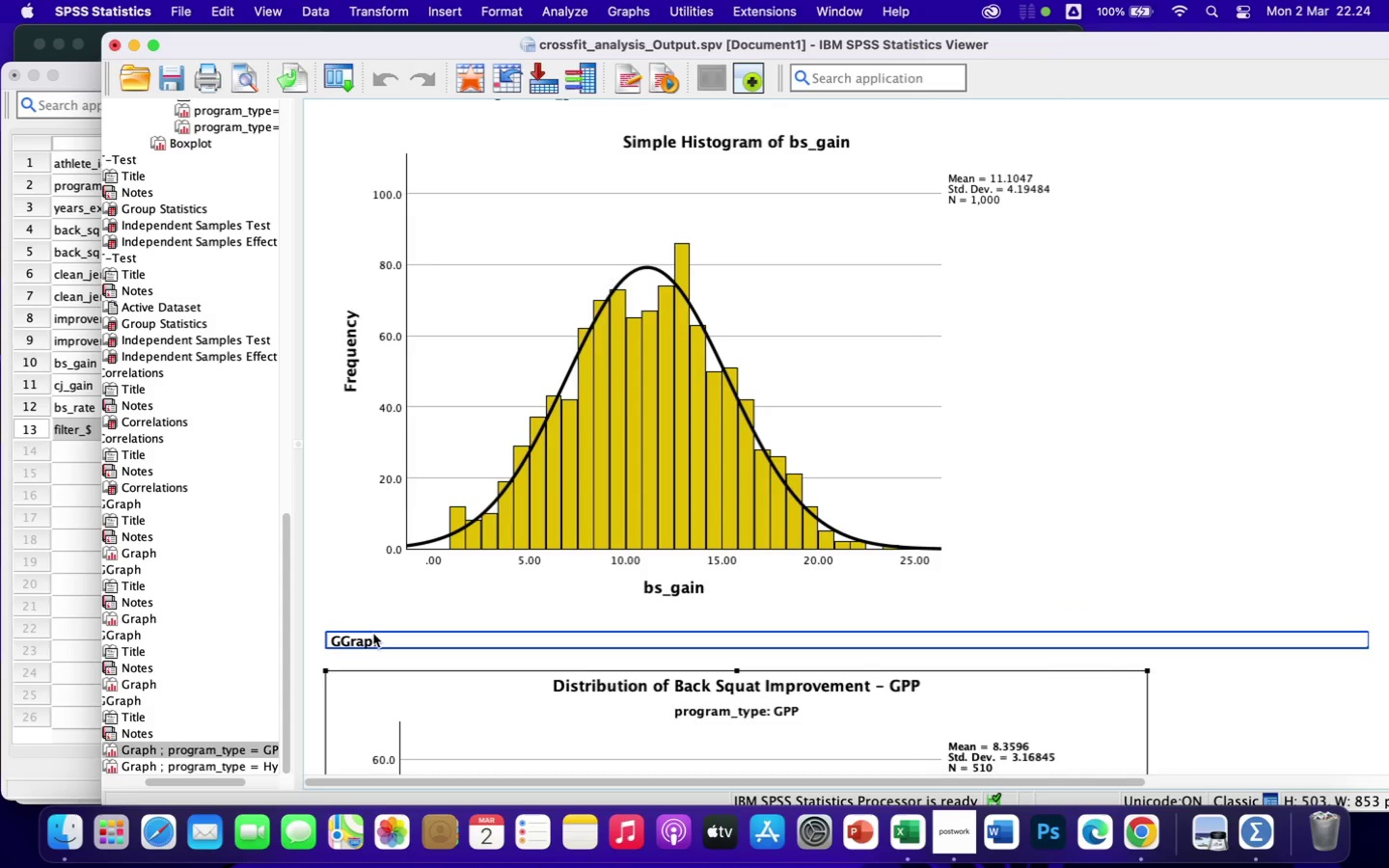 
double_click([369, 641])
 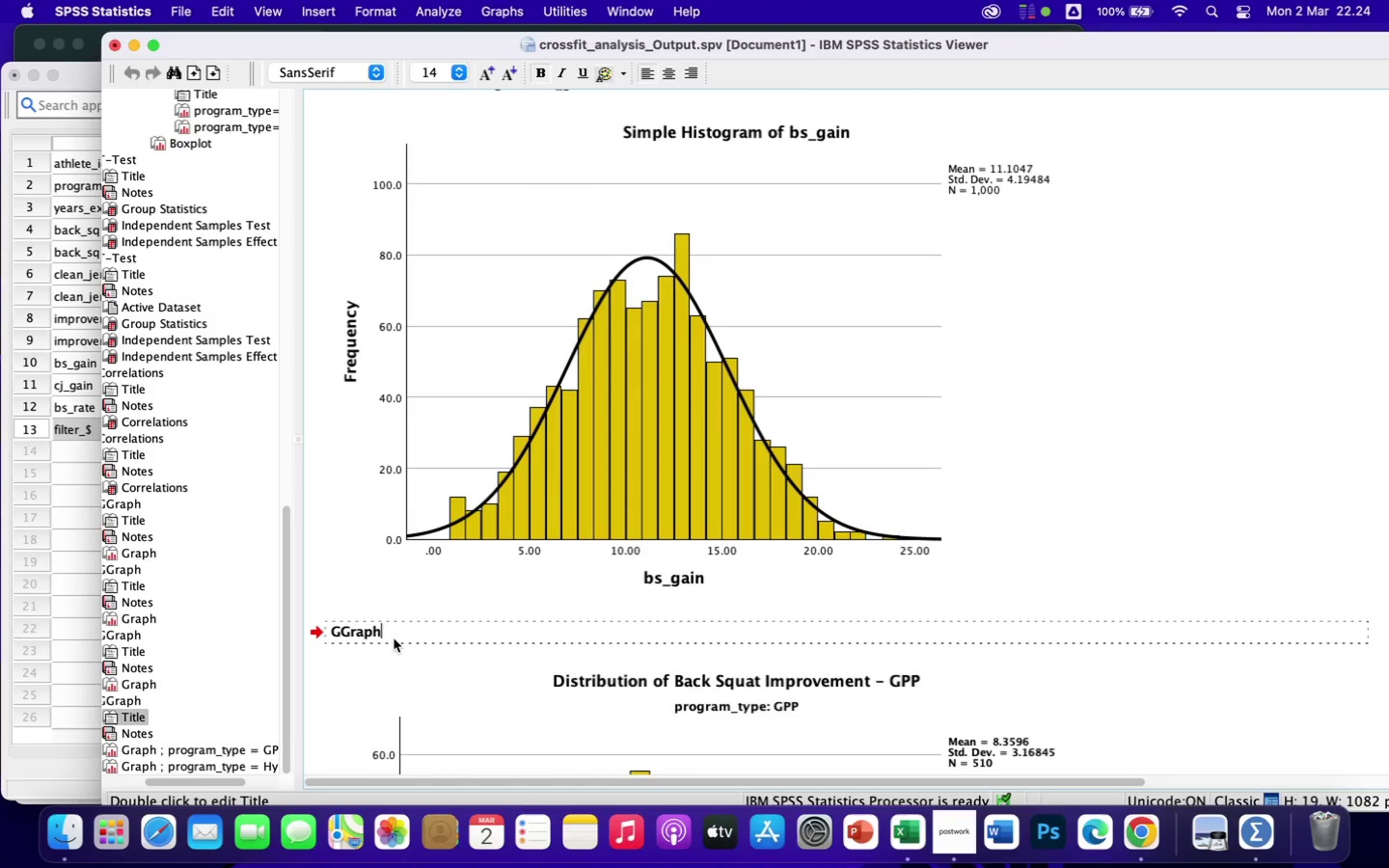 
key(Backspace)
 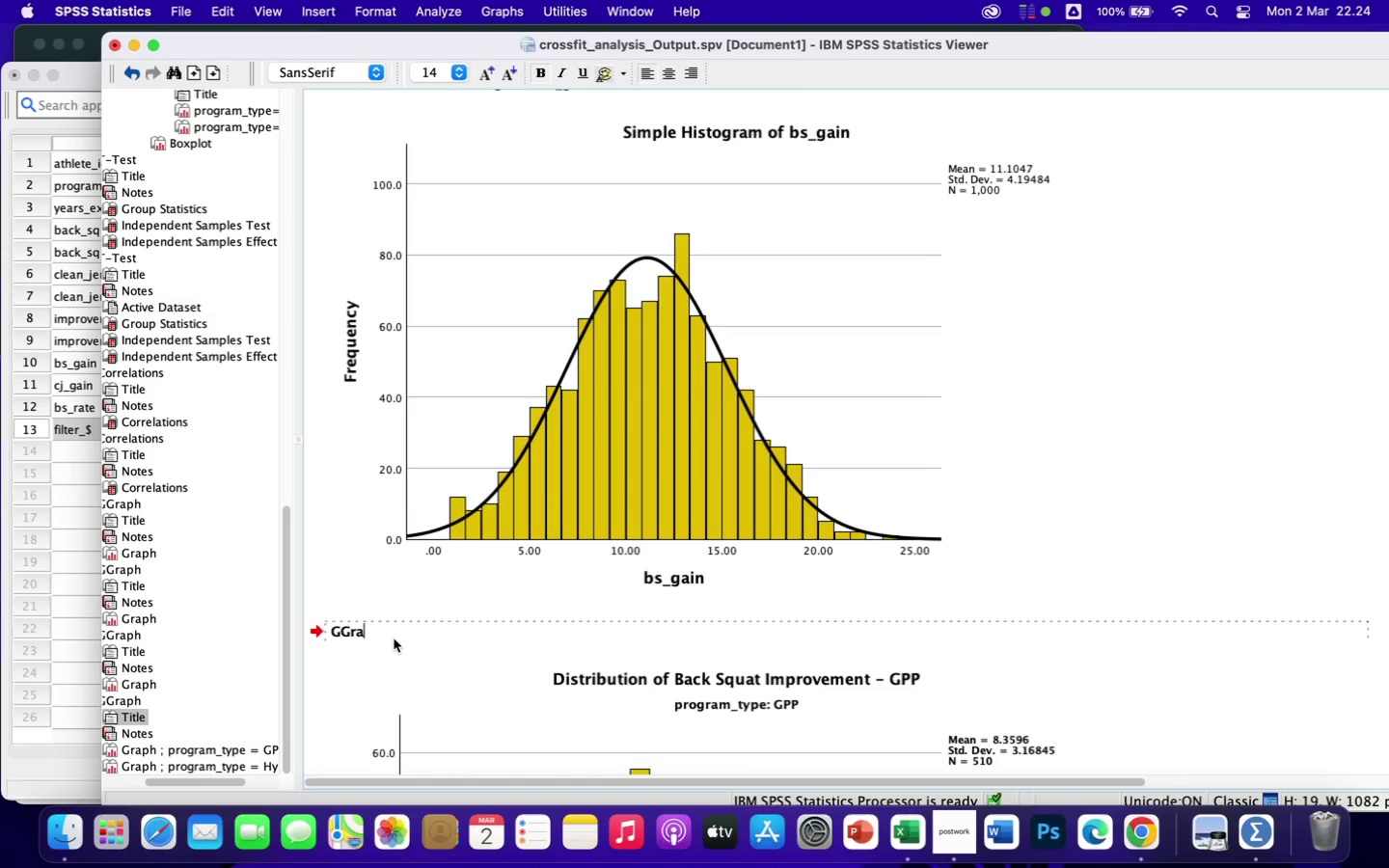 
key(Backspace)
 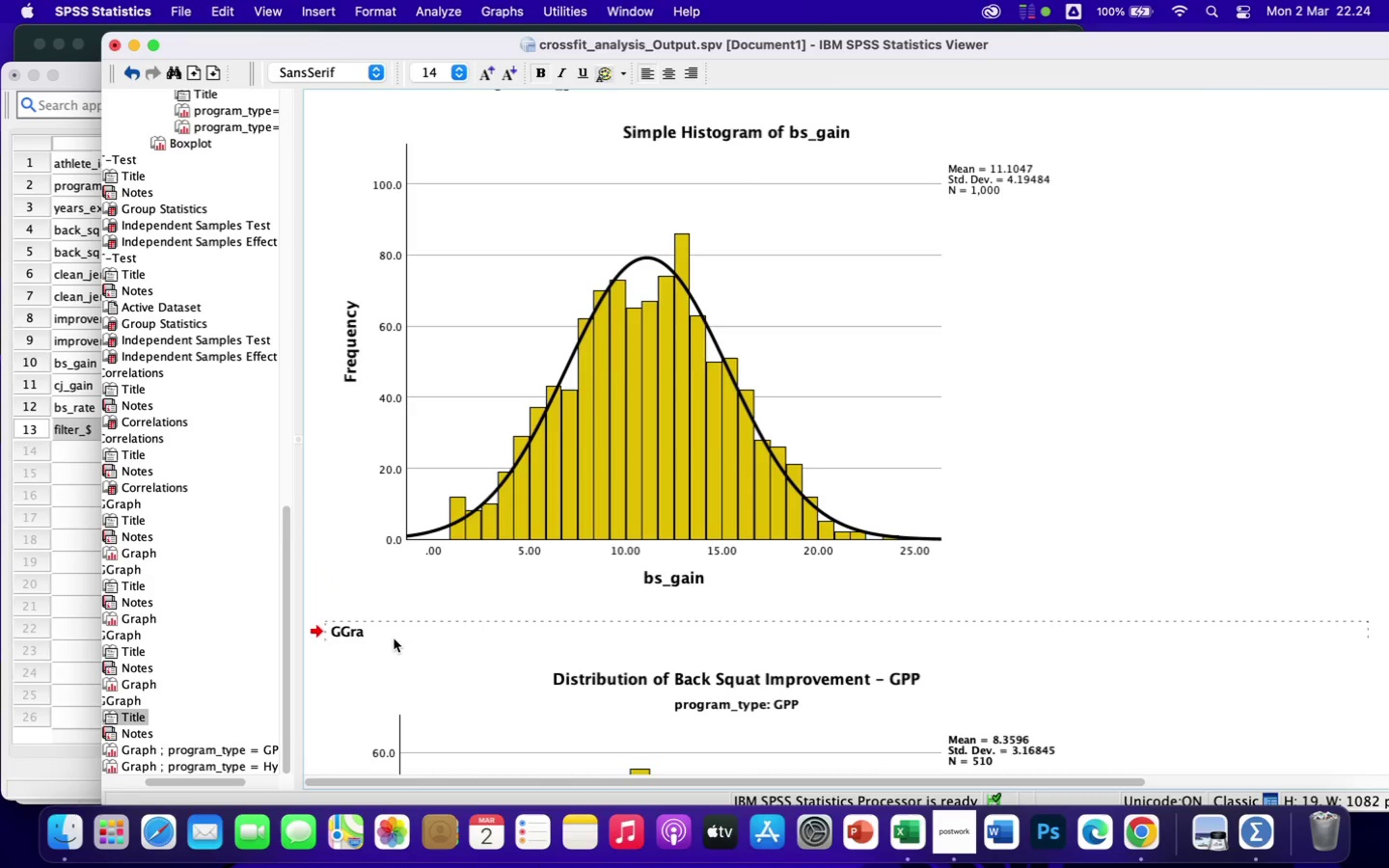 
key(Backspace)
key(Backspace)
key(Backspace)
key(Backspace)
type(Ho)
key(Backspace)
type(istogram 1: )
 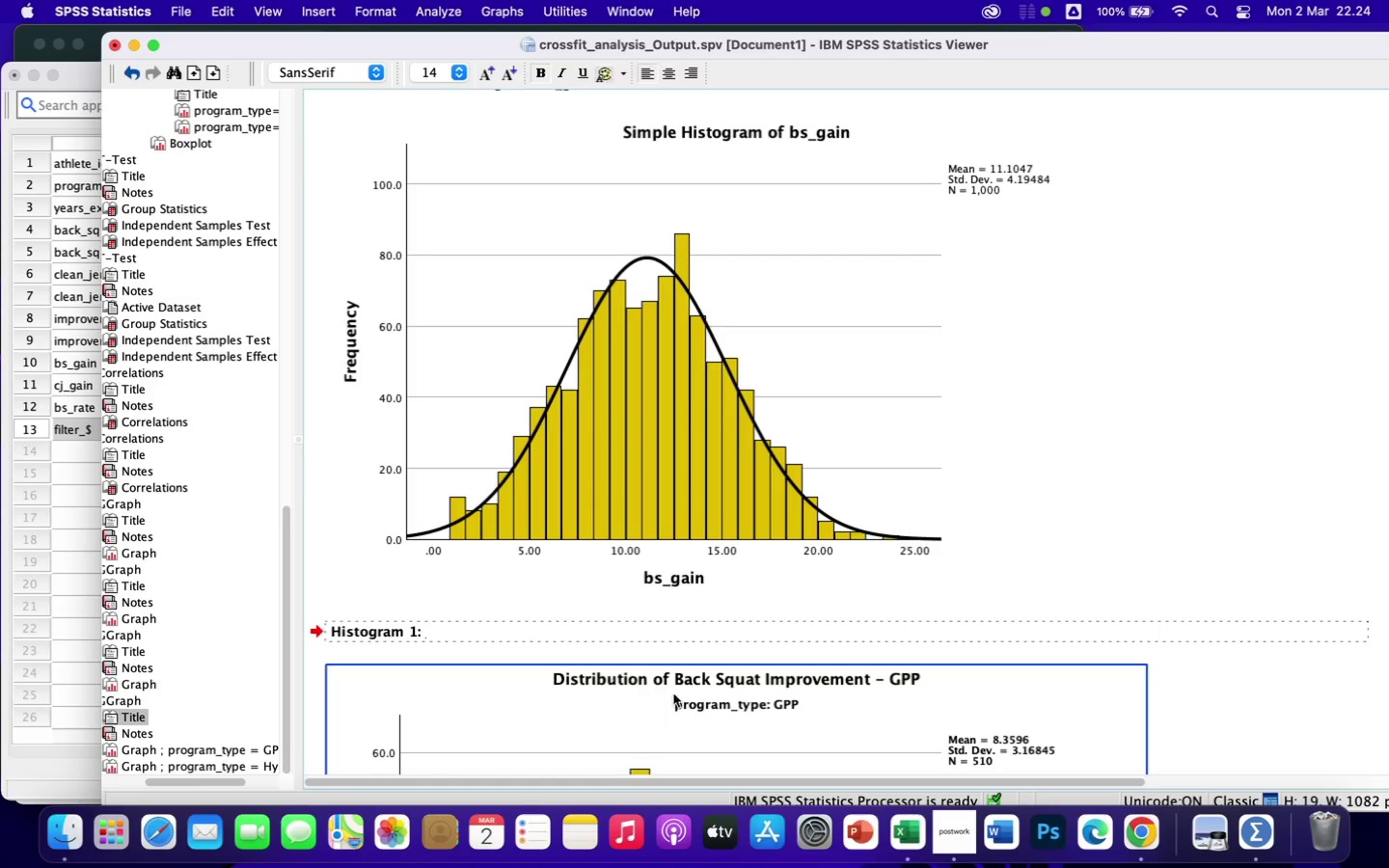 
scroll: coordinate [673, 693], scroll_direction: down, amount: 7.0
 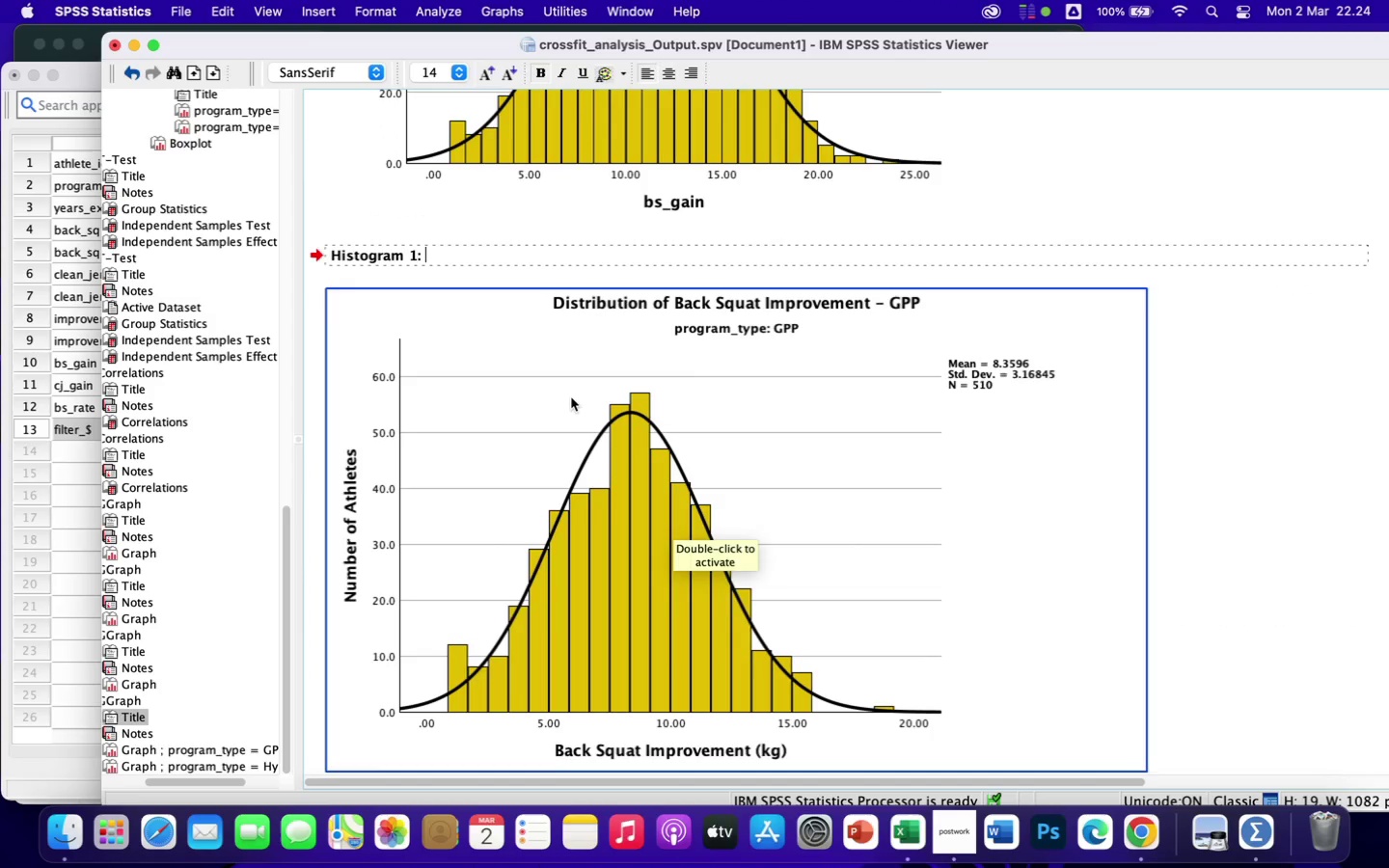 
wait(9.23)
 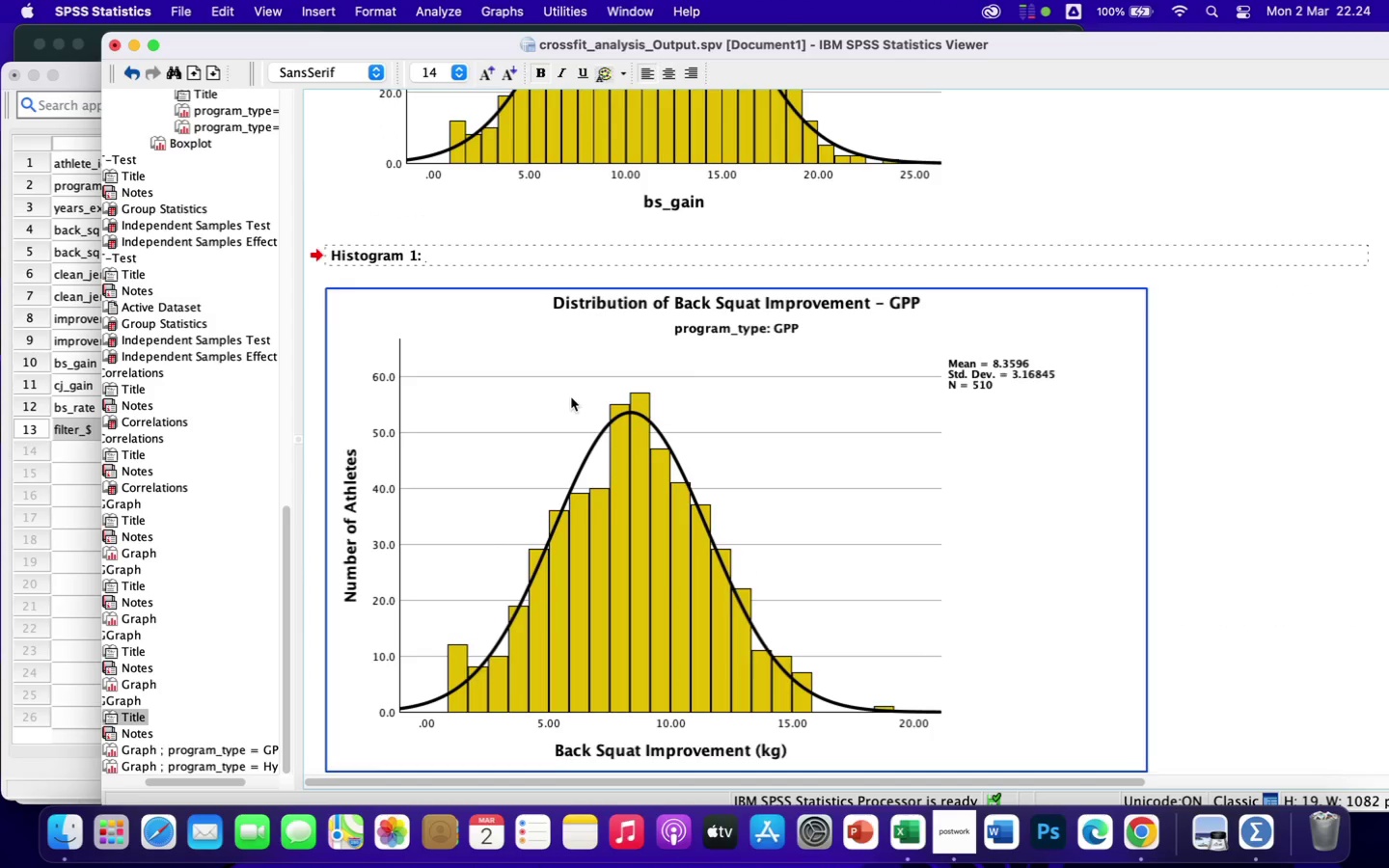 
type(Back Squat Improvement (GPP))
 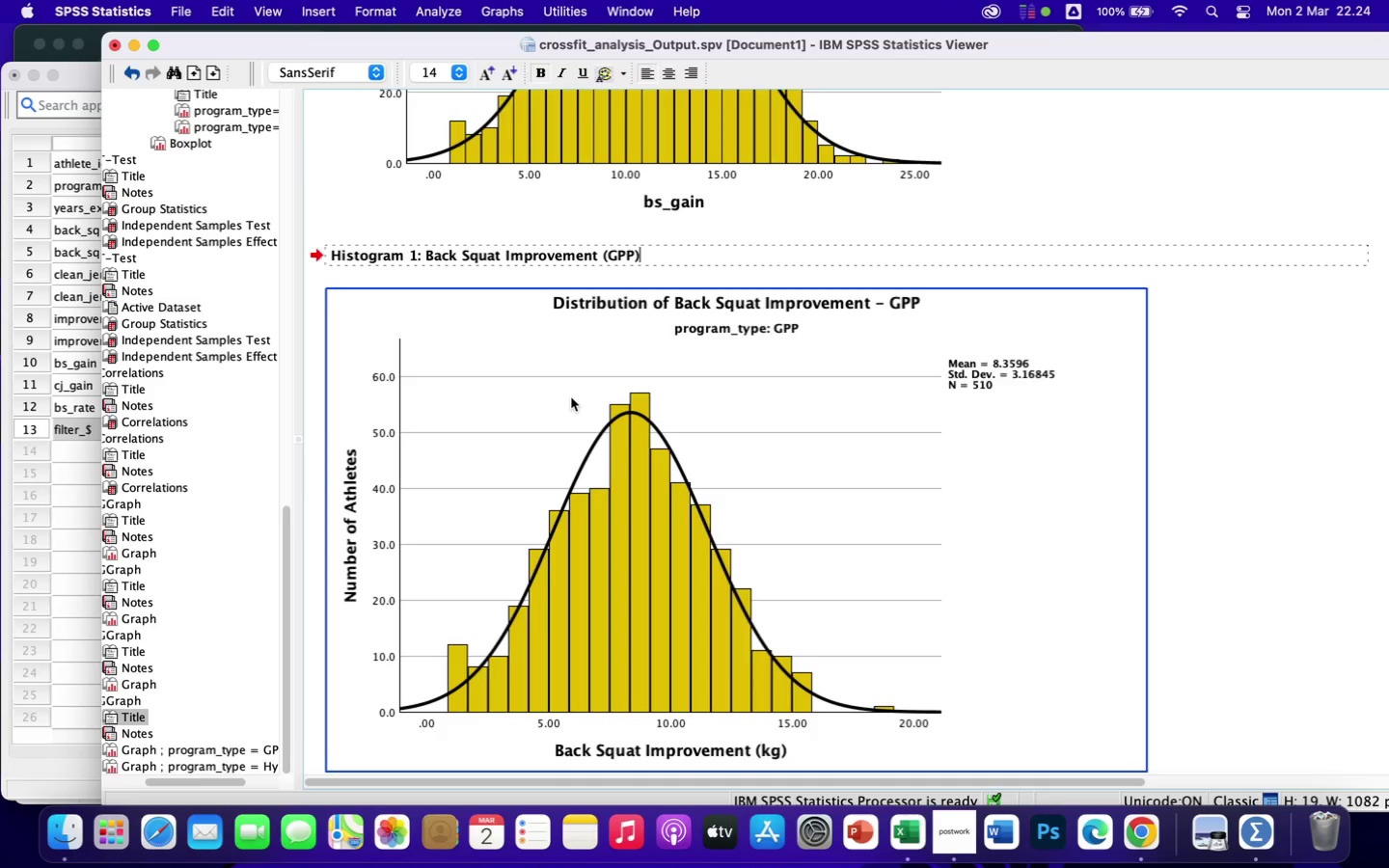 
left_click([1232, 521])
 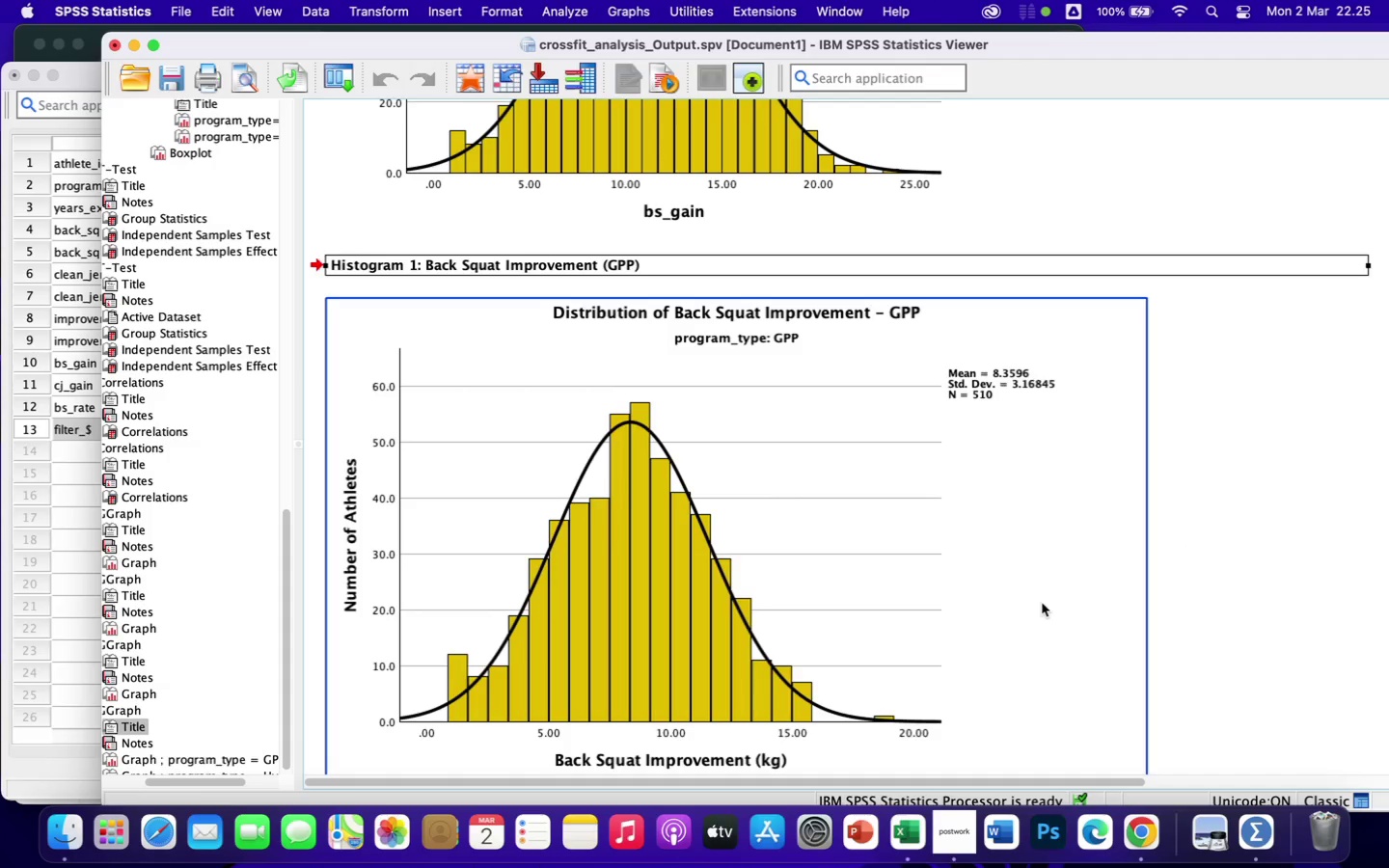 
scroll: coordinate [1042, 602], scroll_direction: down, amount: 3.0
 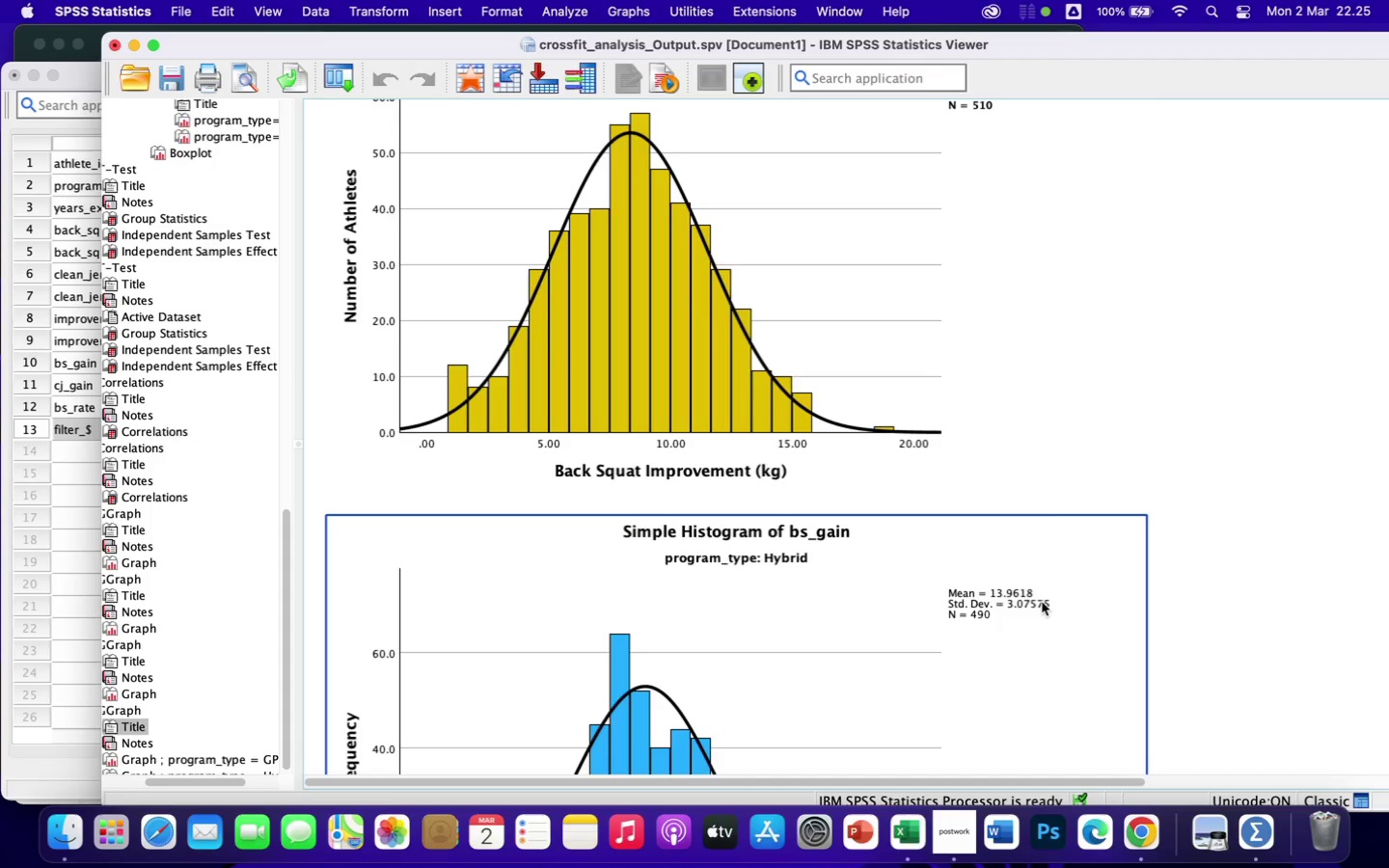 
scroll: coordinate [1042, 602], scroll_direction: up, amount: 10.0
 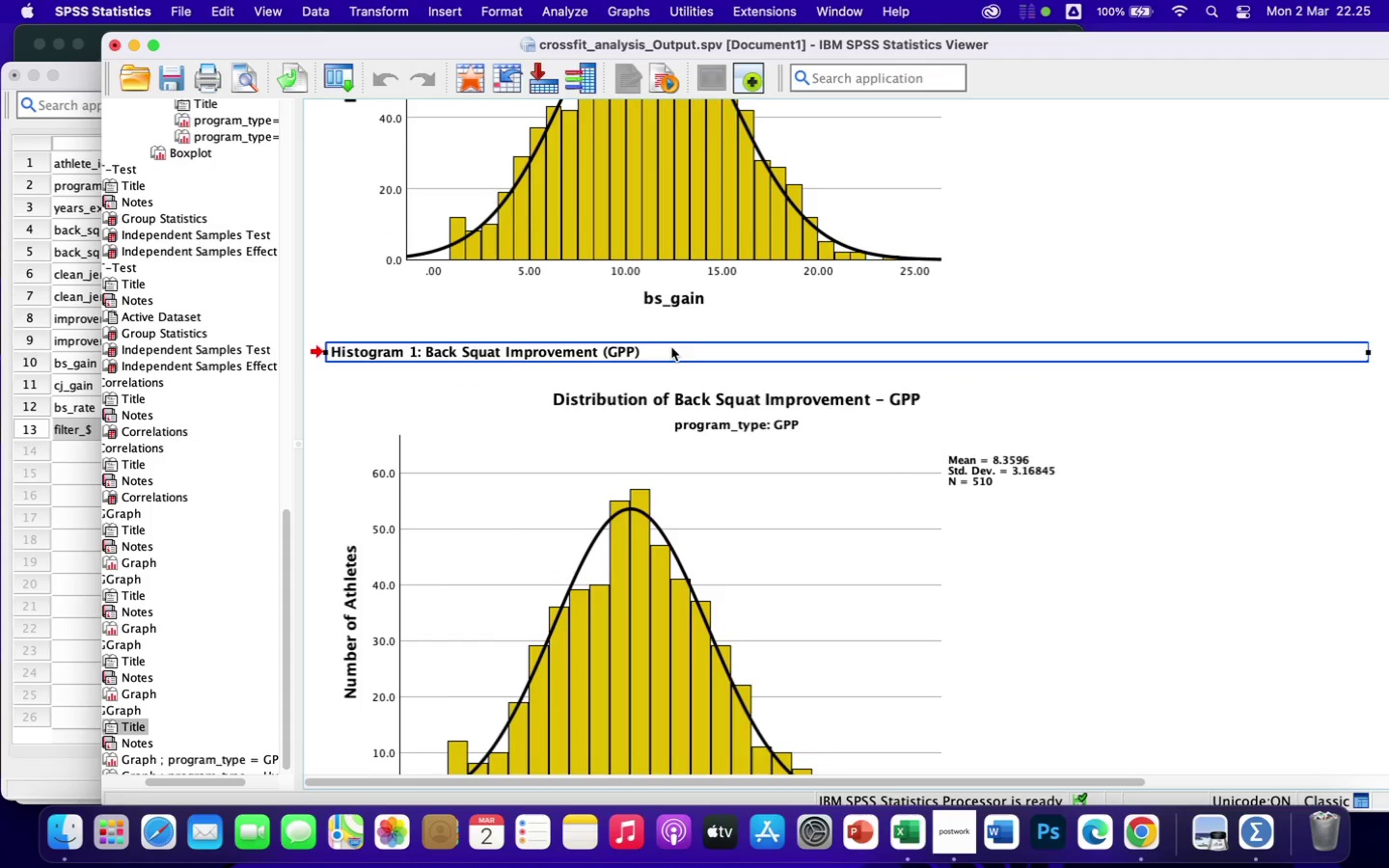 
left_click([670, 347])
 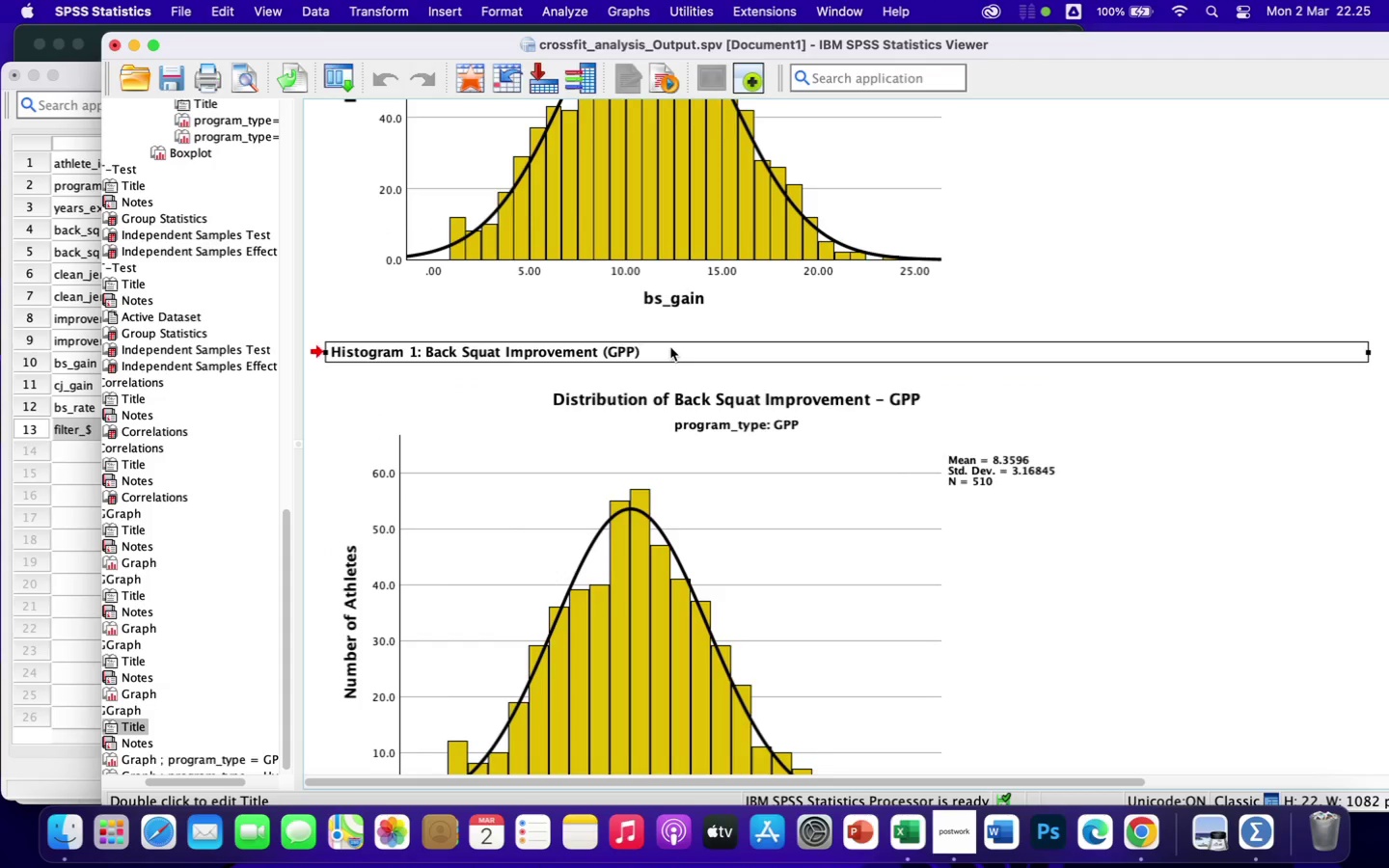 
double_click([670, 347])
 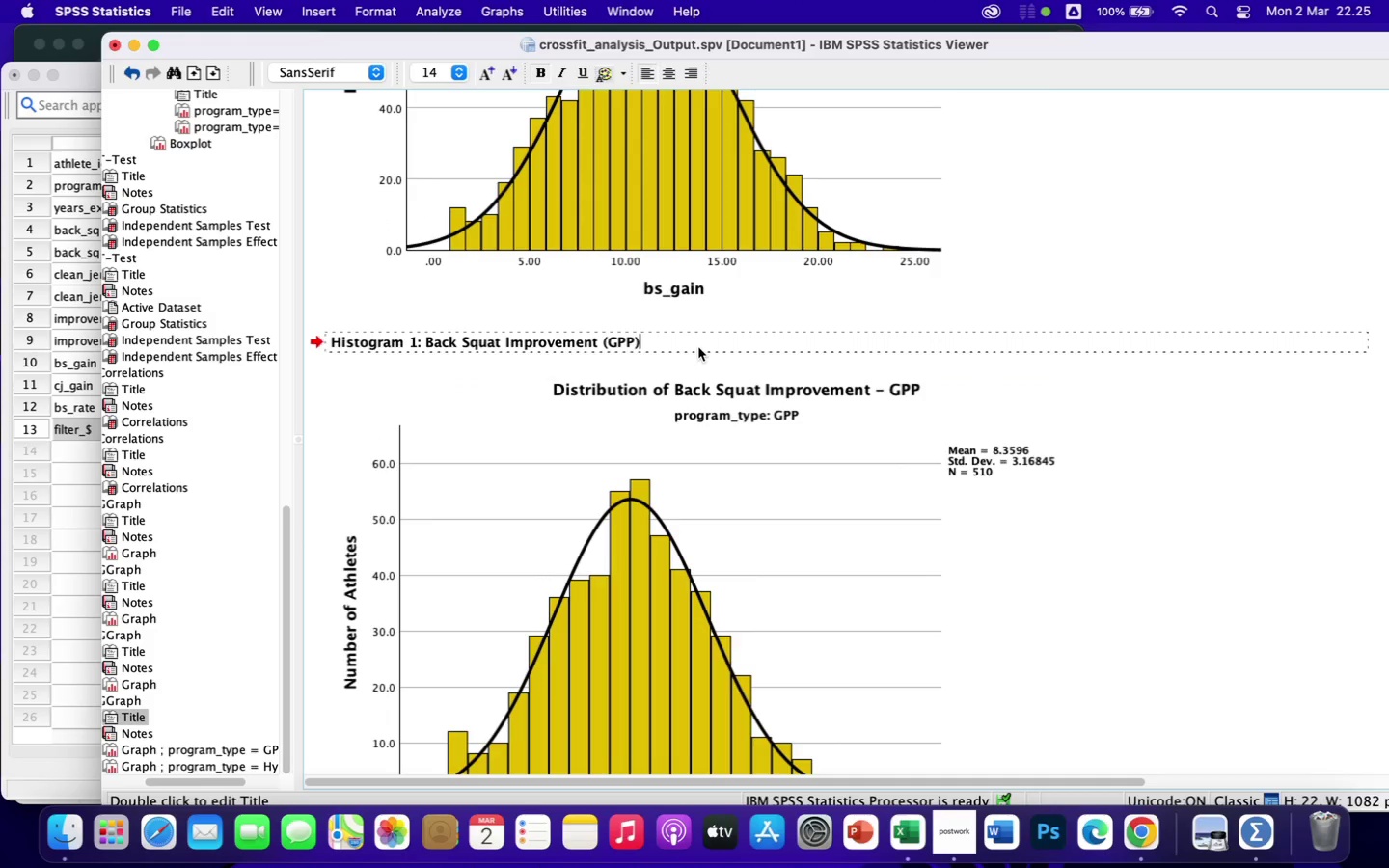 
key(Backspace)
 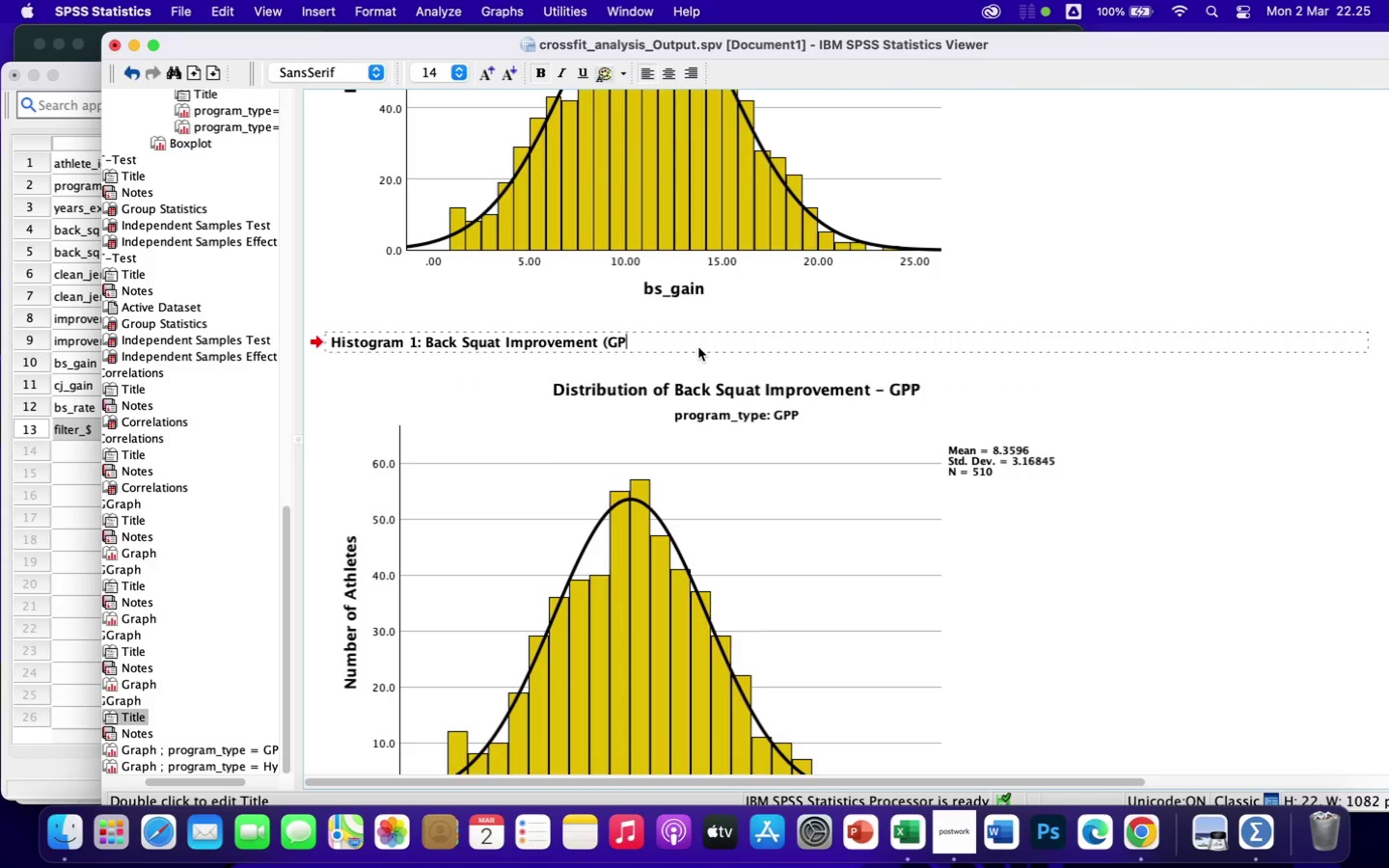 
key(Backspace)
 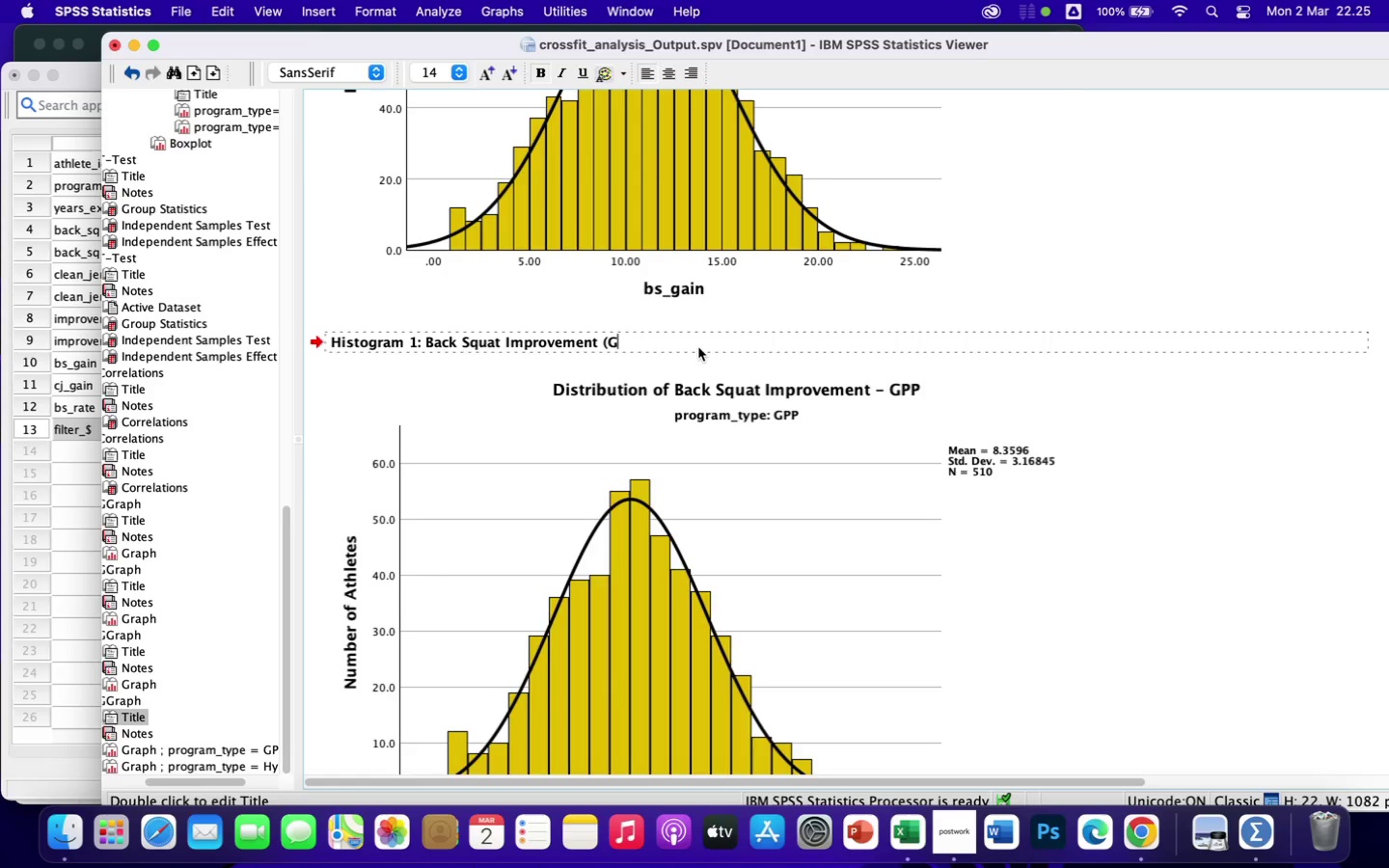 
key(Backspace)
 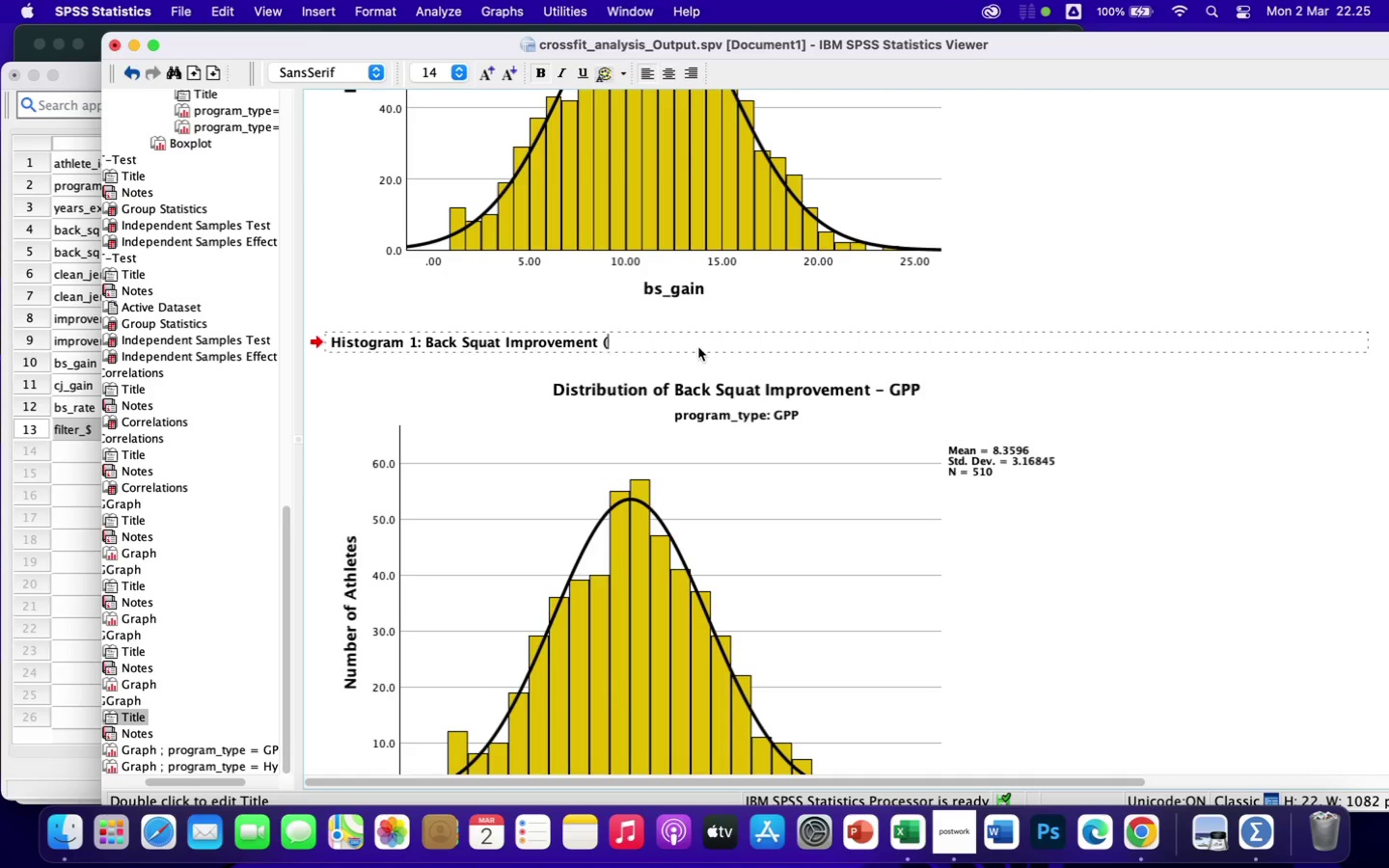 
key(Backspace)
 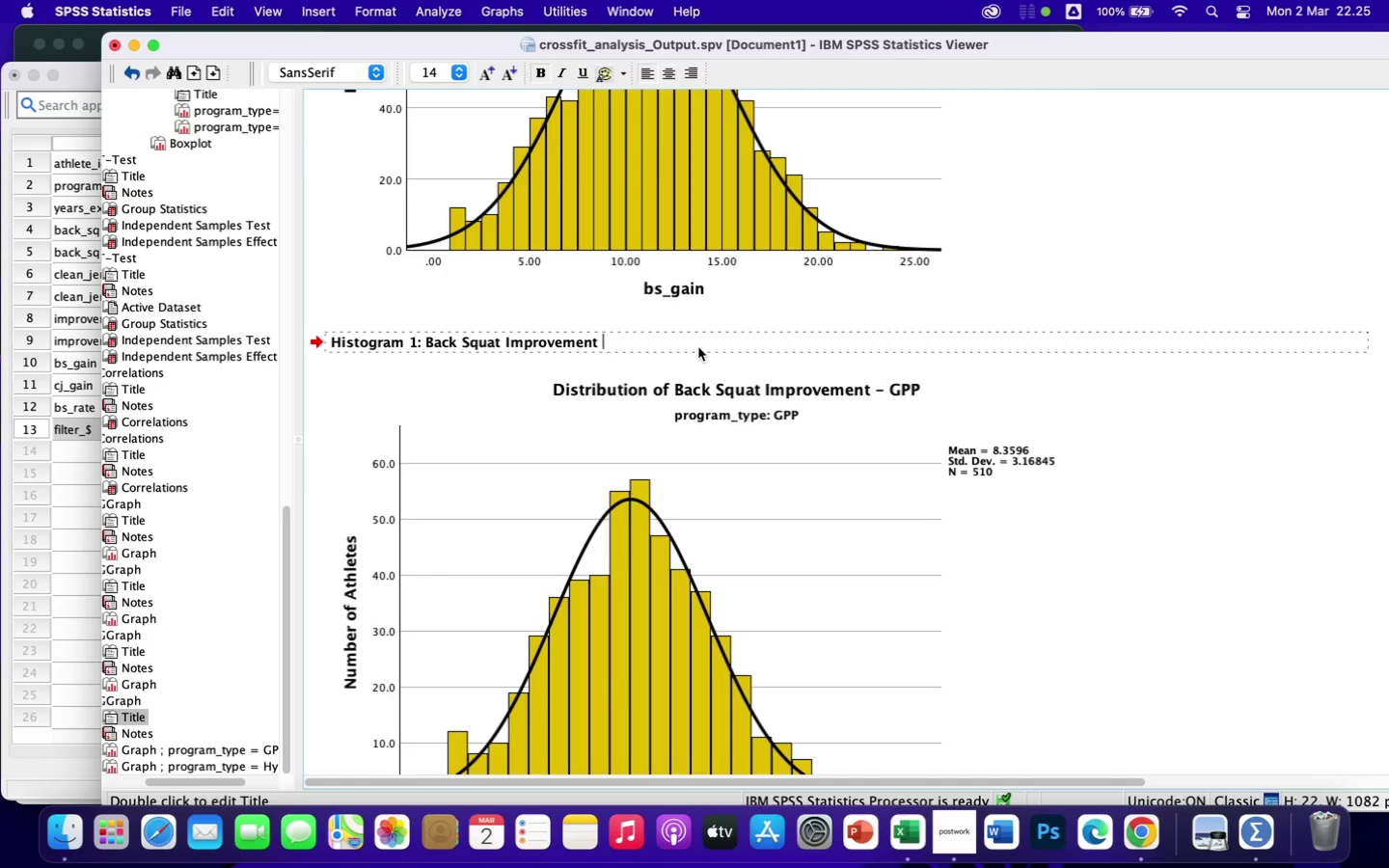 
key(Backspace)
 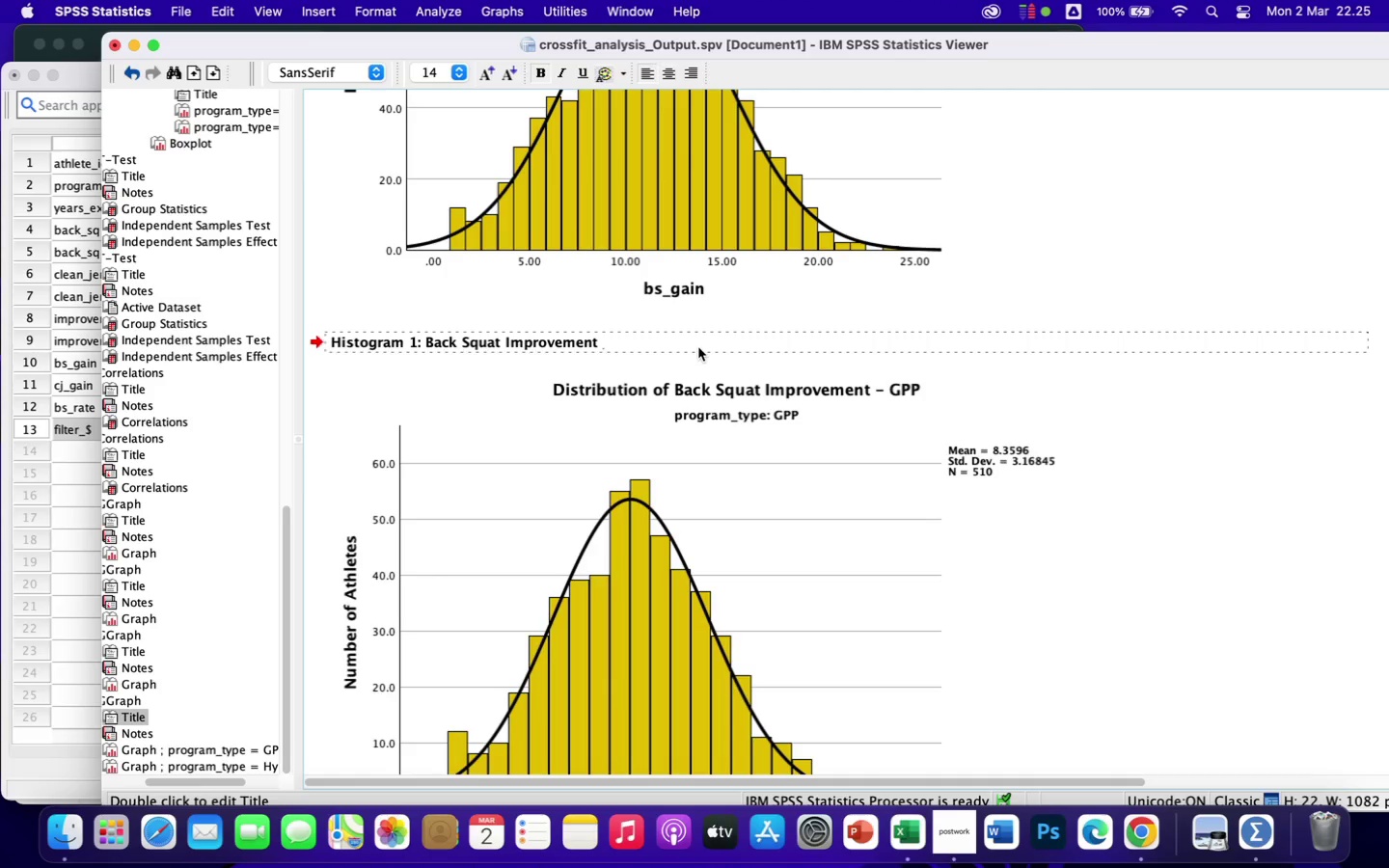 
key(Backspace)
 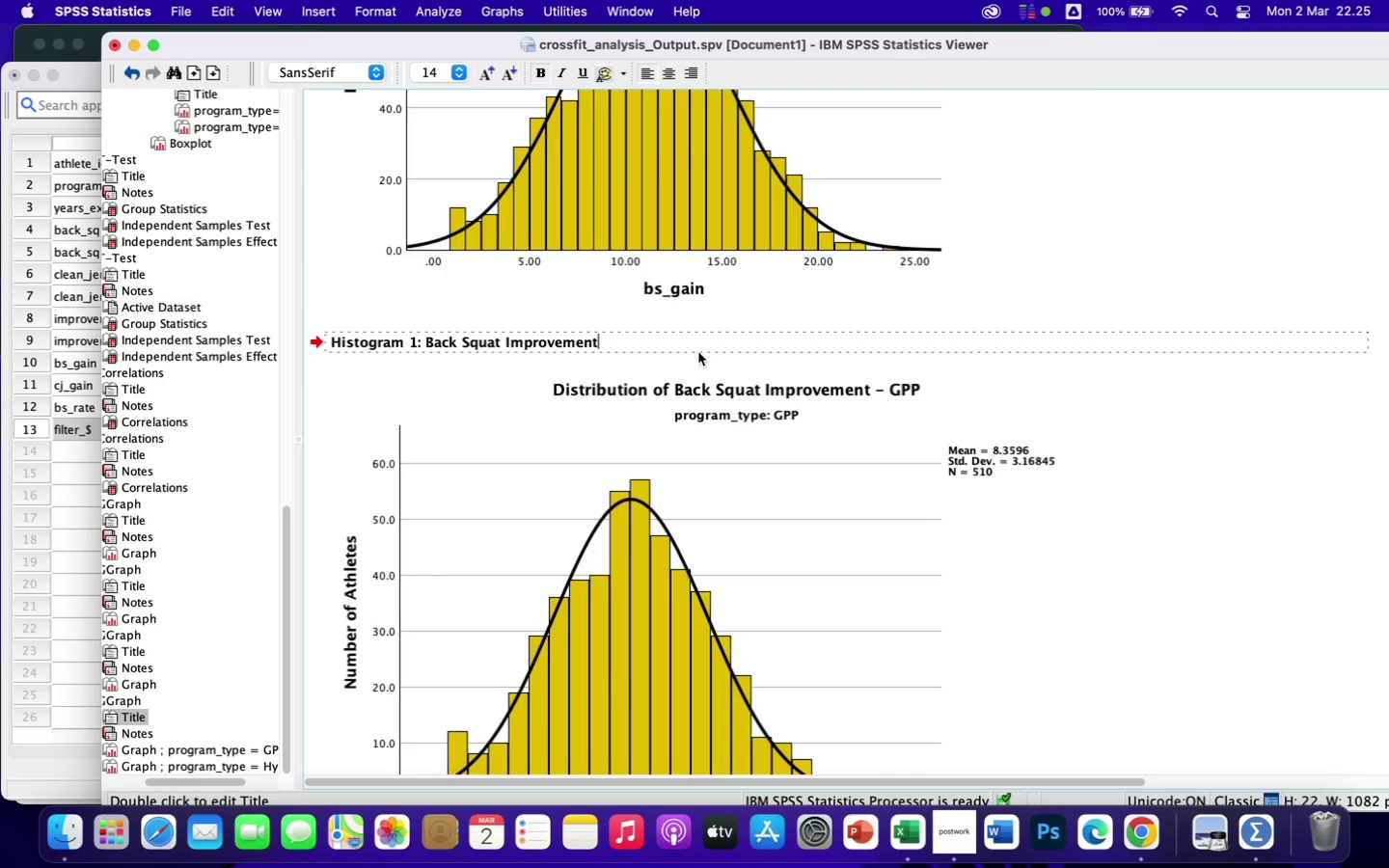 
scroll: coordinate [795, 544], scroll_direction: down, amount: 8.0
 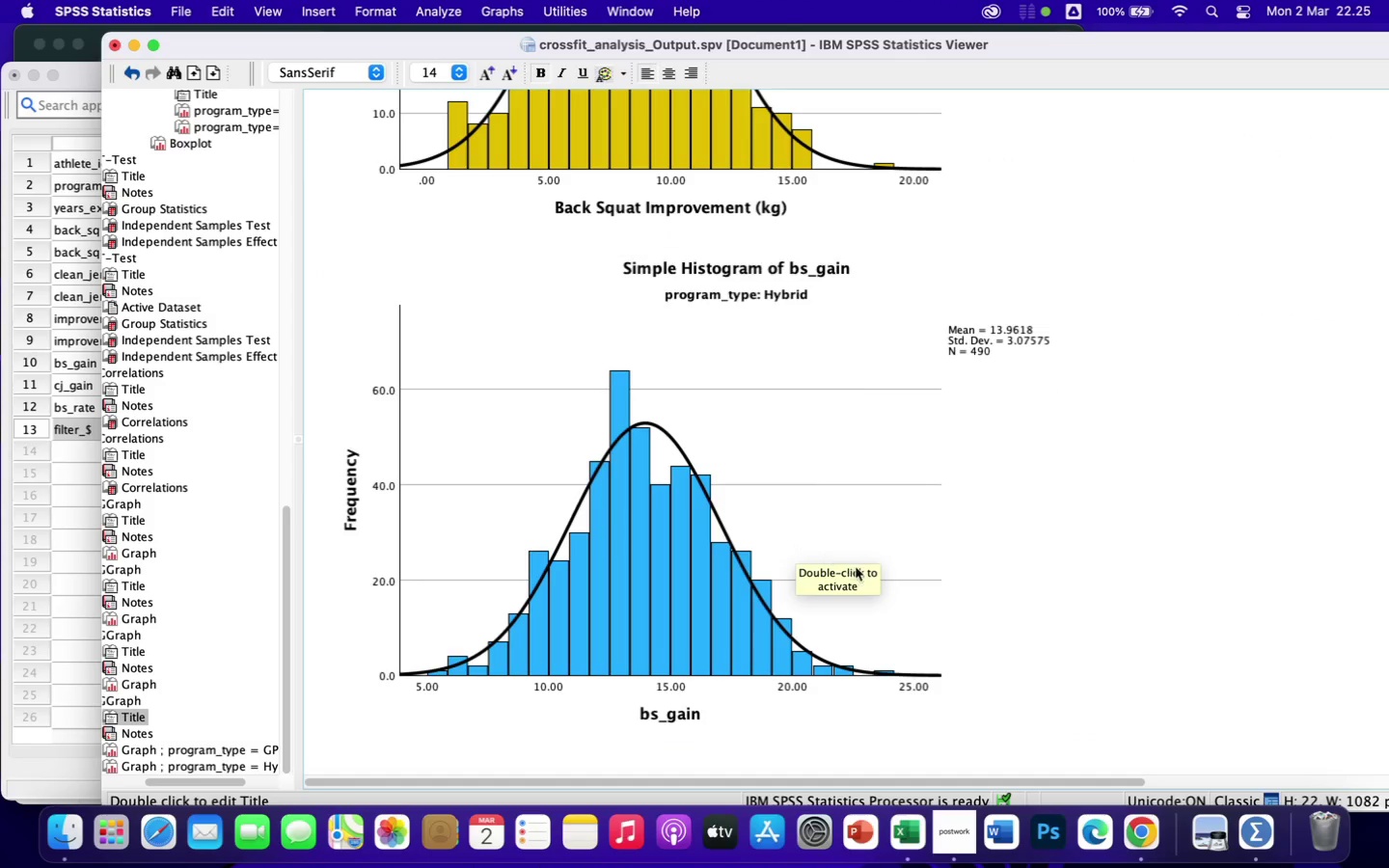 
double_click([867, 418])
 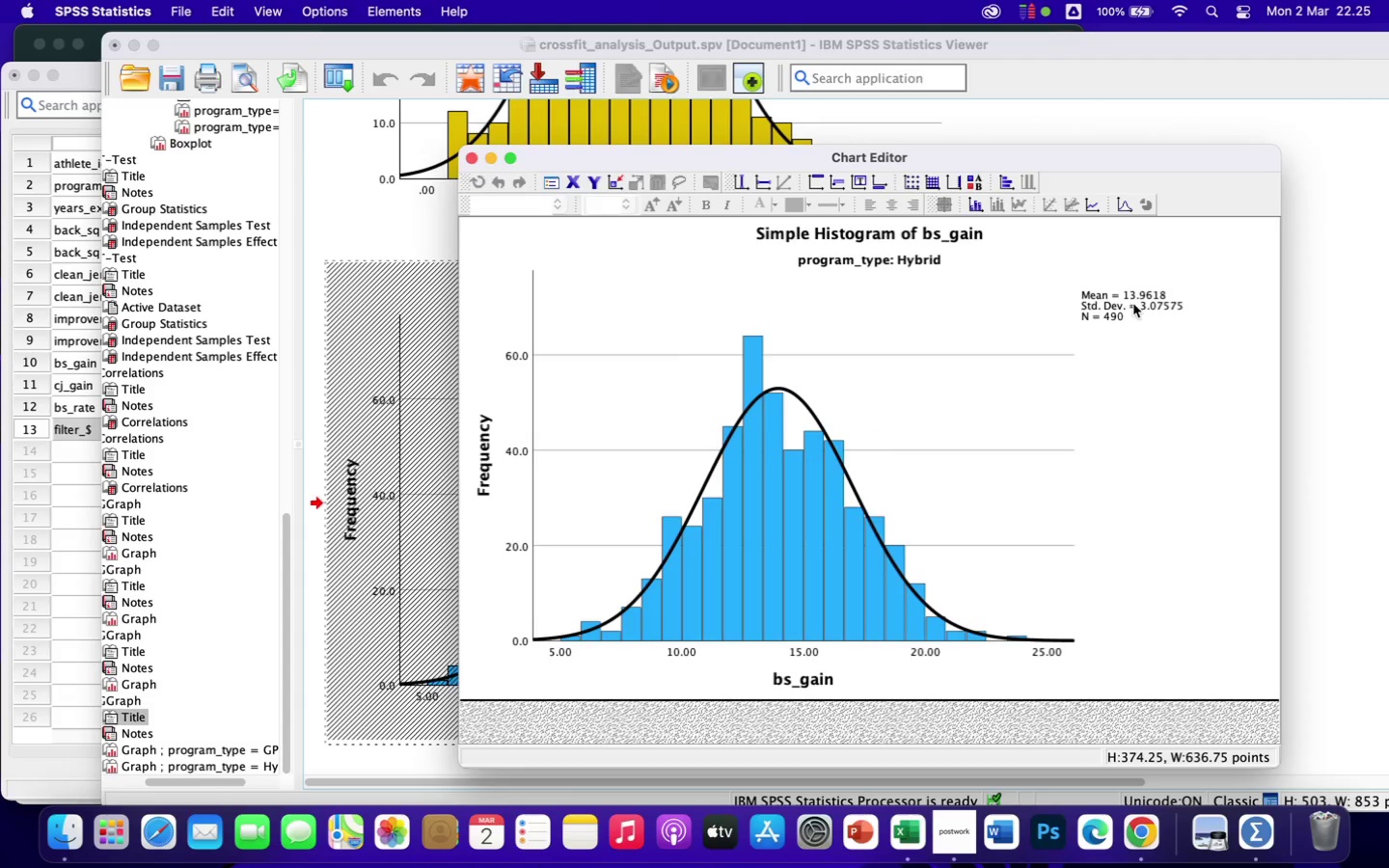 
scroll: coordinate [859, 567], scroll_direction: down, amount: 7.0
 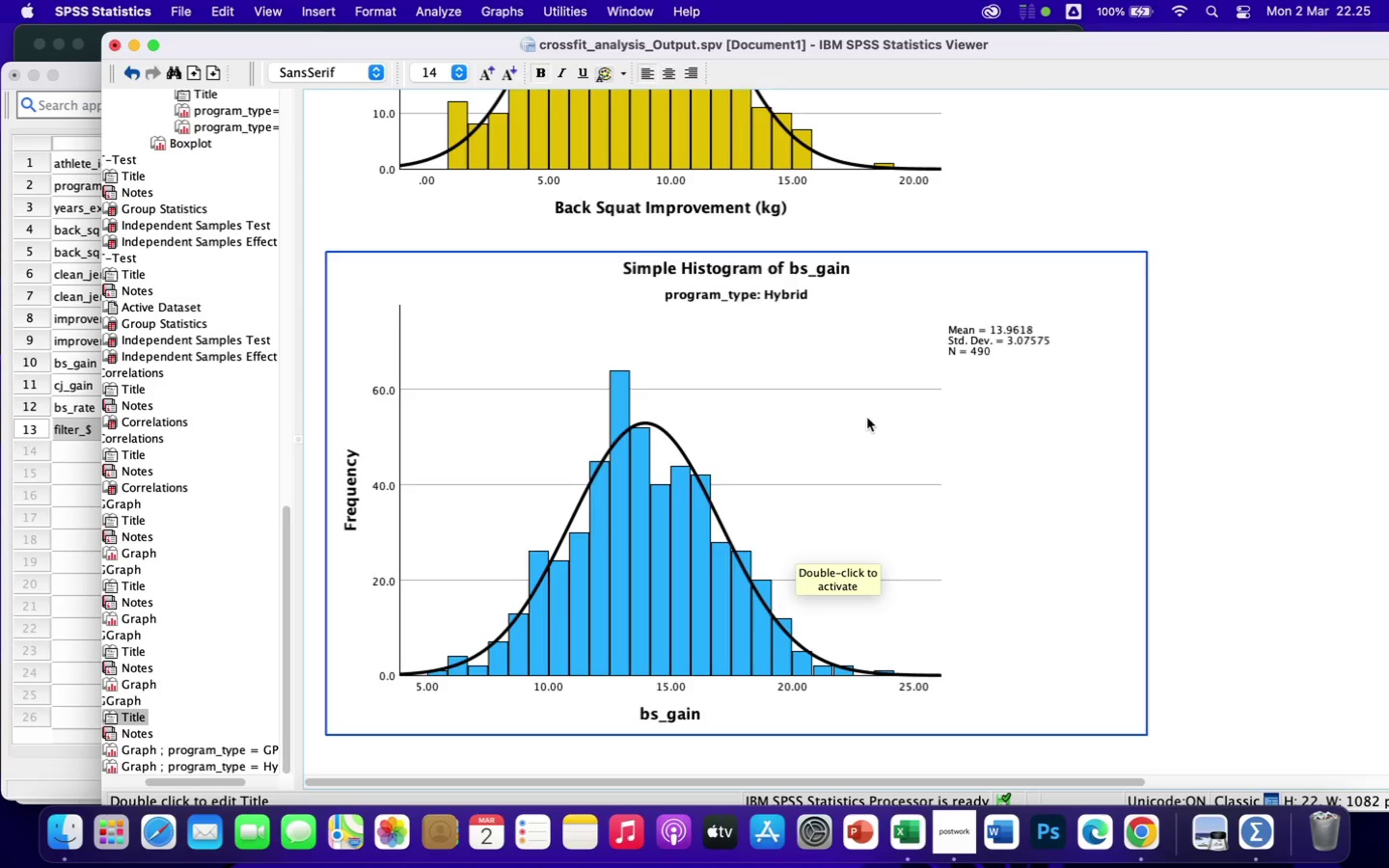 
left_click([1126, 295])
 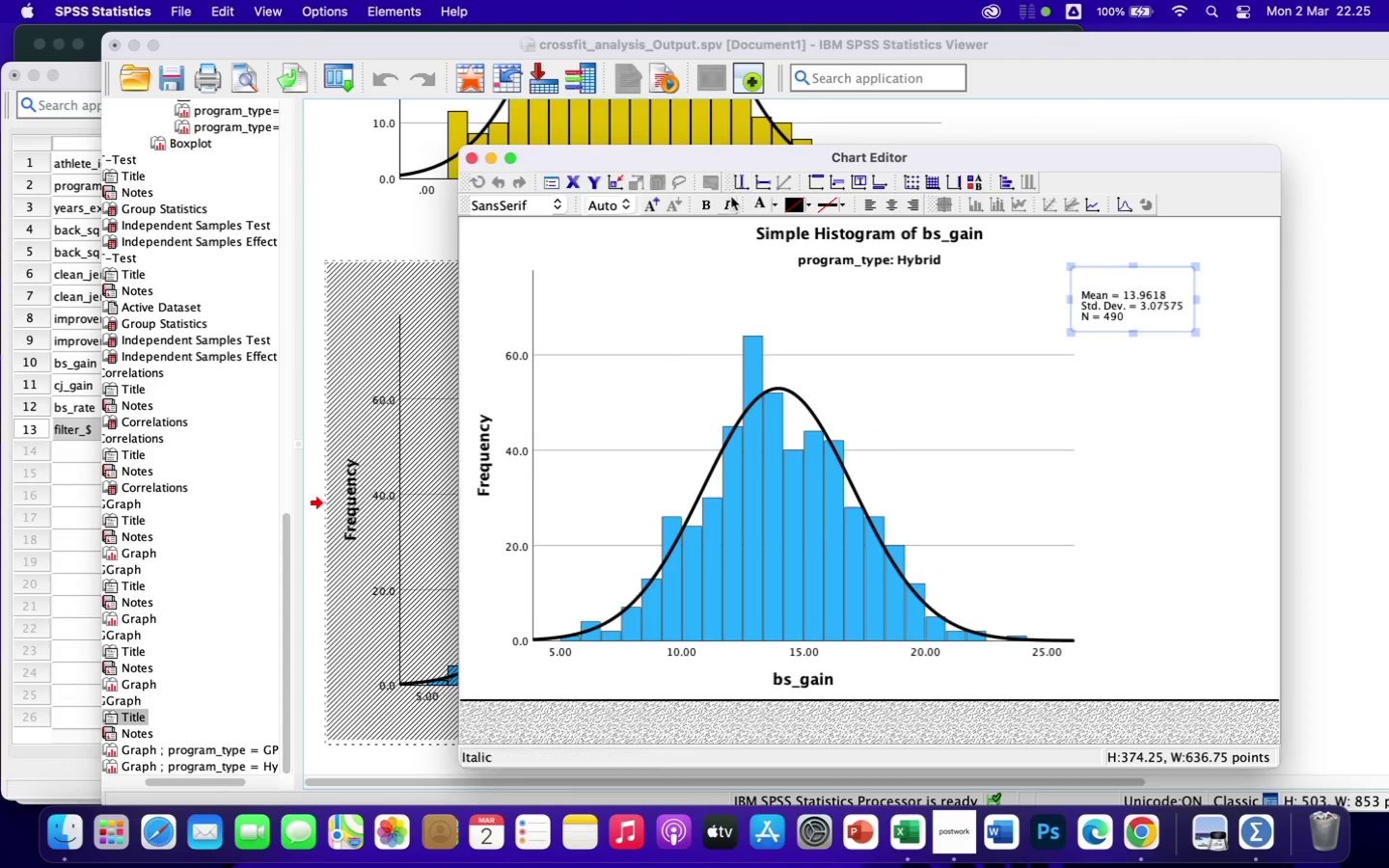 
left_click([709, 203])
 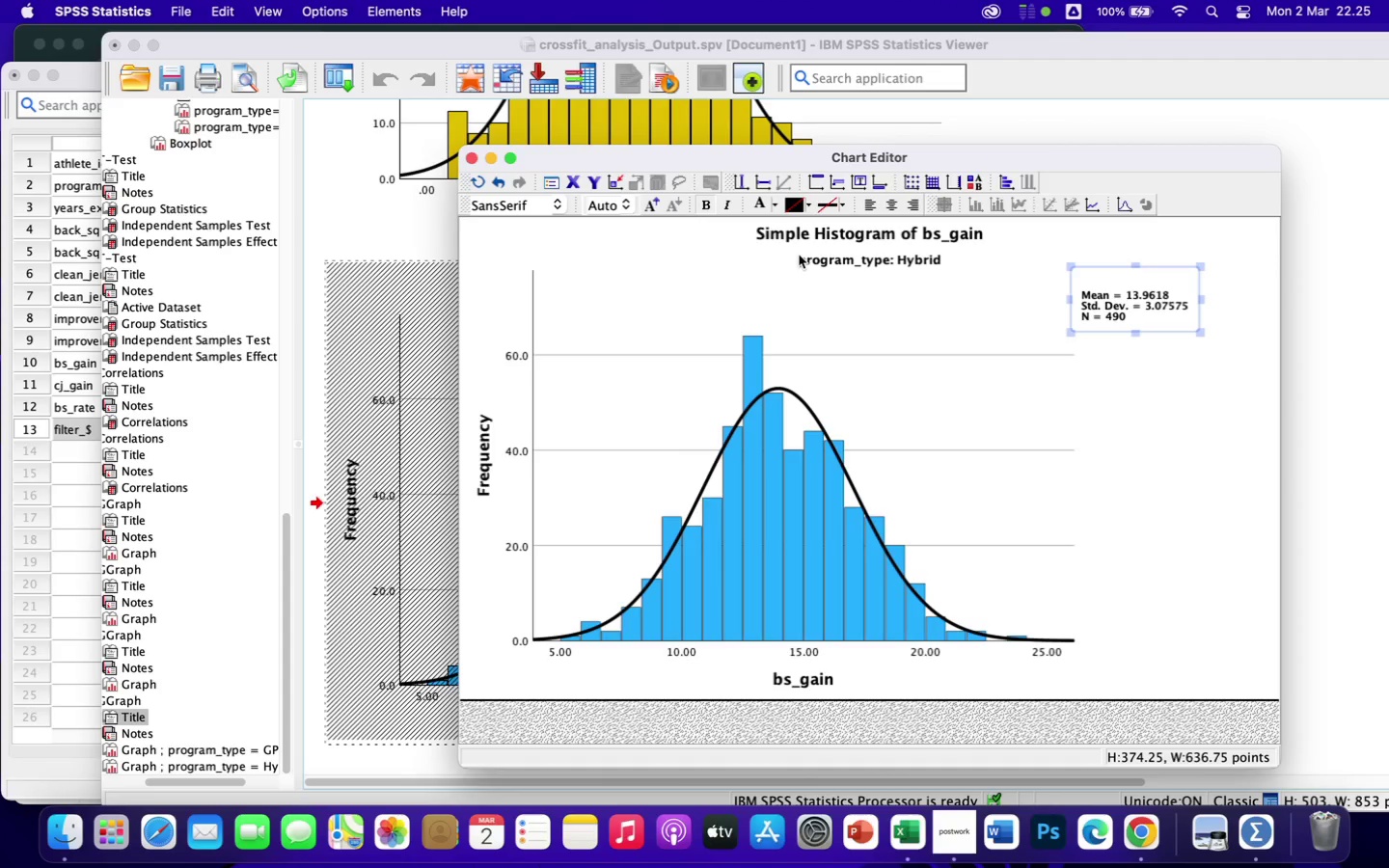 
wait(22.71)
 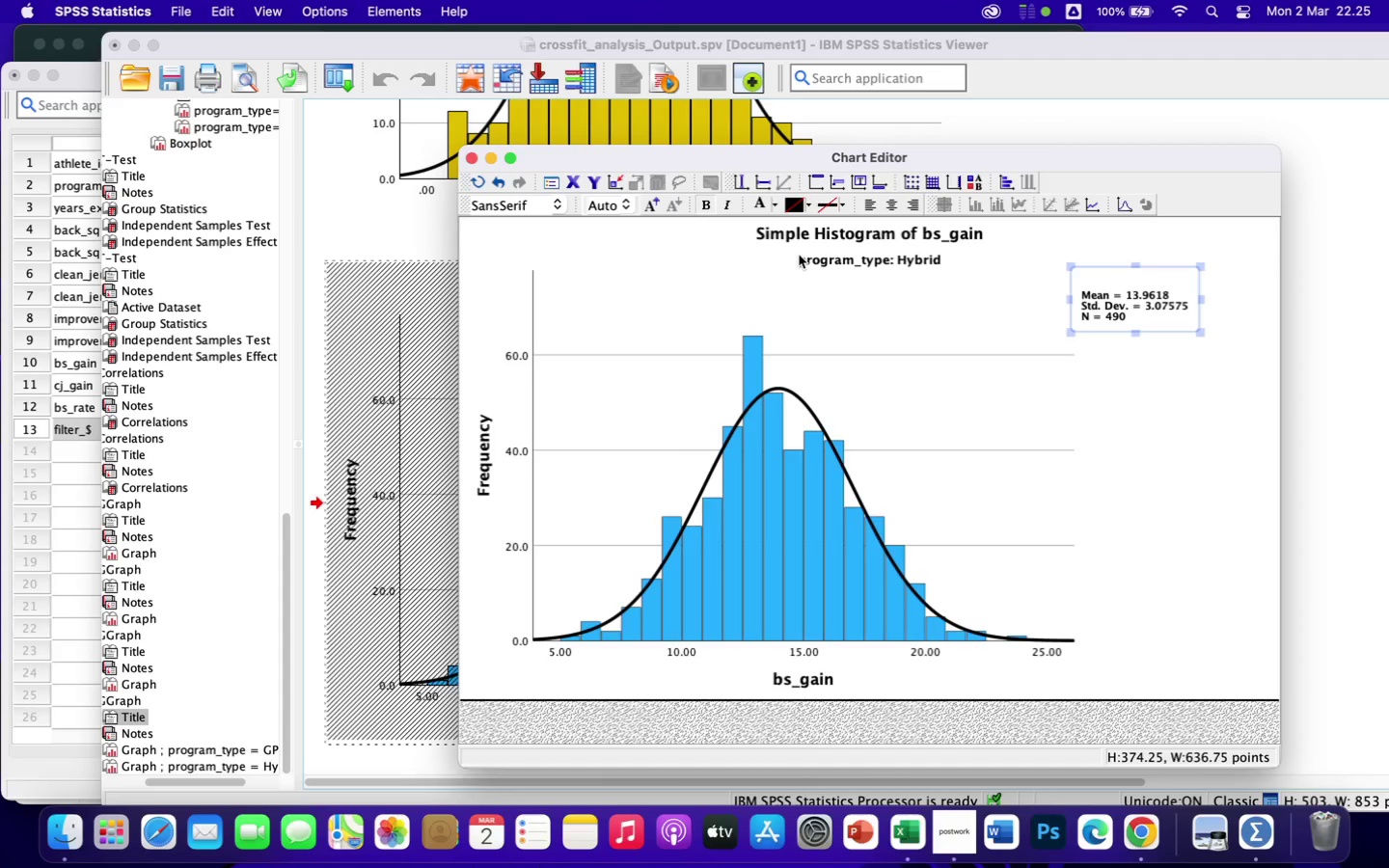 
double_click([813, 232])
 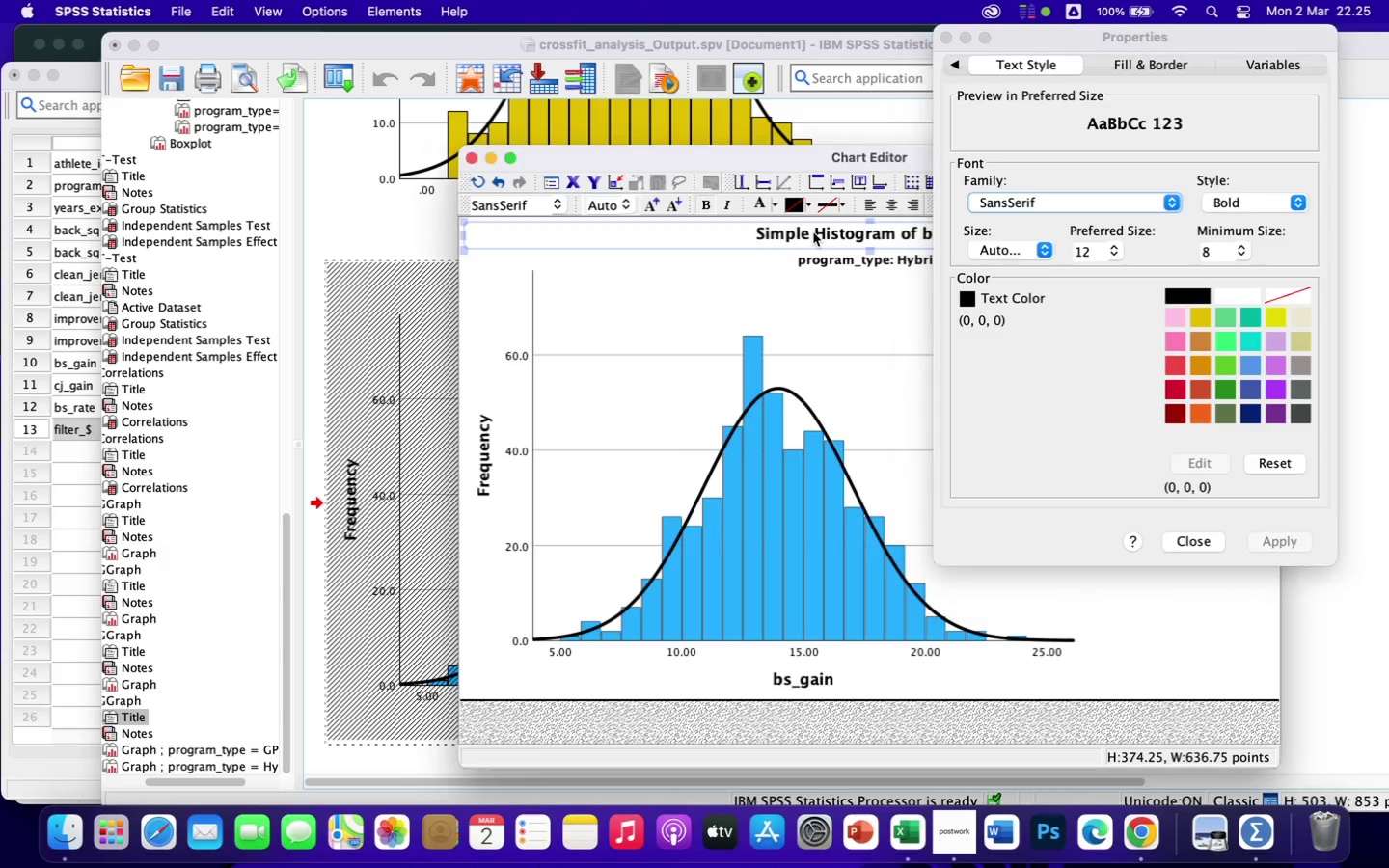 
double_click([813, 232])
 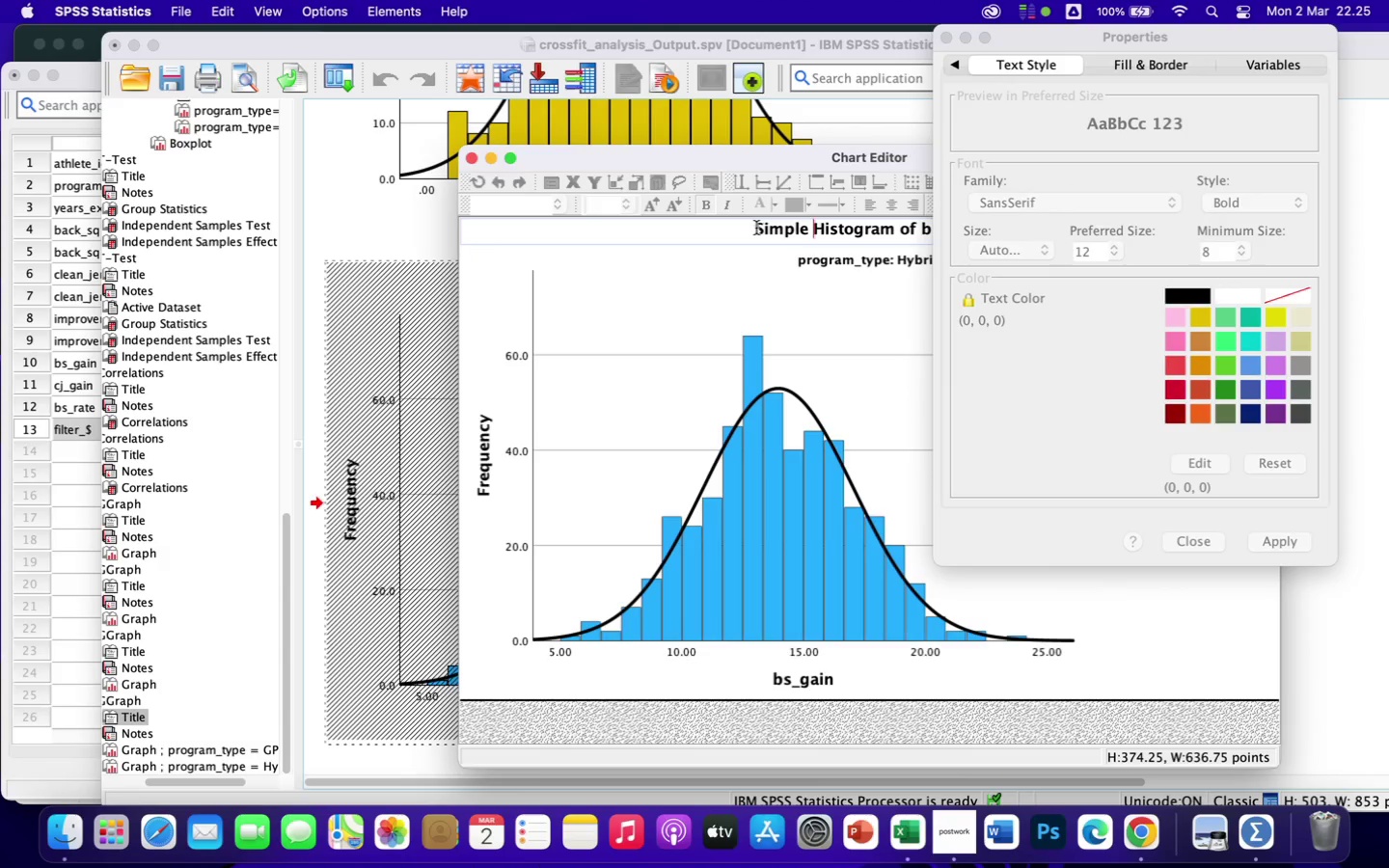 
left_click_drag(start_coordinate=[752, 229], to_coordinate=[1071, 241])
 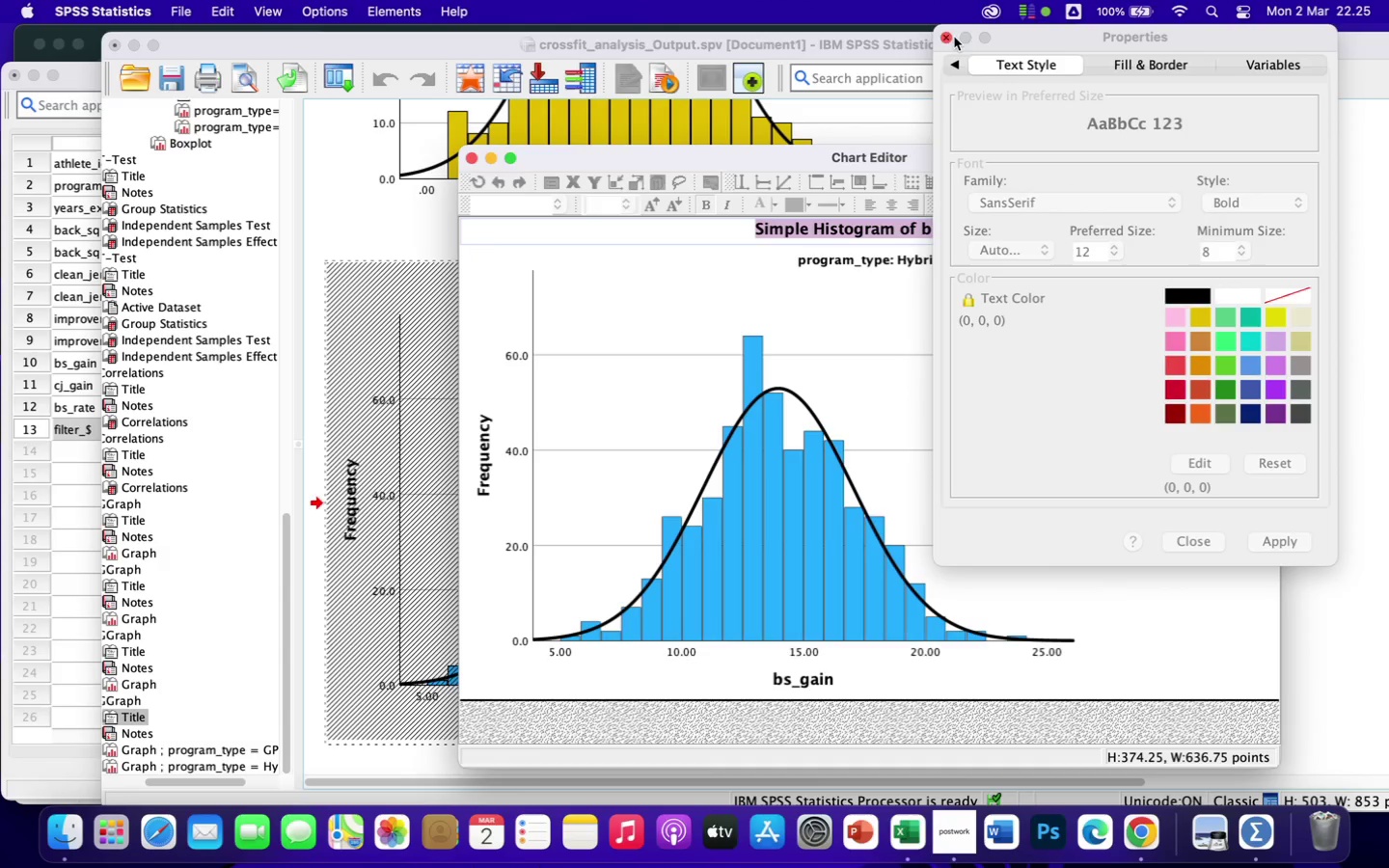 
left_click([948, 37])
 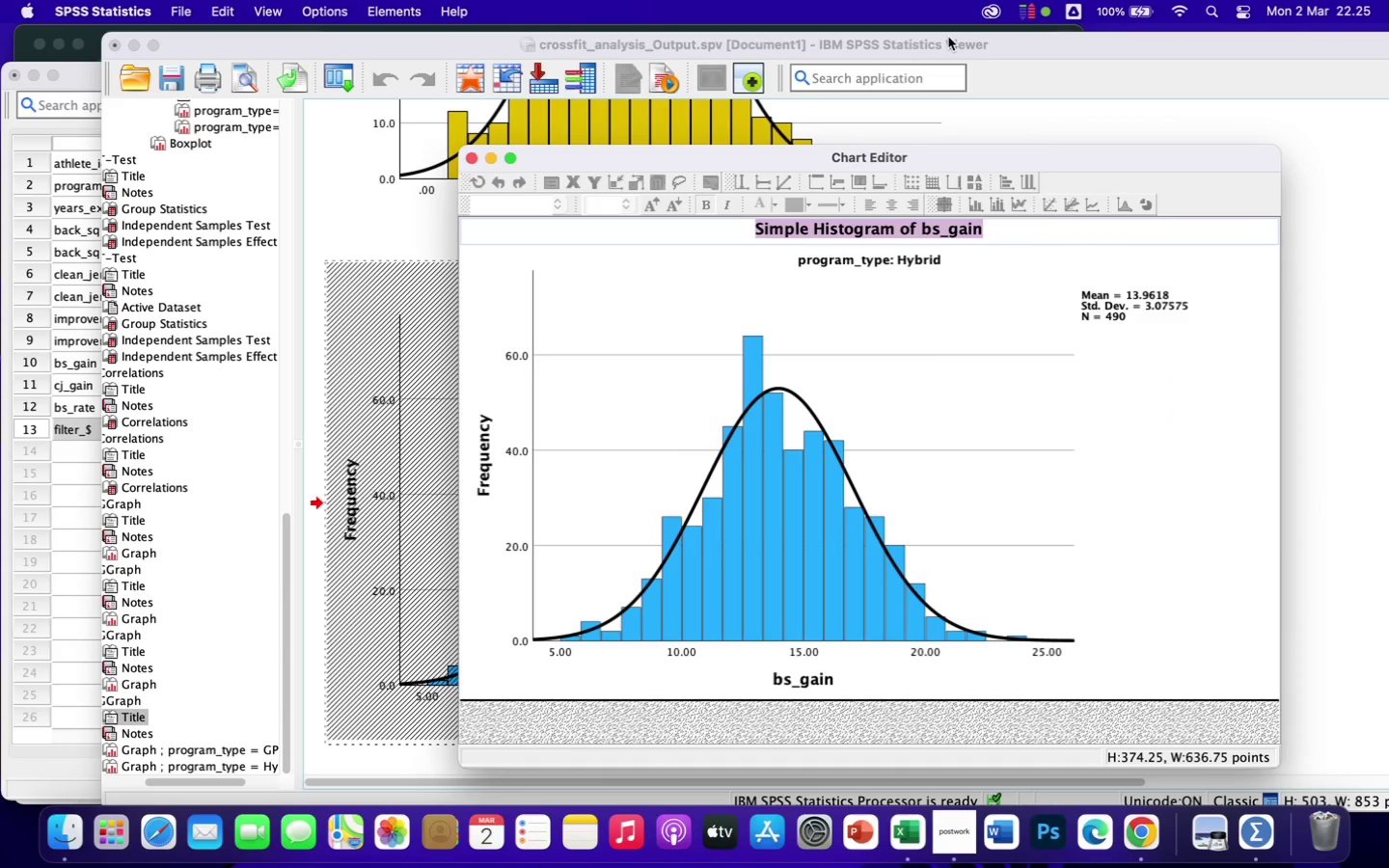 
type(Distribution of Back Squat)
 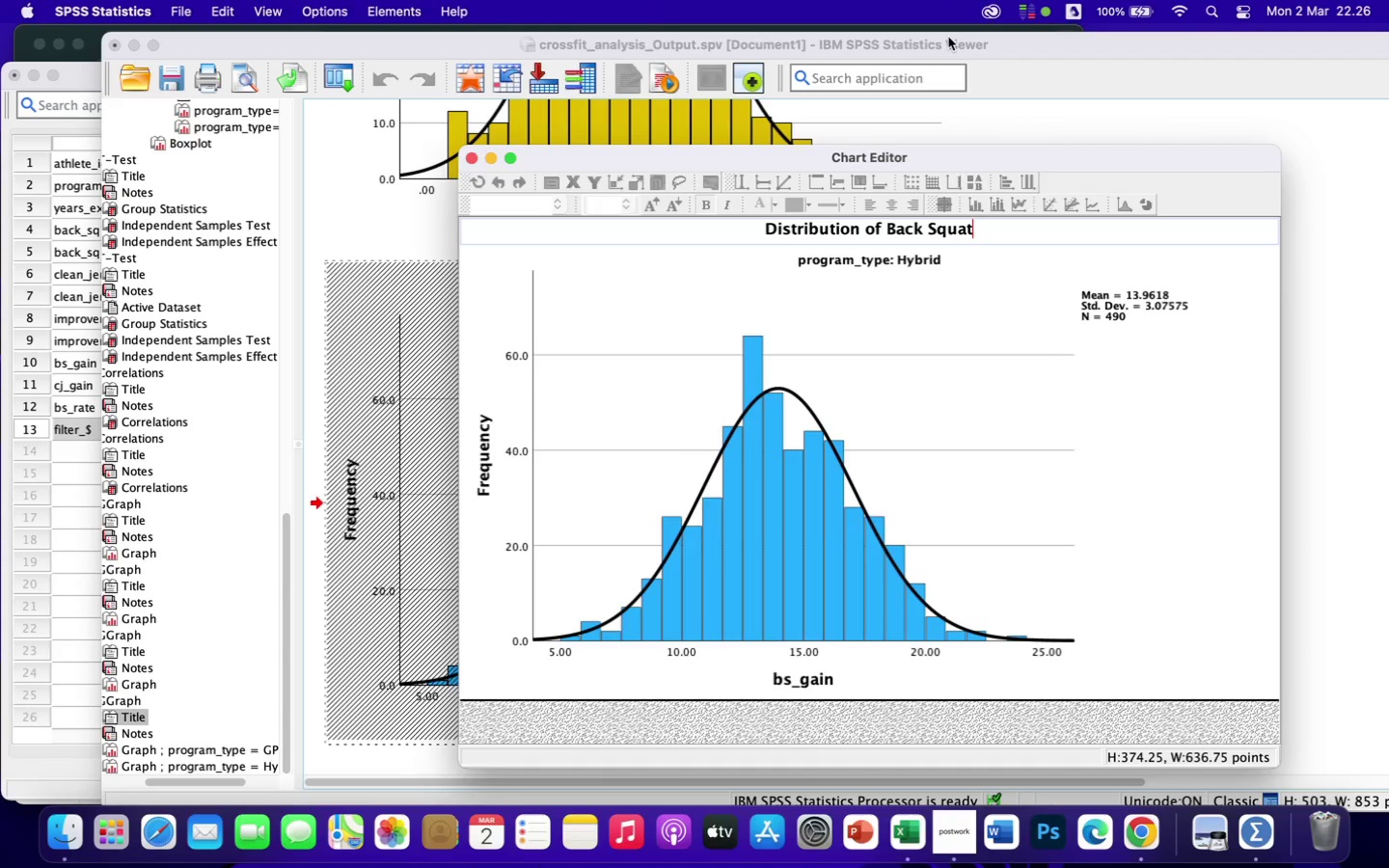 
type( Improvement - Hybrid)
 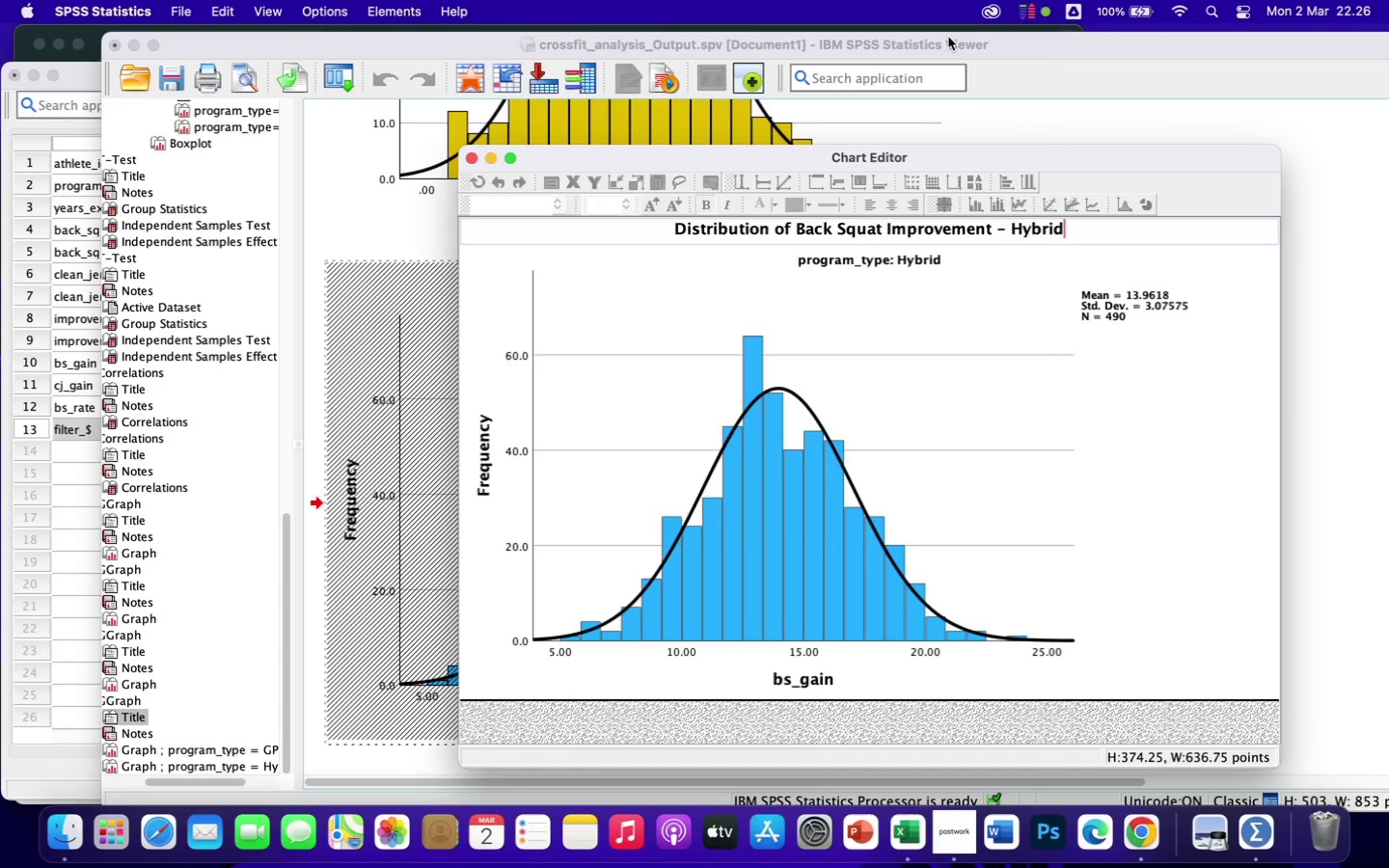 
wait(41.94)
 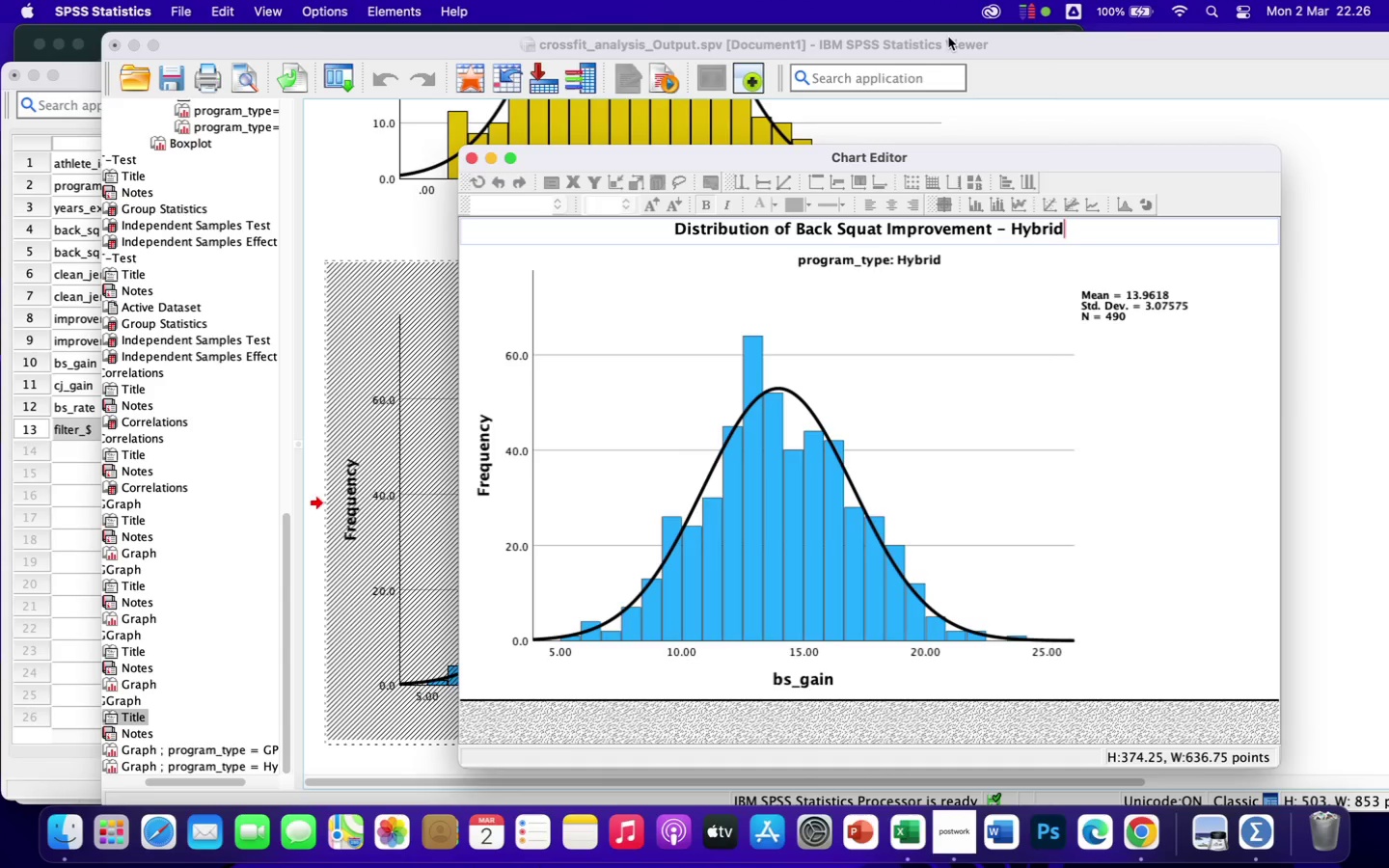 
double_click([821, 678])
 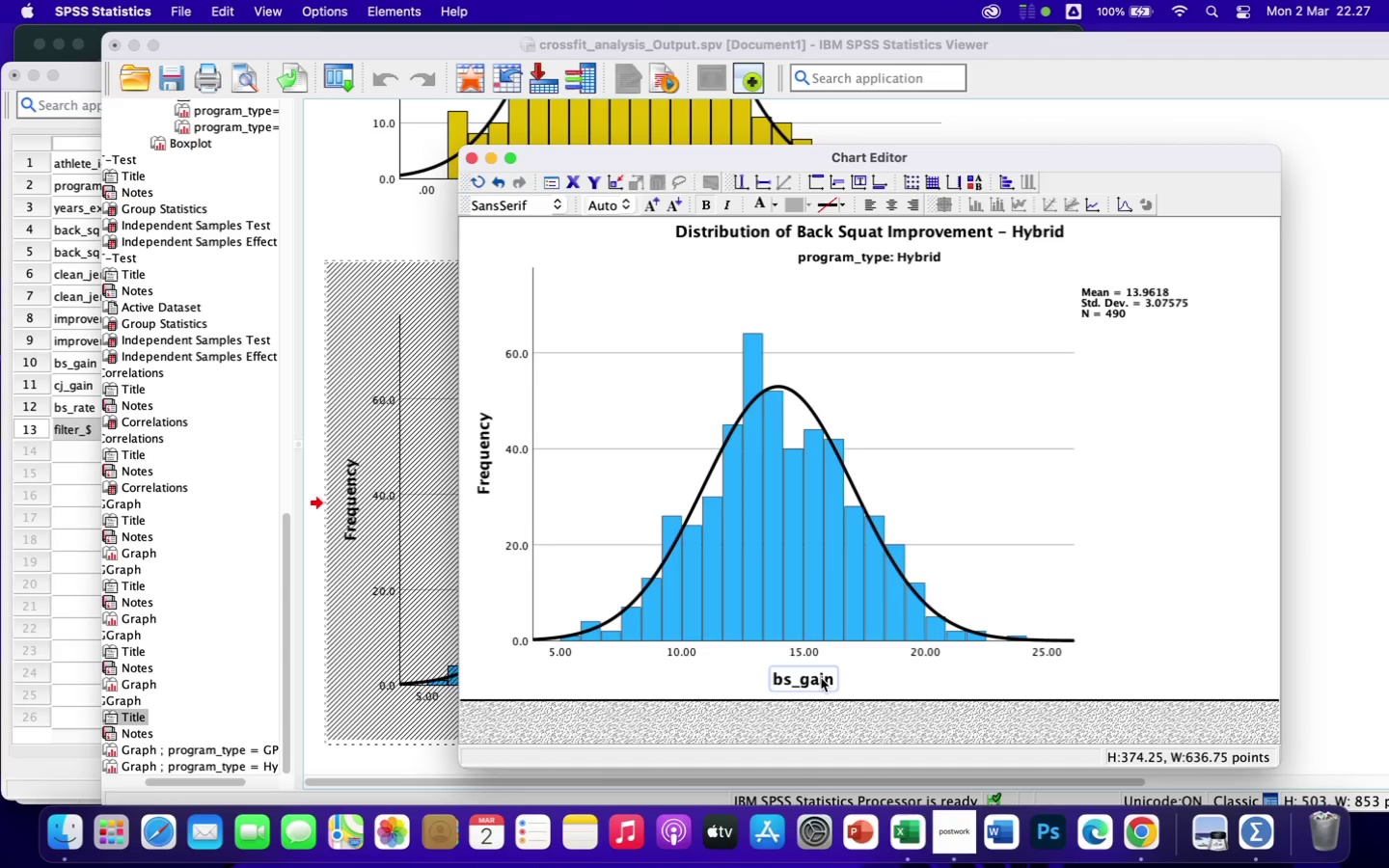 
left_click([821, 678])
 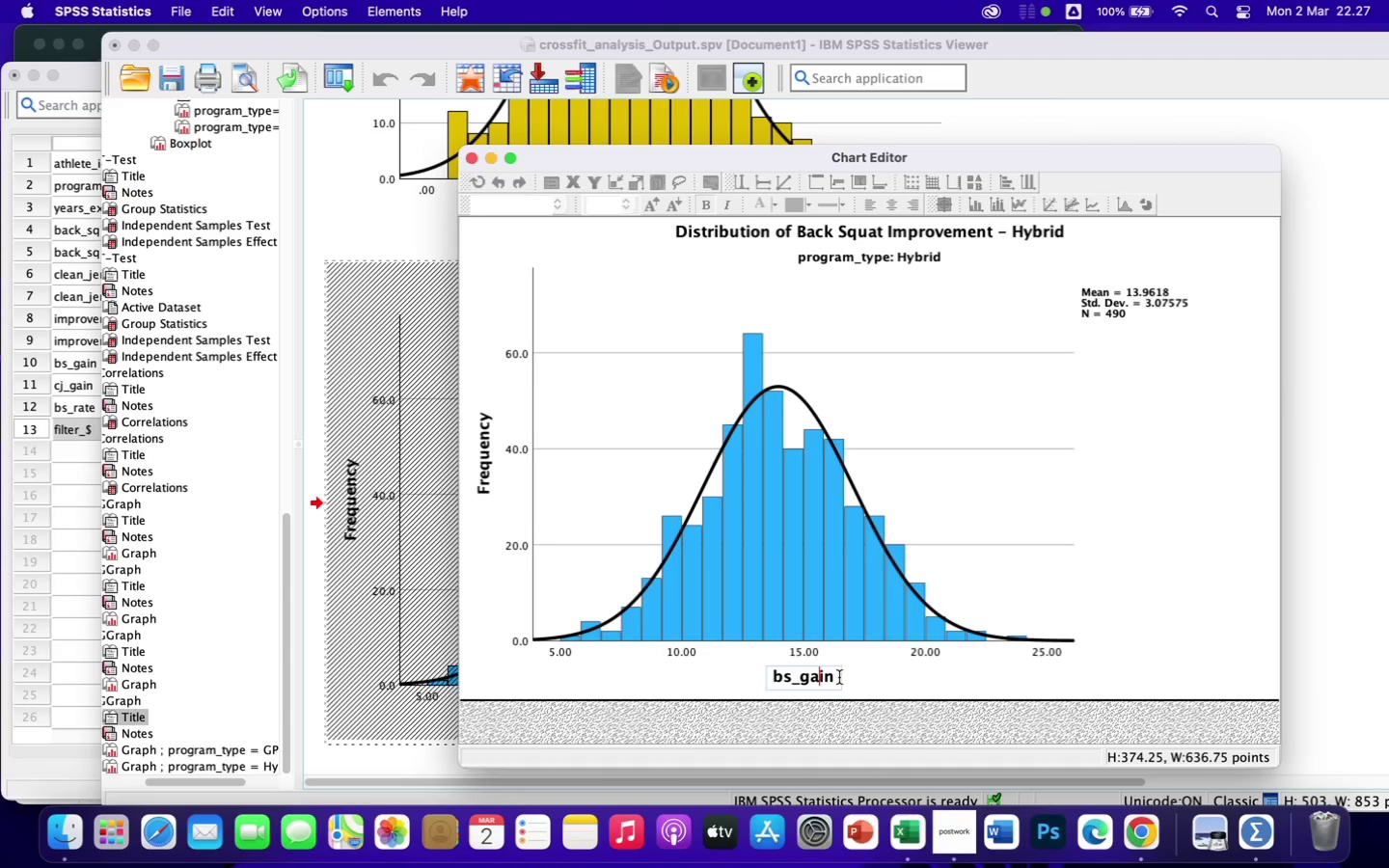 
left_click_drag(start_coordinate=[837, 675], to_coordinate=[762, 665])
 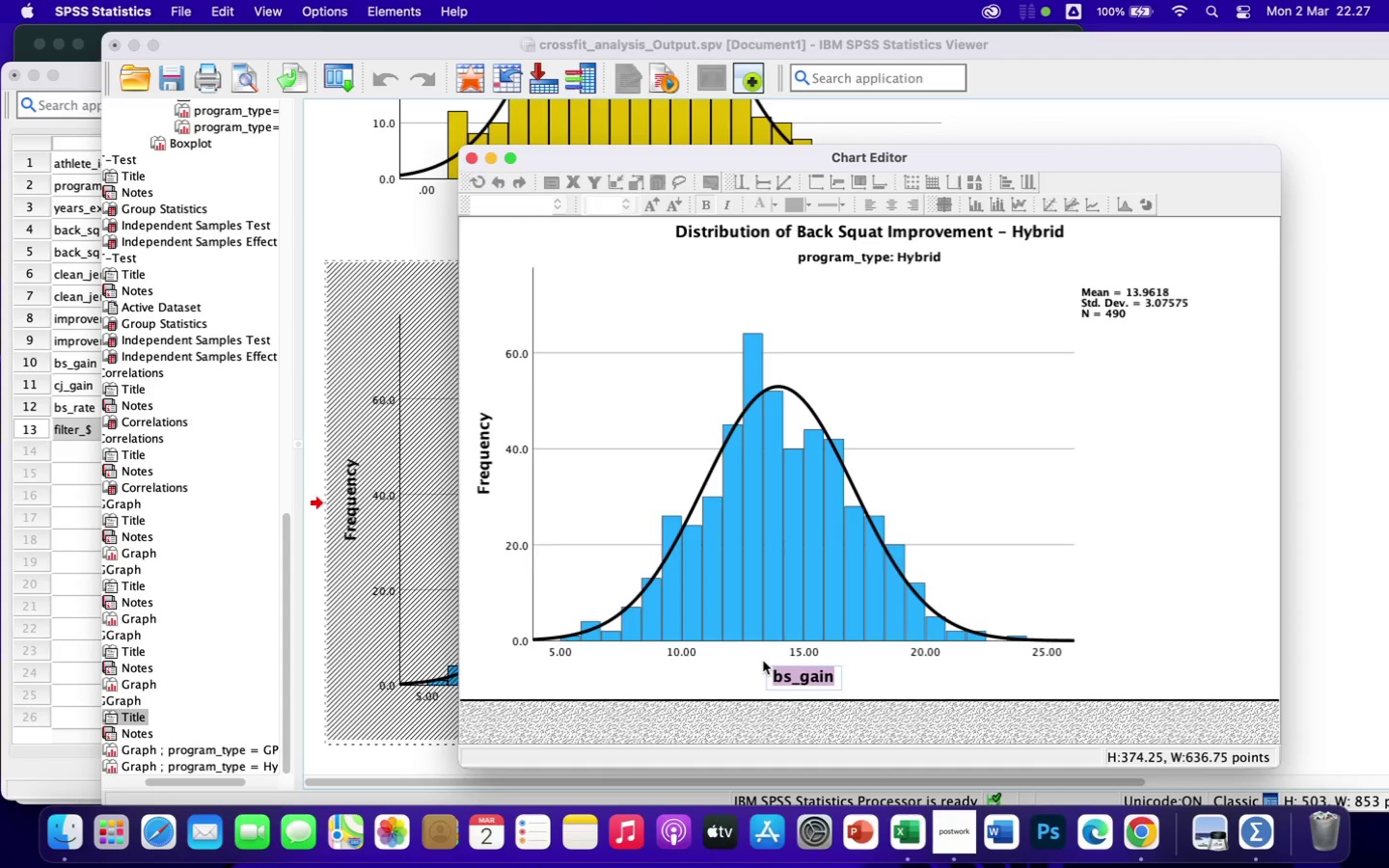 
key(Shift+ShiftLeft)
 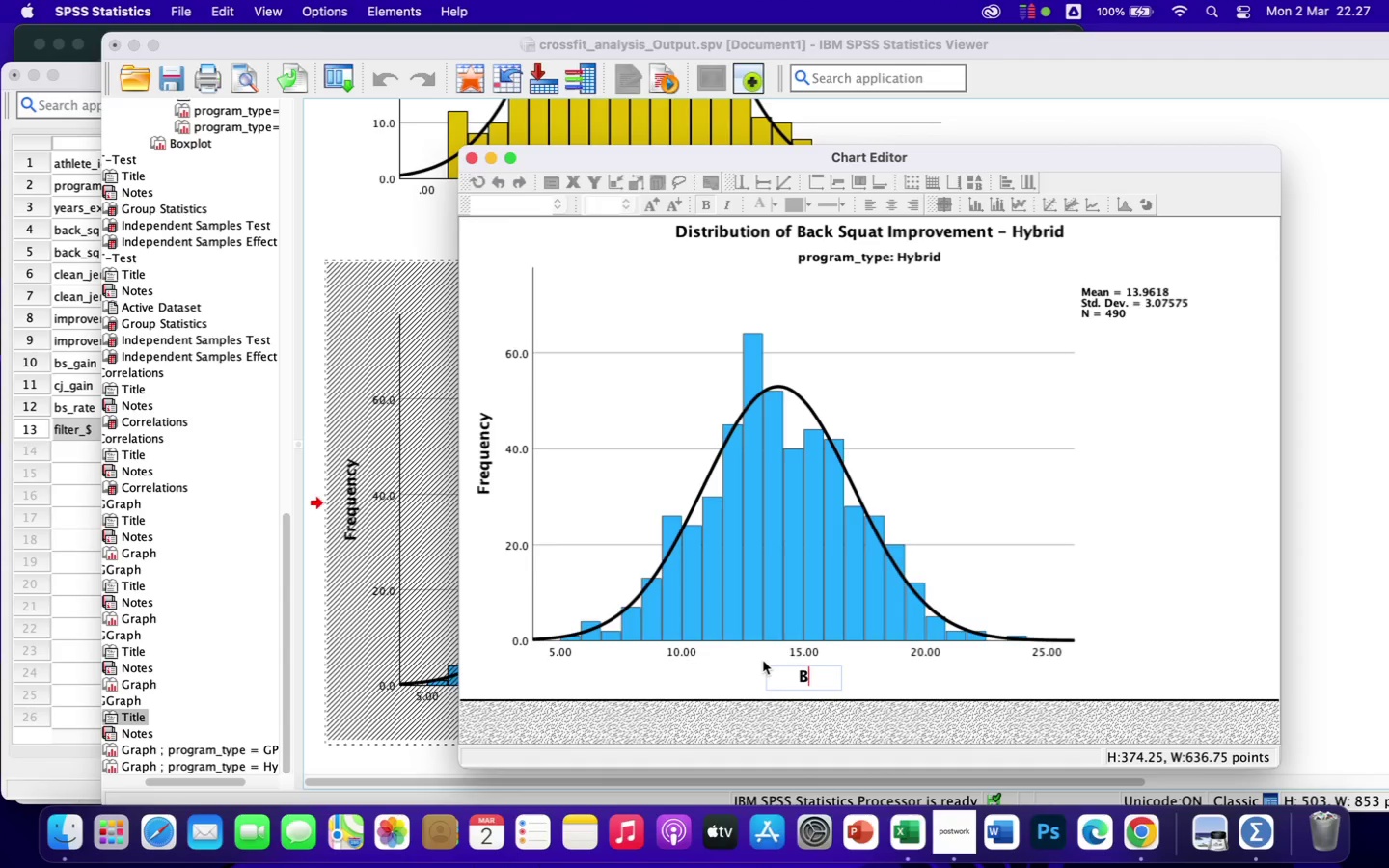 
type(Back Squat Improvement (kg))
 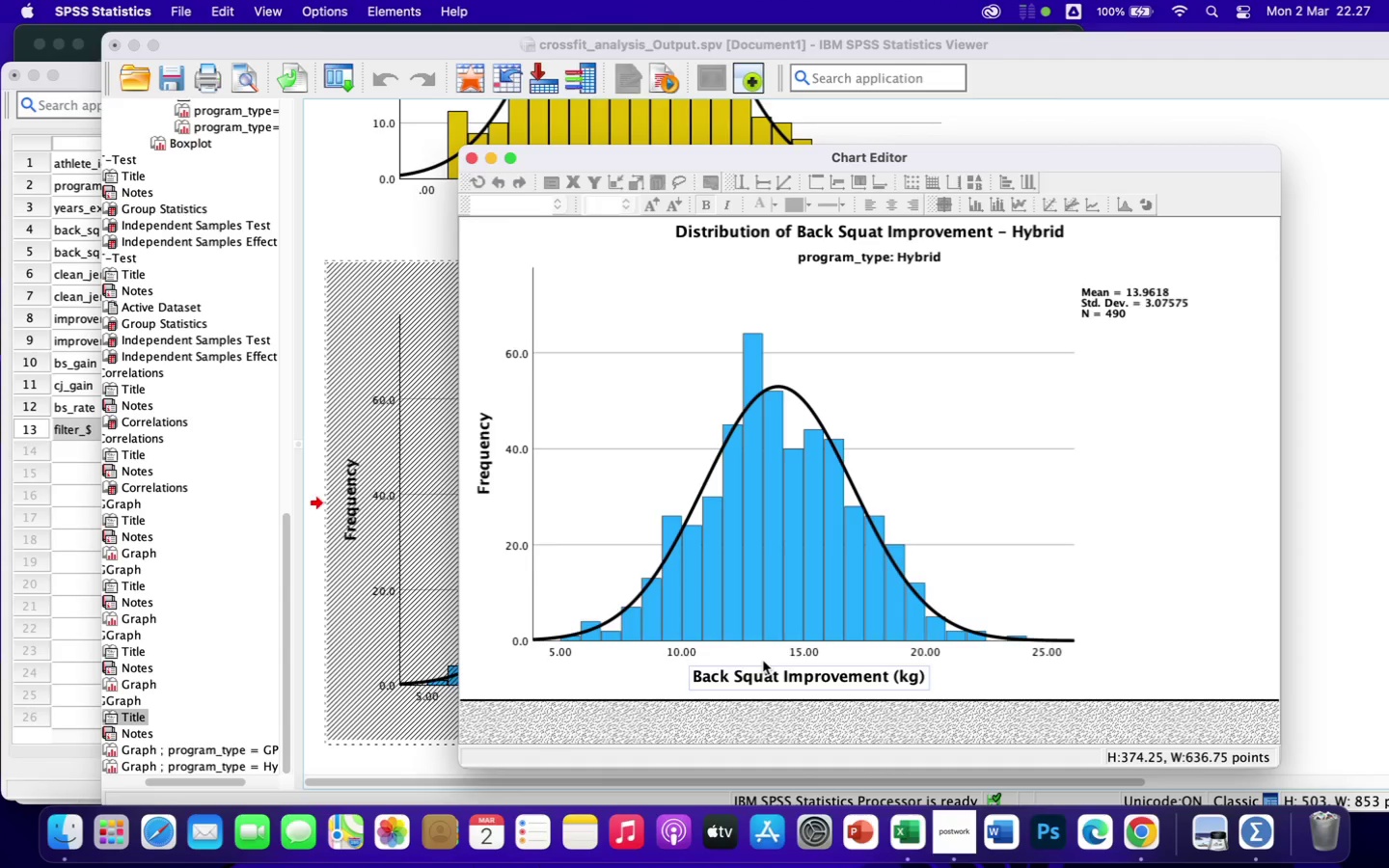 
left_click([483, 453])
 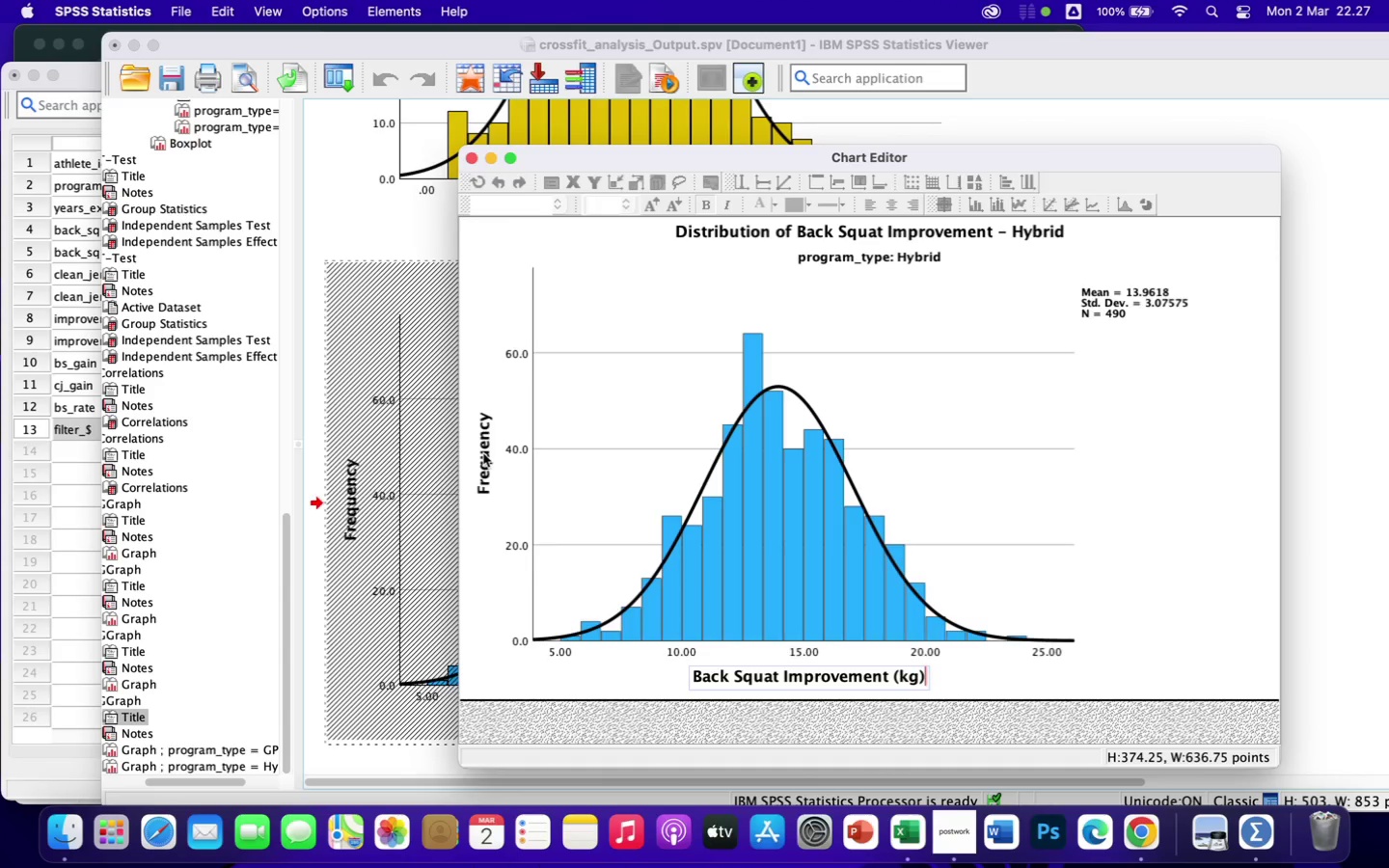 
double_click([483, 453])
 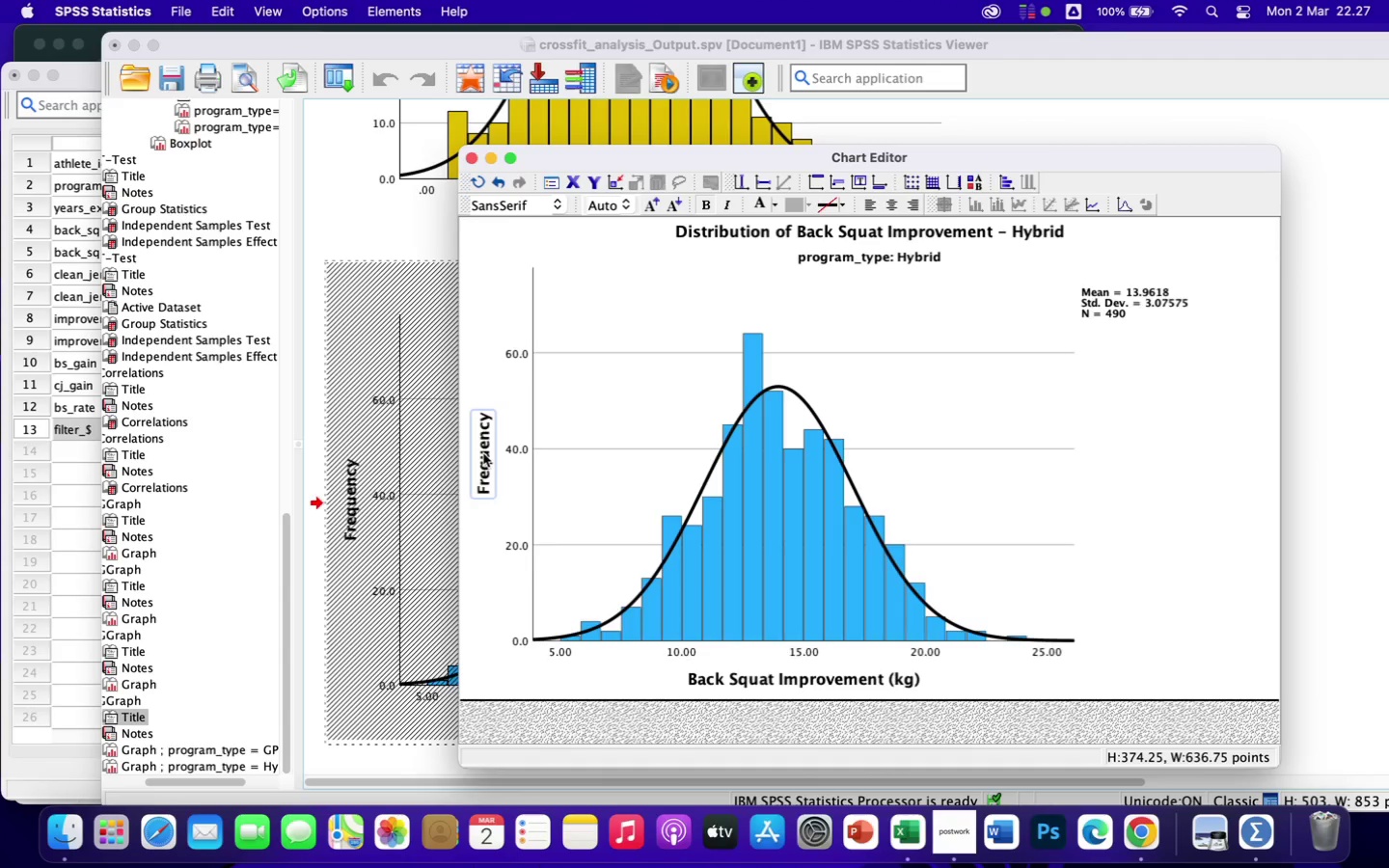 
double_click([483, 453])
 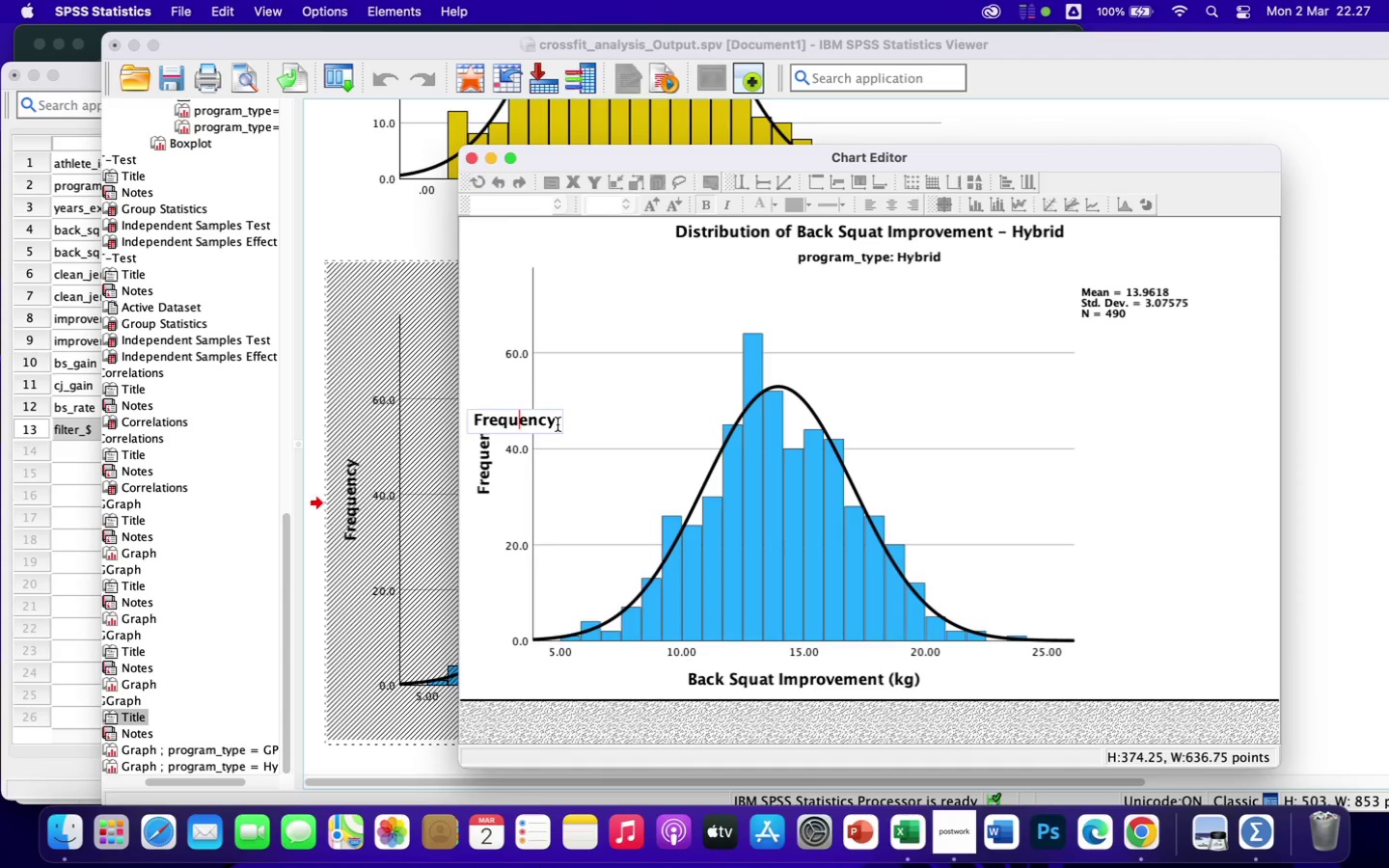 
left_click_drag(start_coordinate=[558, 422], to_coordinate=[449, 417])
 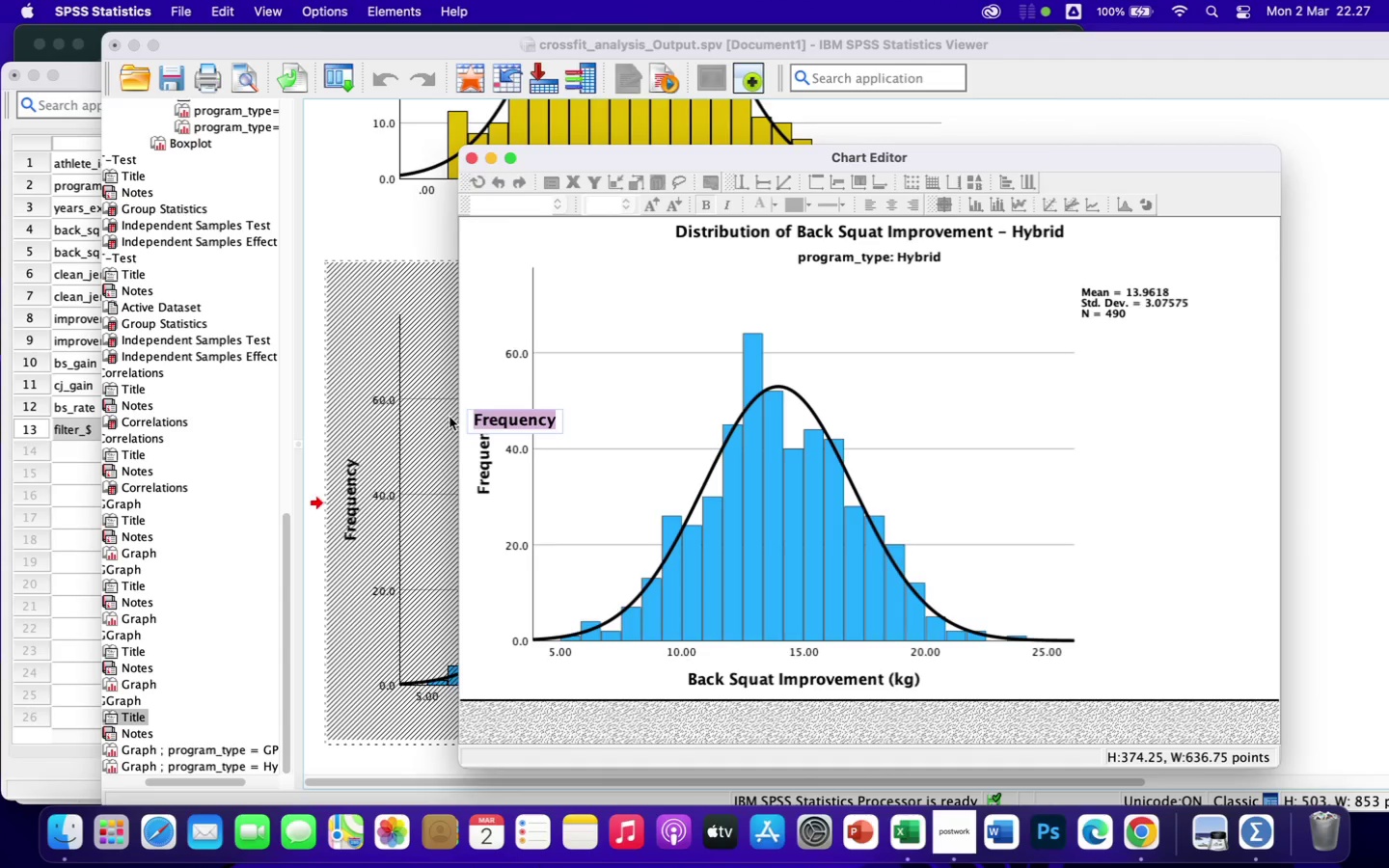 
type(Number of Athletes)
 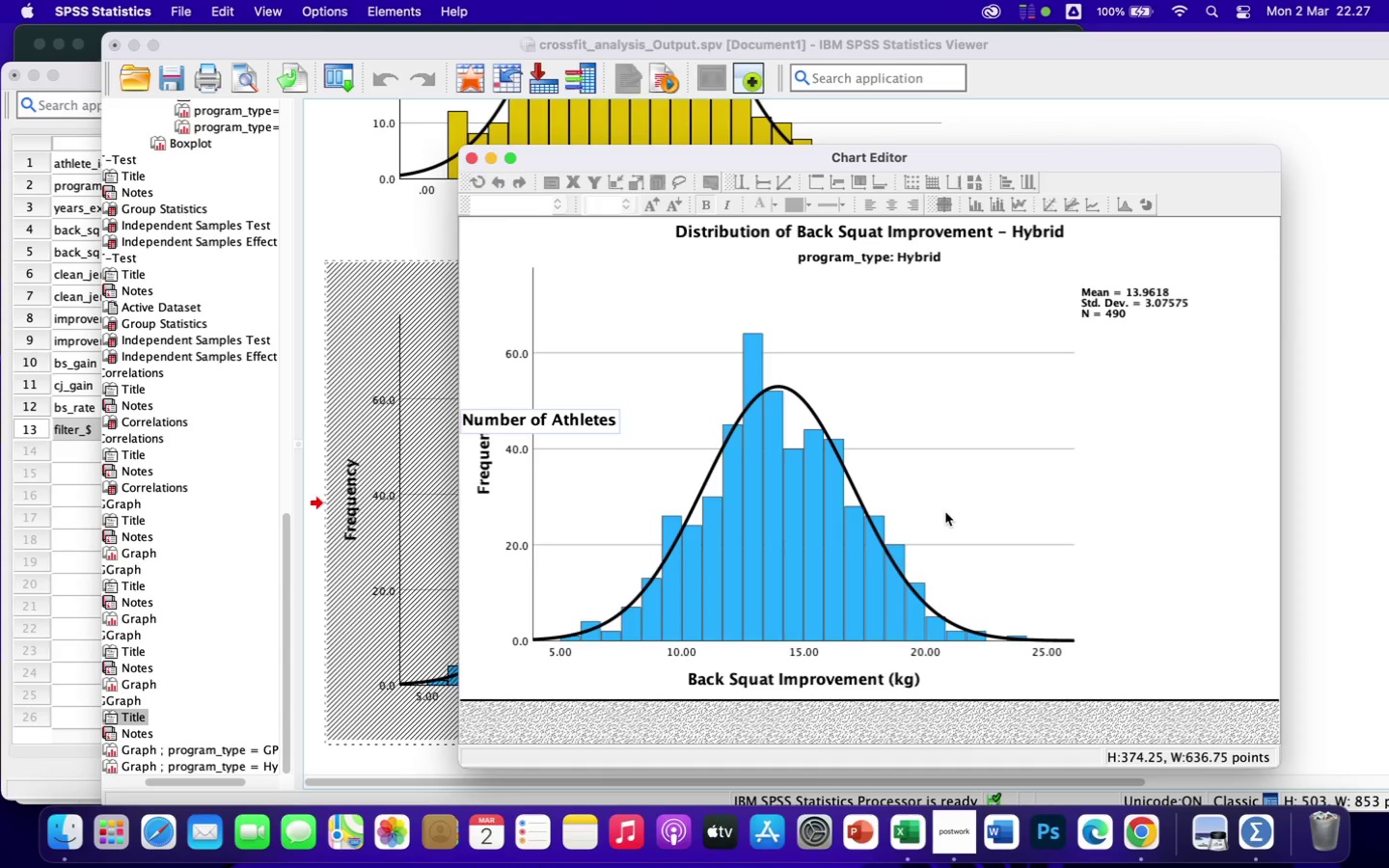 
left_click([970, 432])
 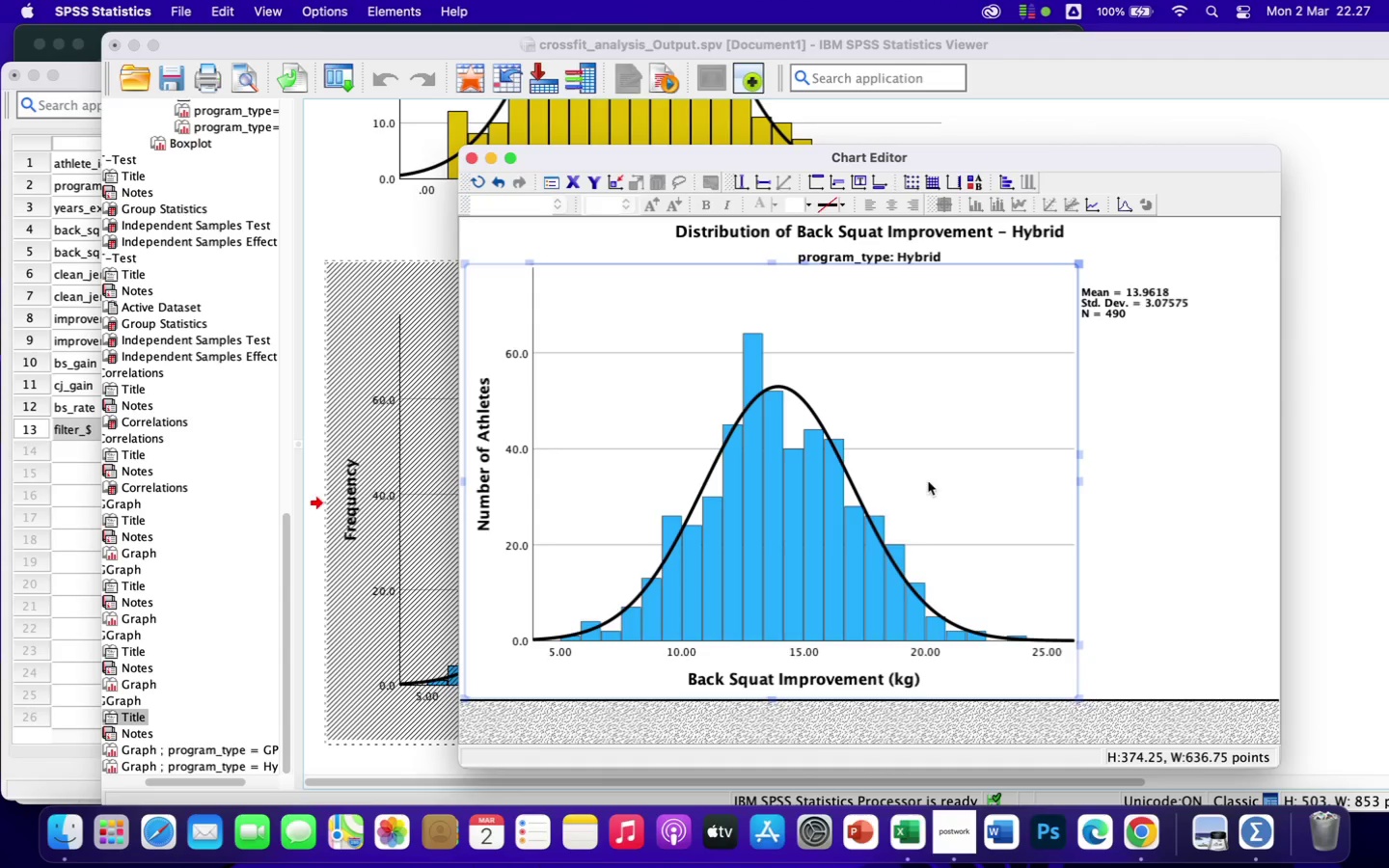 
left_click([818, 544])
 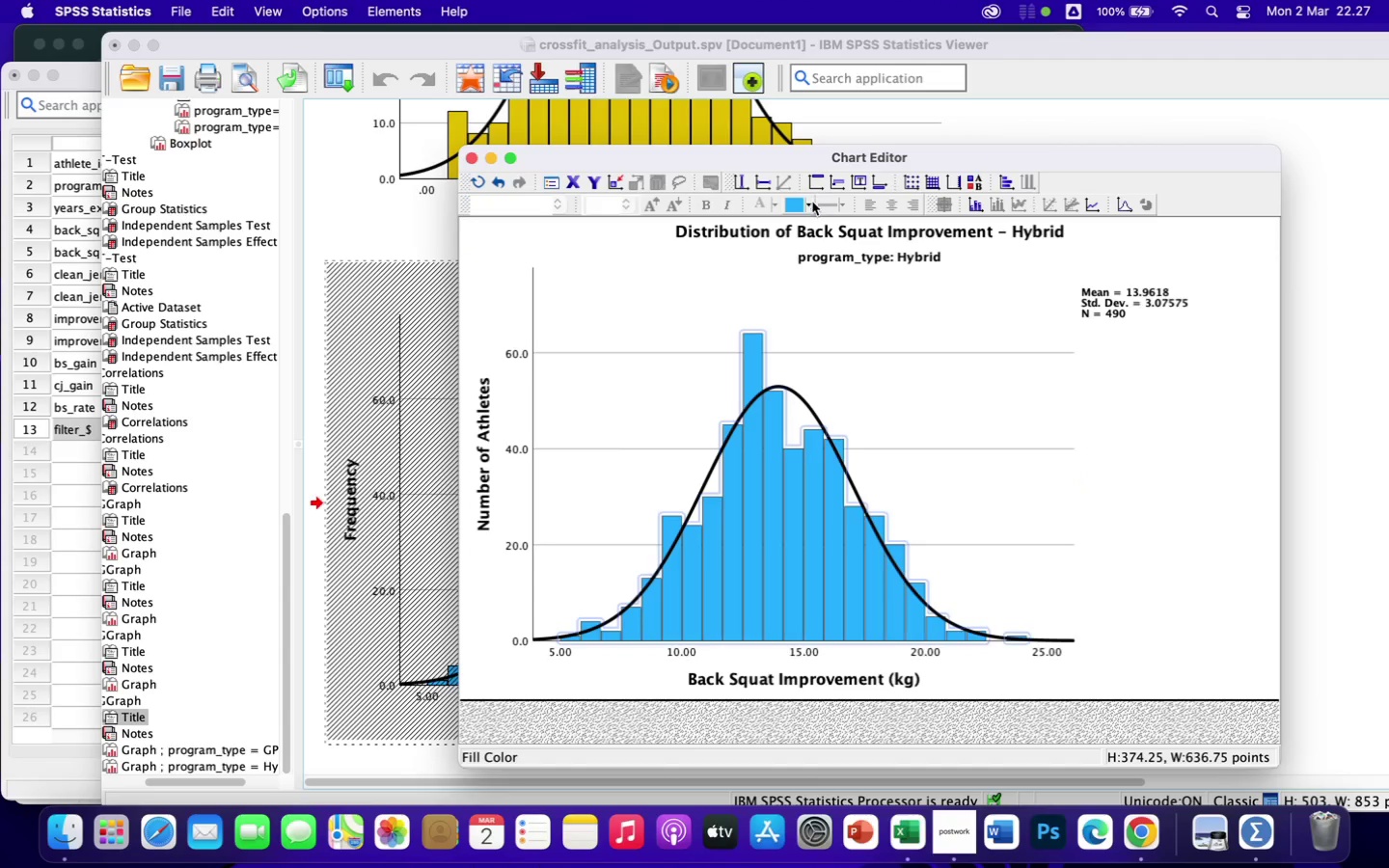 
left_click([808, 203])
 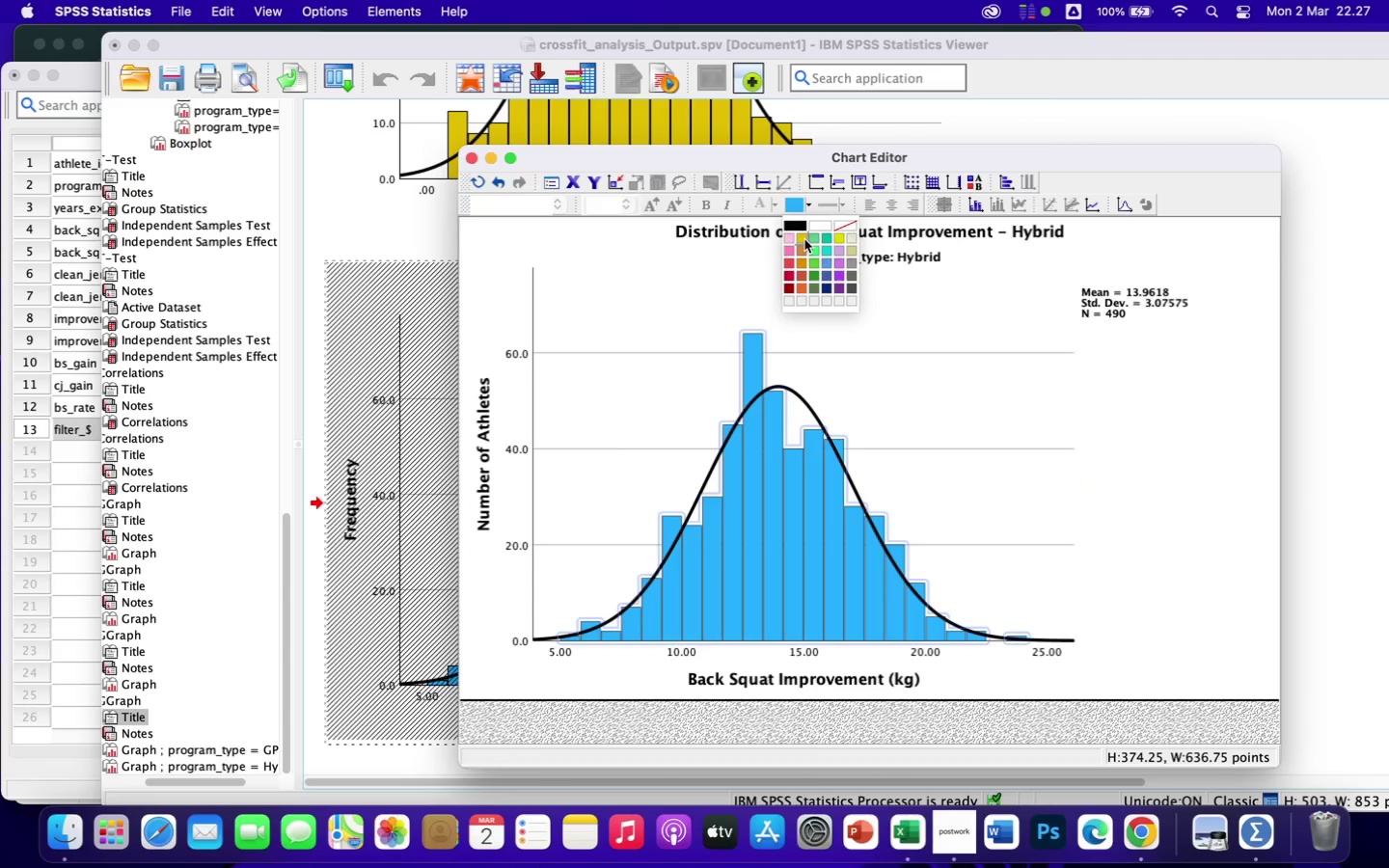 
left_click([804, 239])
 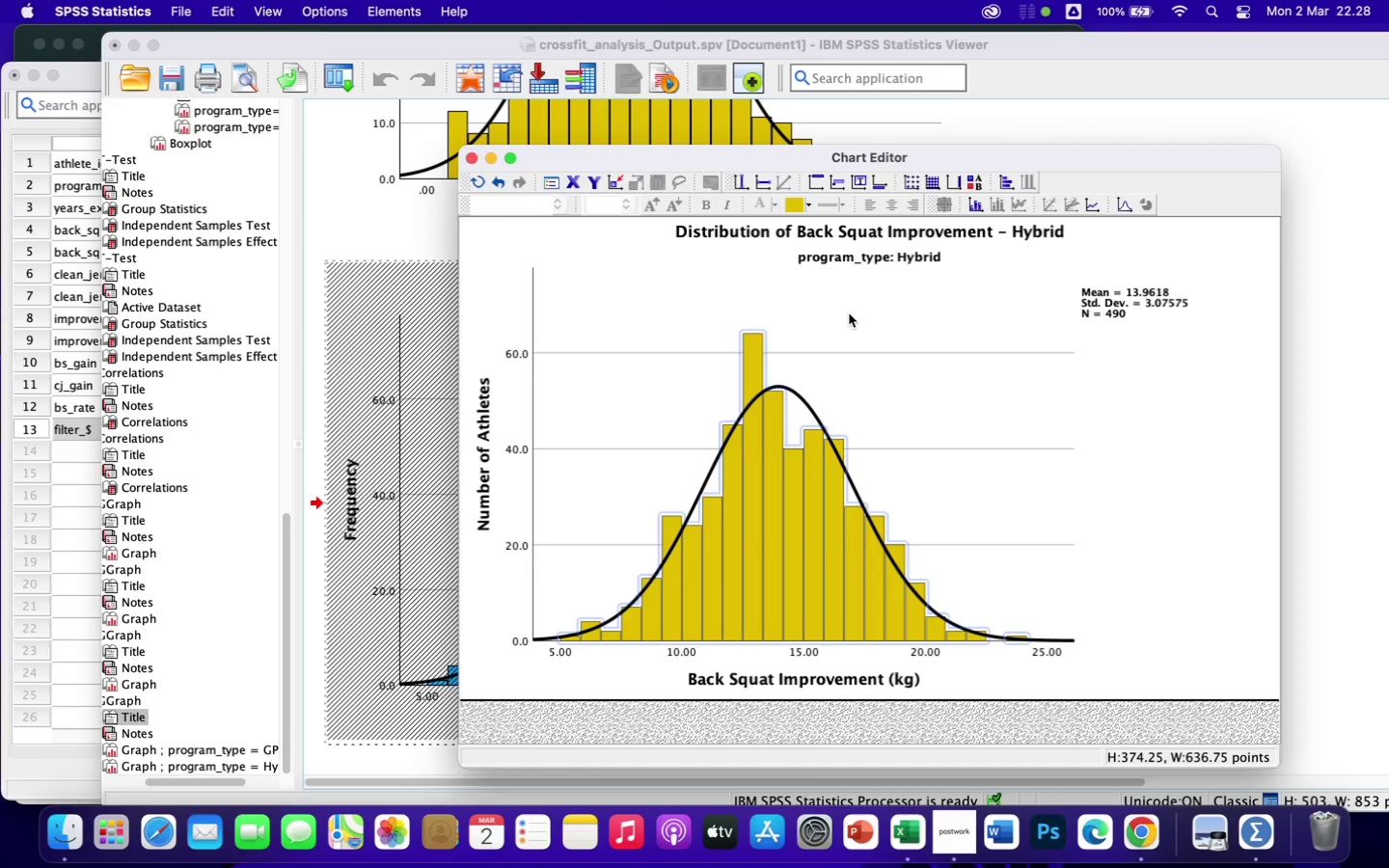 
left_click([849, 313])
 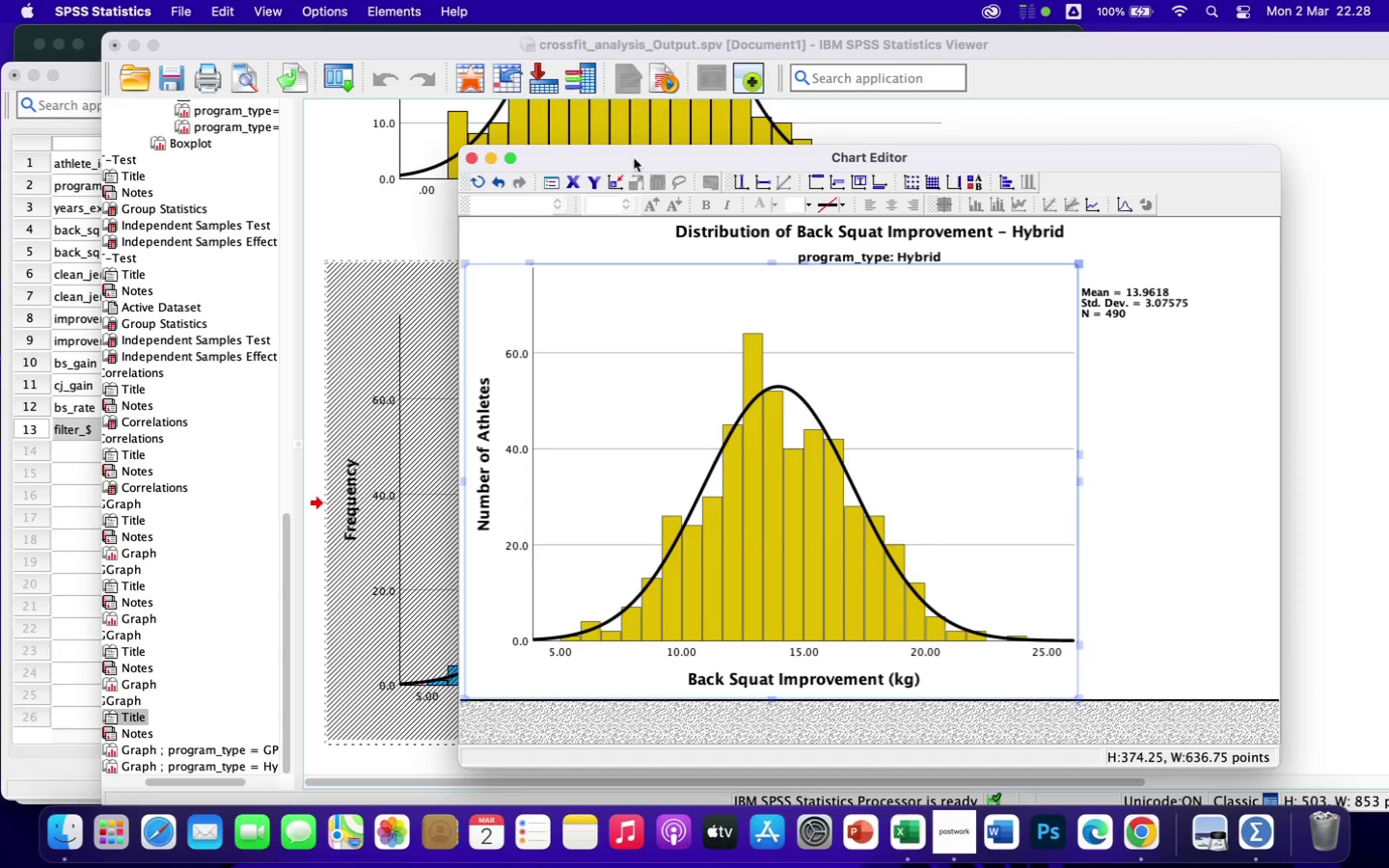 
wait(6.3)
 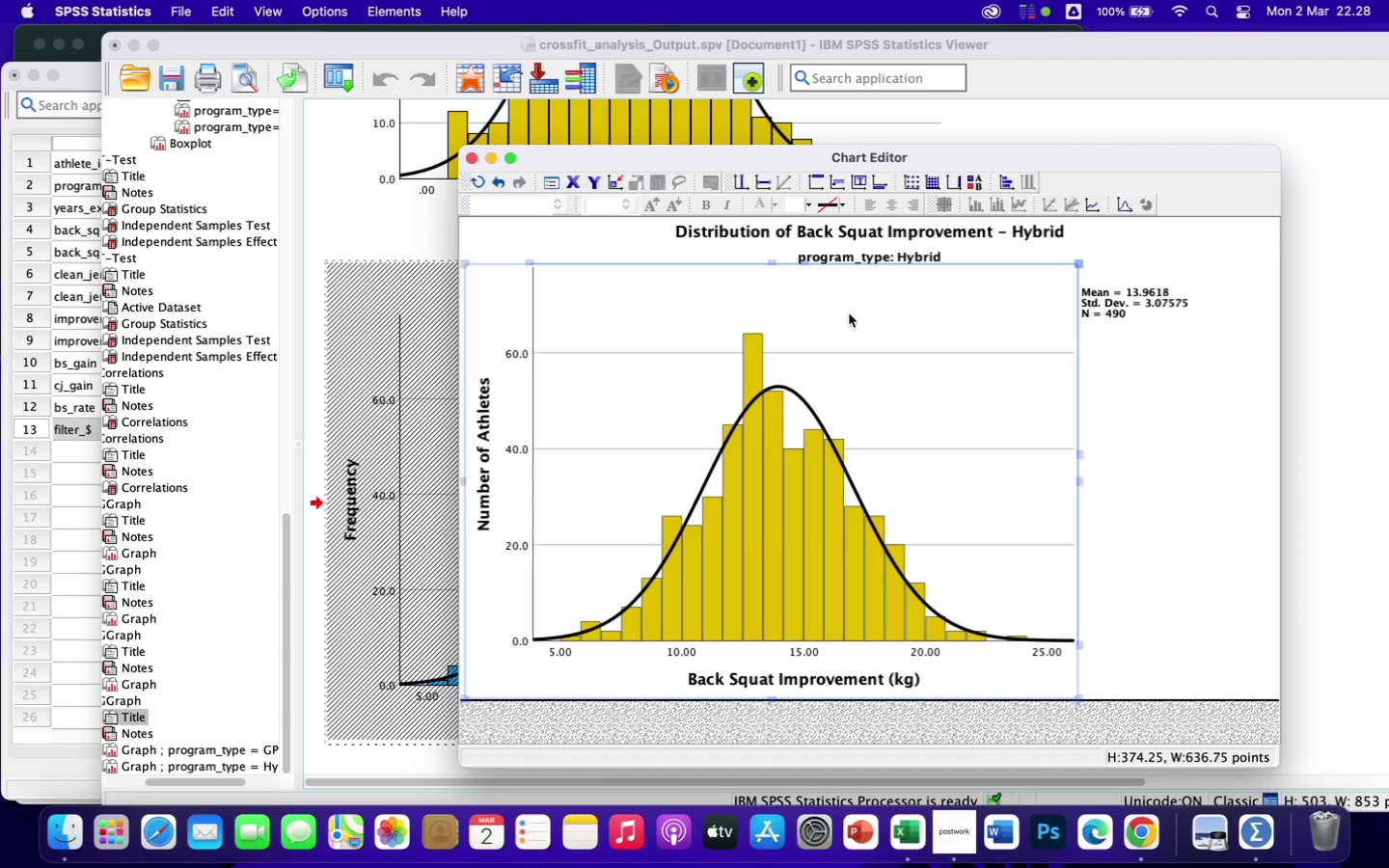 
left_click([471, 161])
 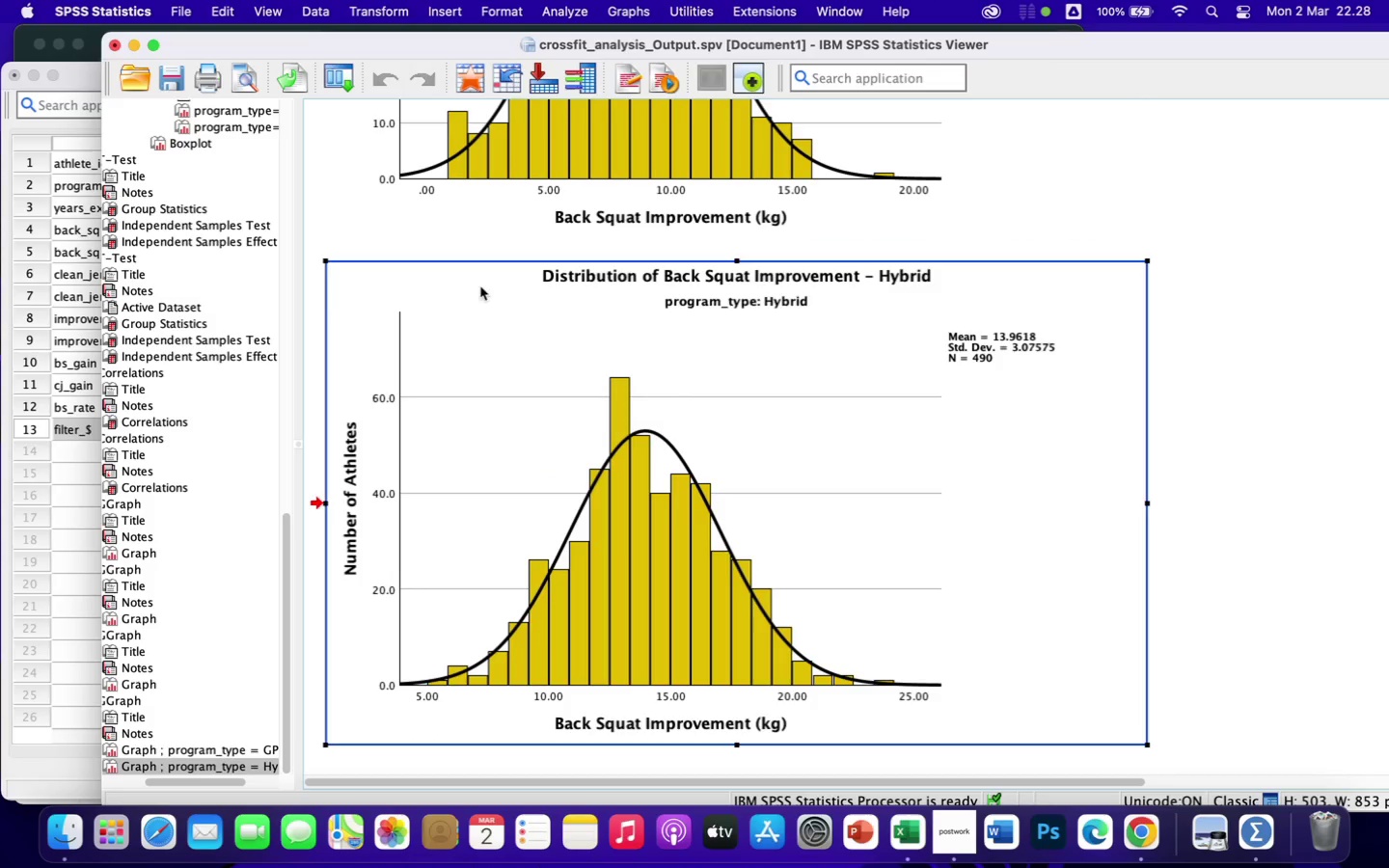 
scroll: coordinate [573, 363], scroll_direction: up, amount: 7.0
 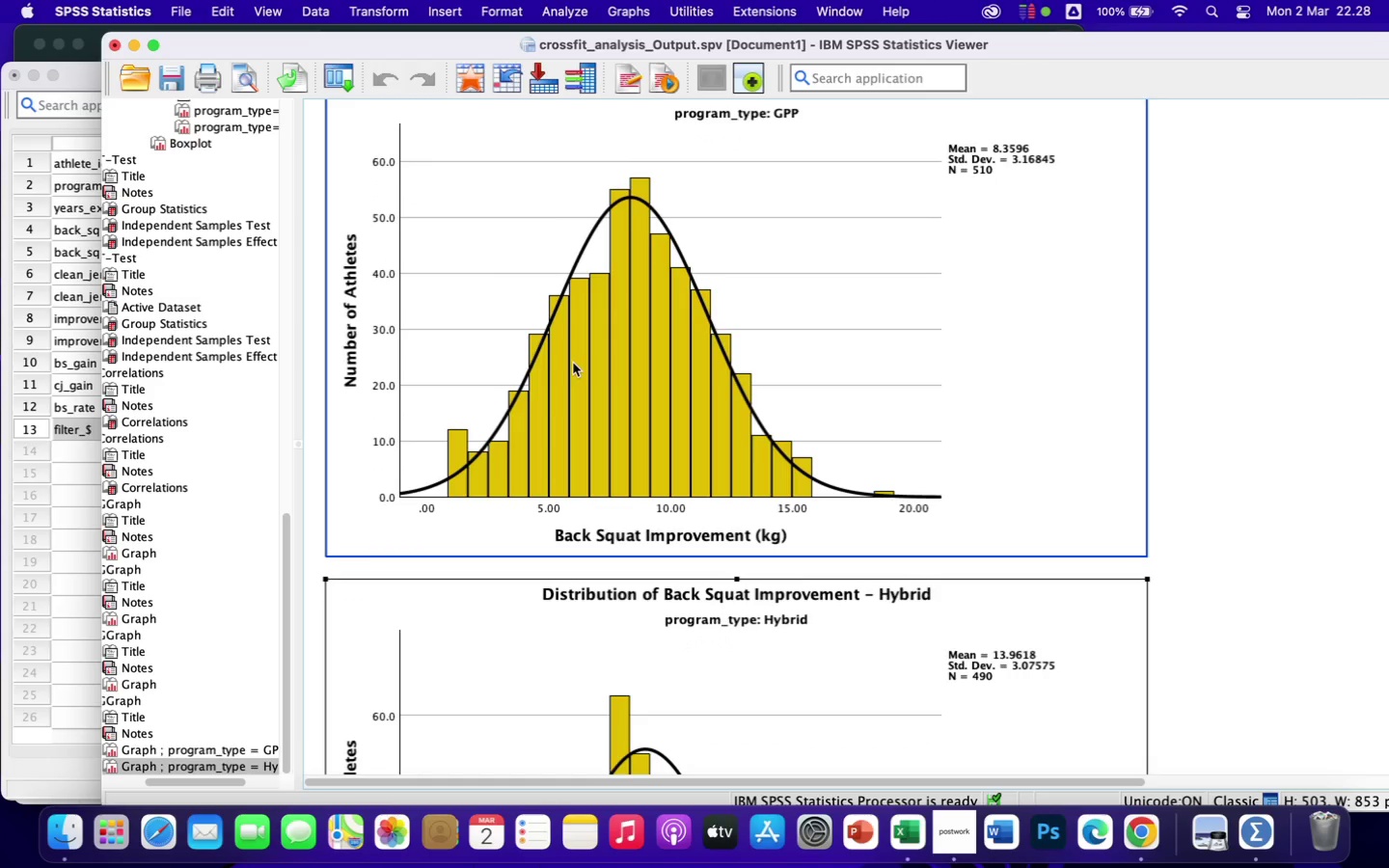 
scroll: coordinate [573, 363], scroll_direction: down, amount: 3.0
 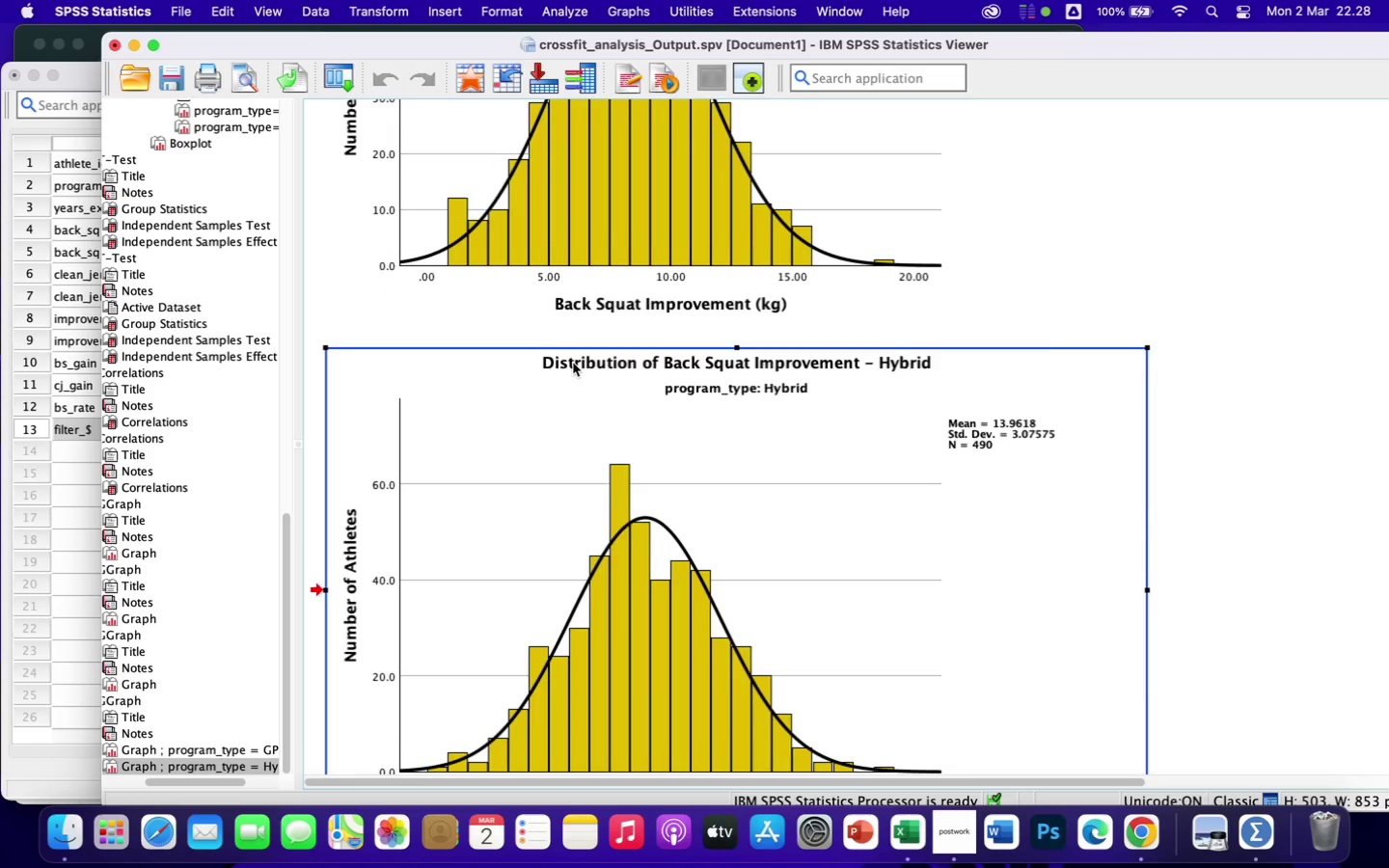 
scroll: coordinate [573, 363], scroll_direction: up, amount: 7.0
 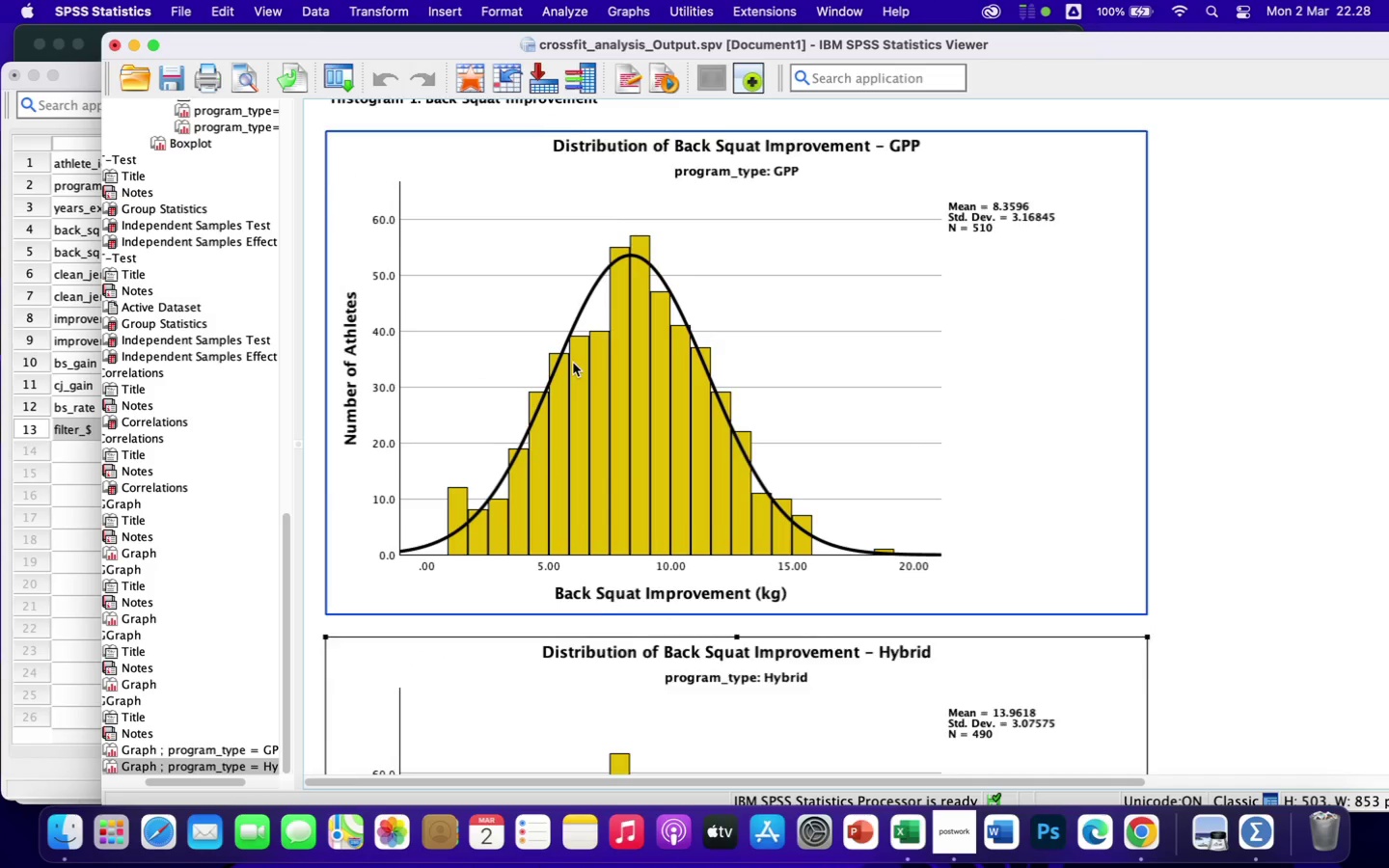 
scroll: coordinate [639, 411], scroll_direction: down, amount: 18.0
 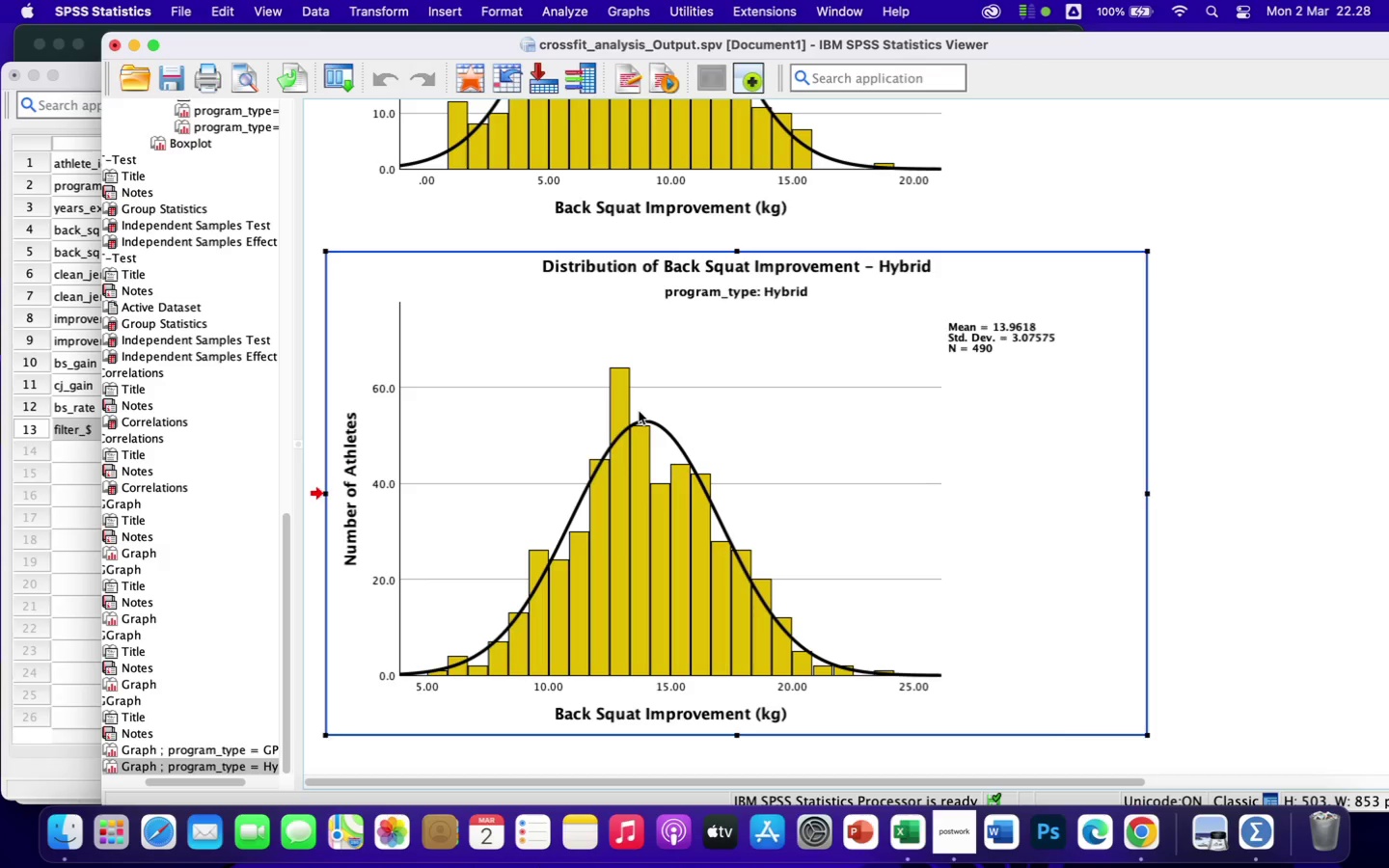 
wait(33.78)
 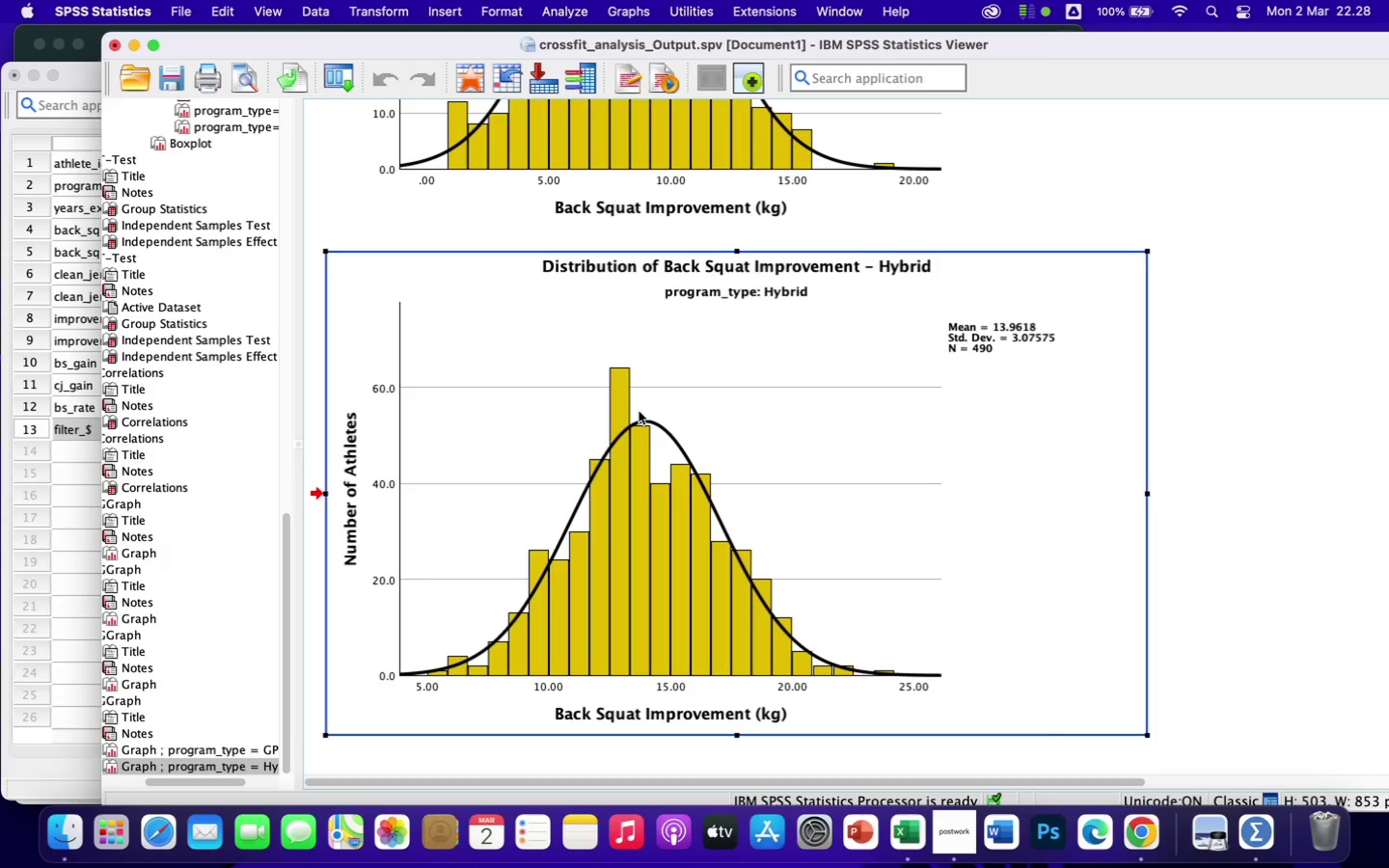 
left_click([633, 13])
 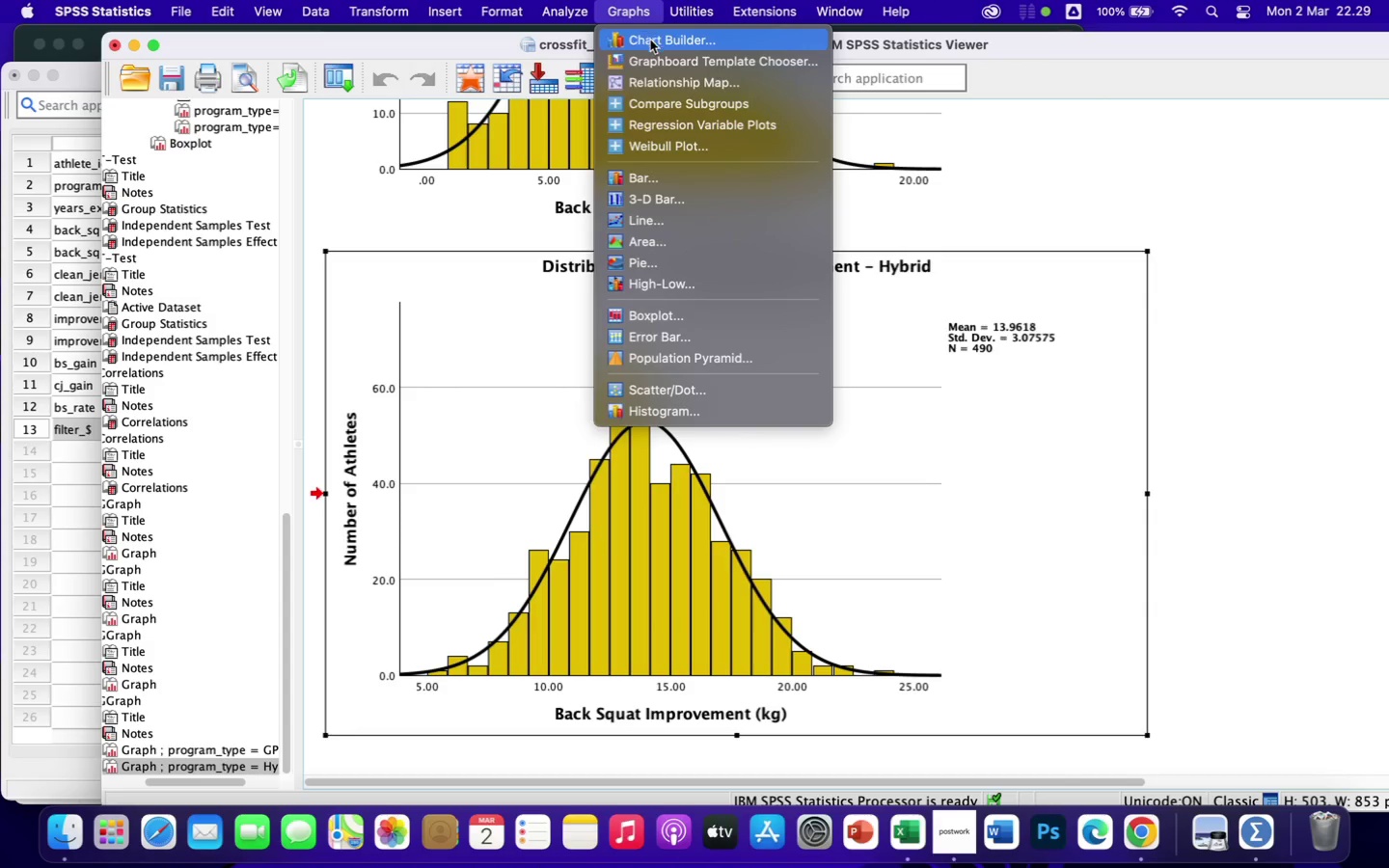 
left_click([650, 41])
 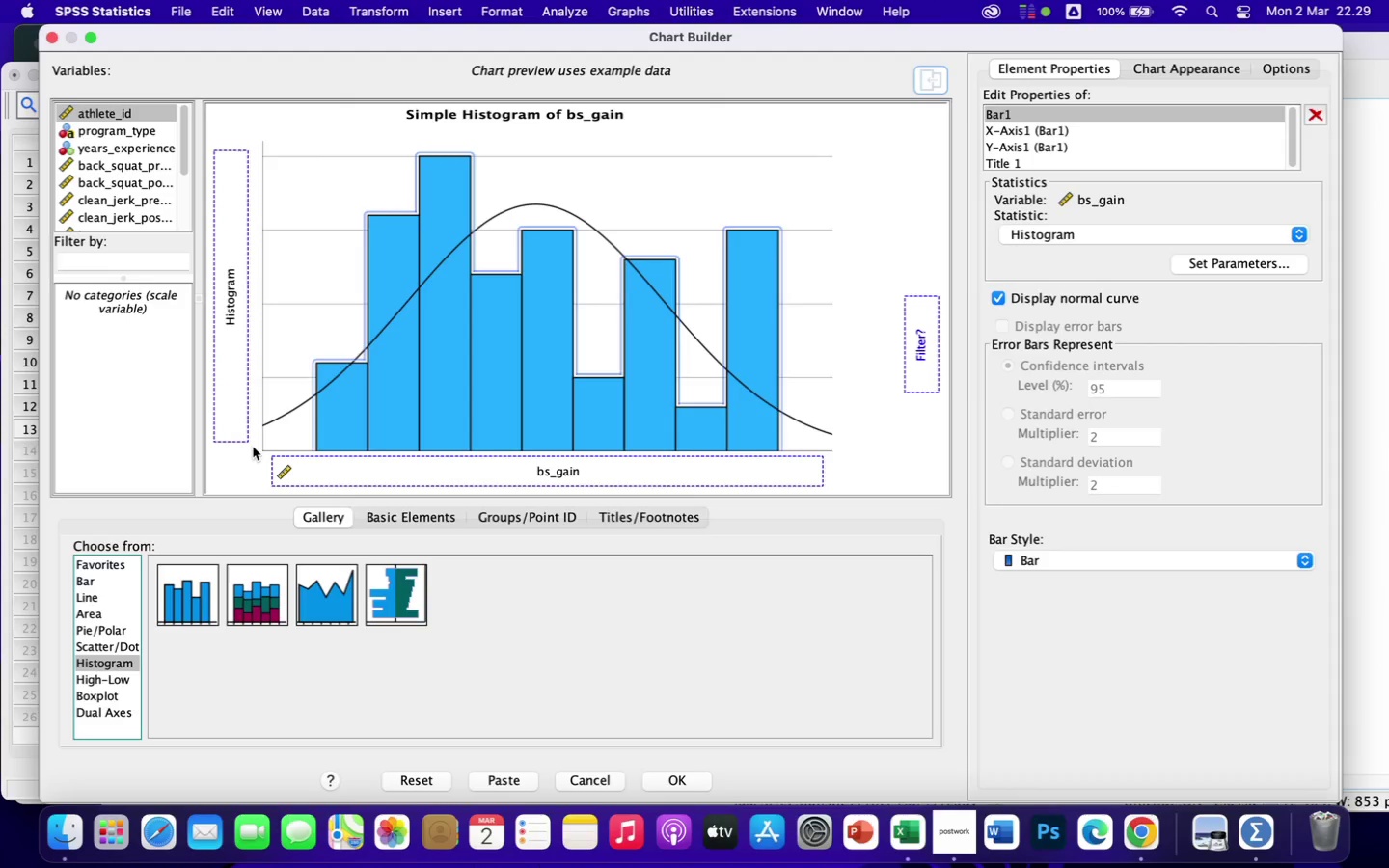 
wait(5.95)
 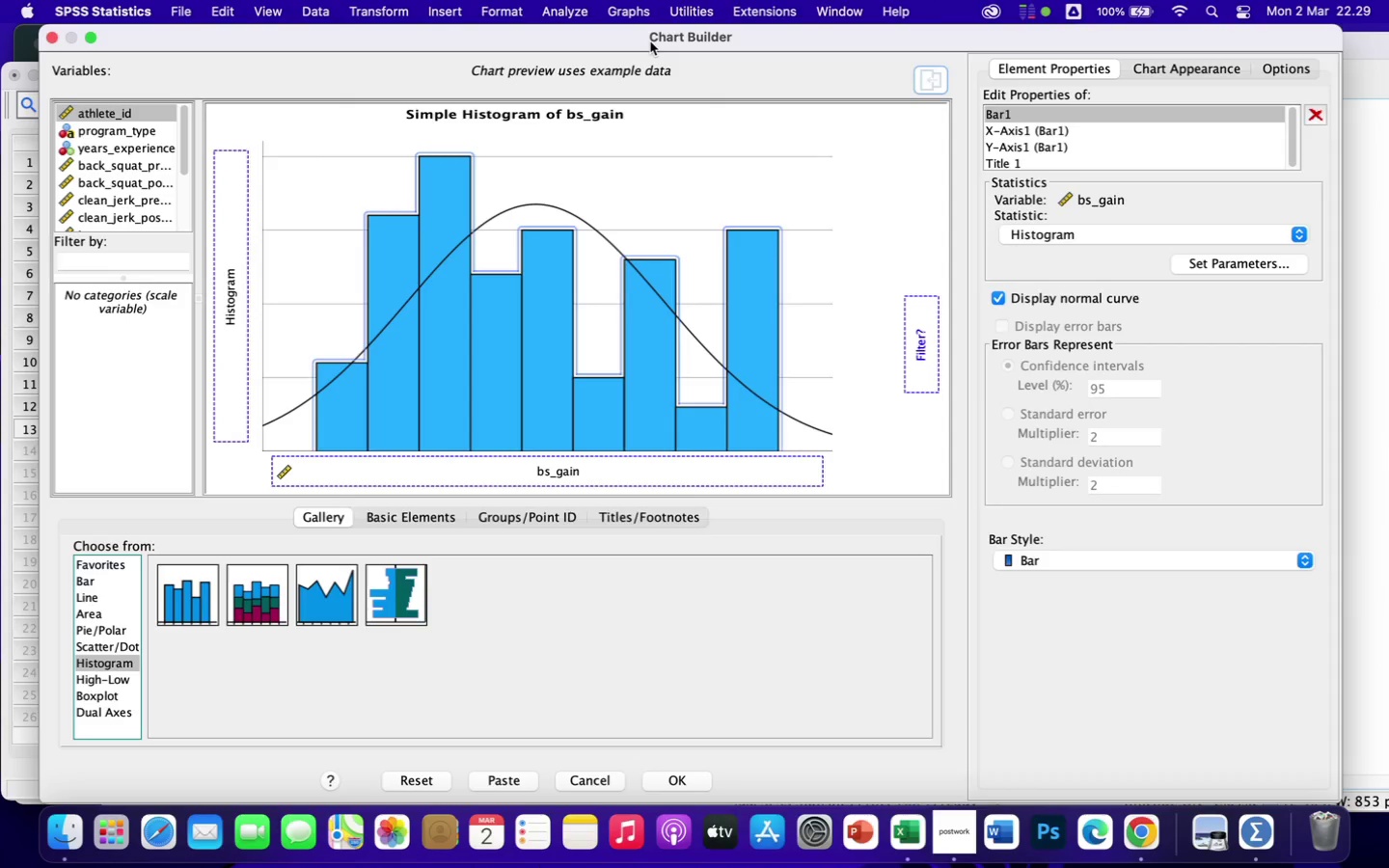 
left_click_drag(start_coordinate=[185, 163], to_coordinate=[183, 240])
 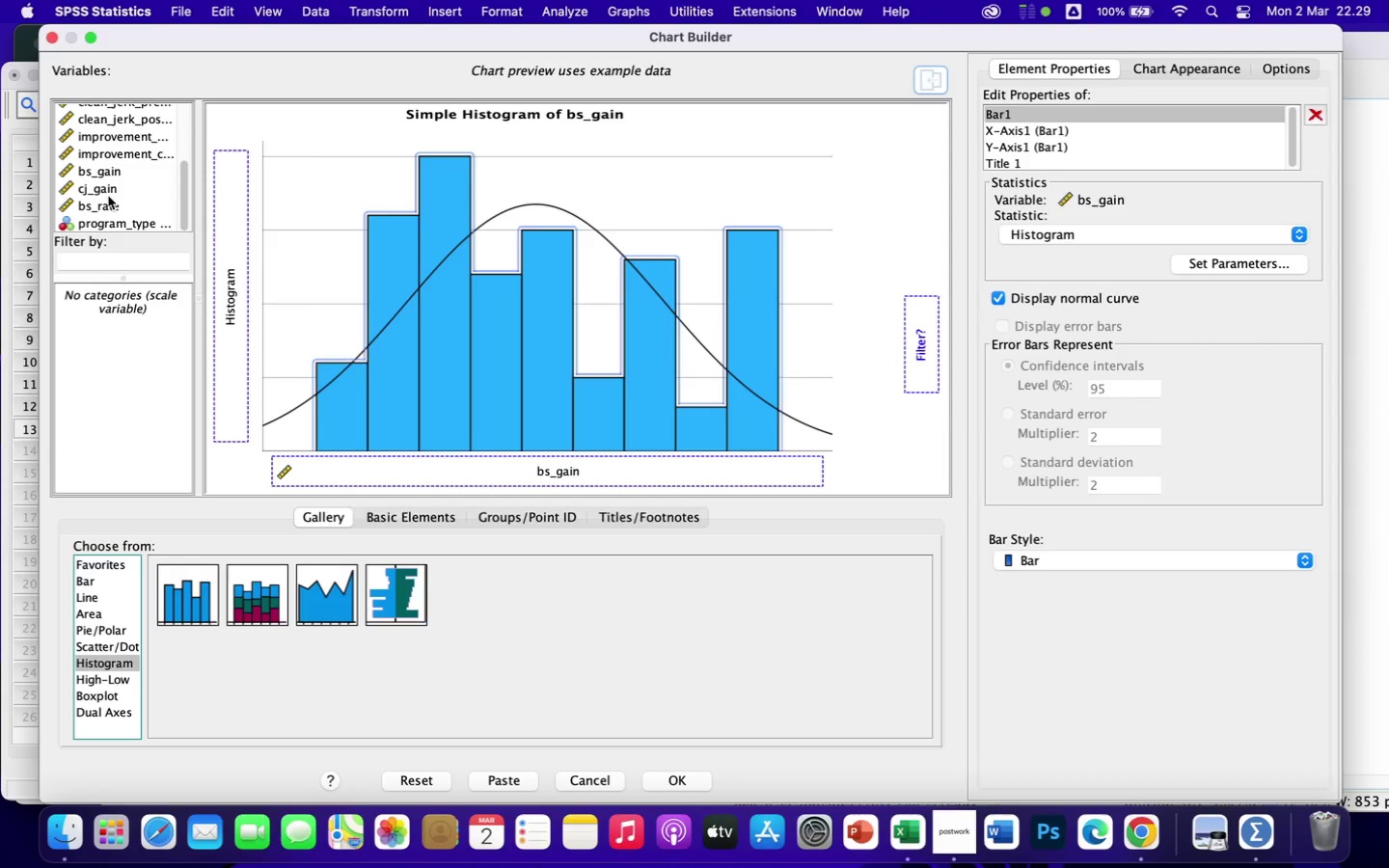 
left_click([103, 193])
 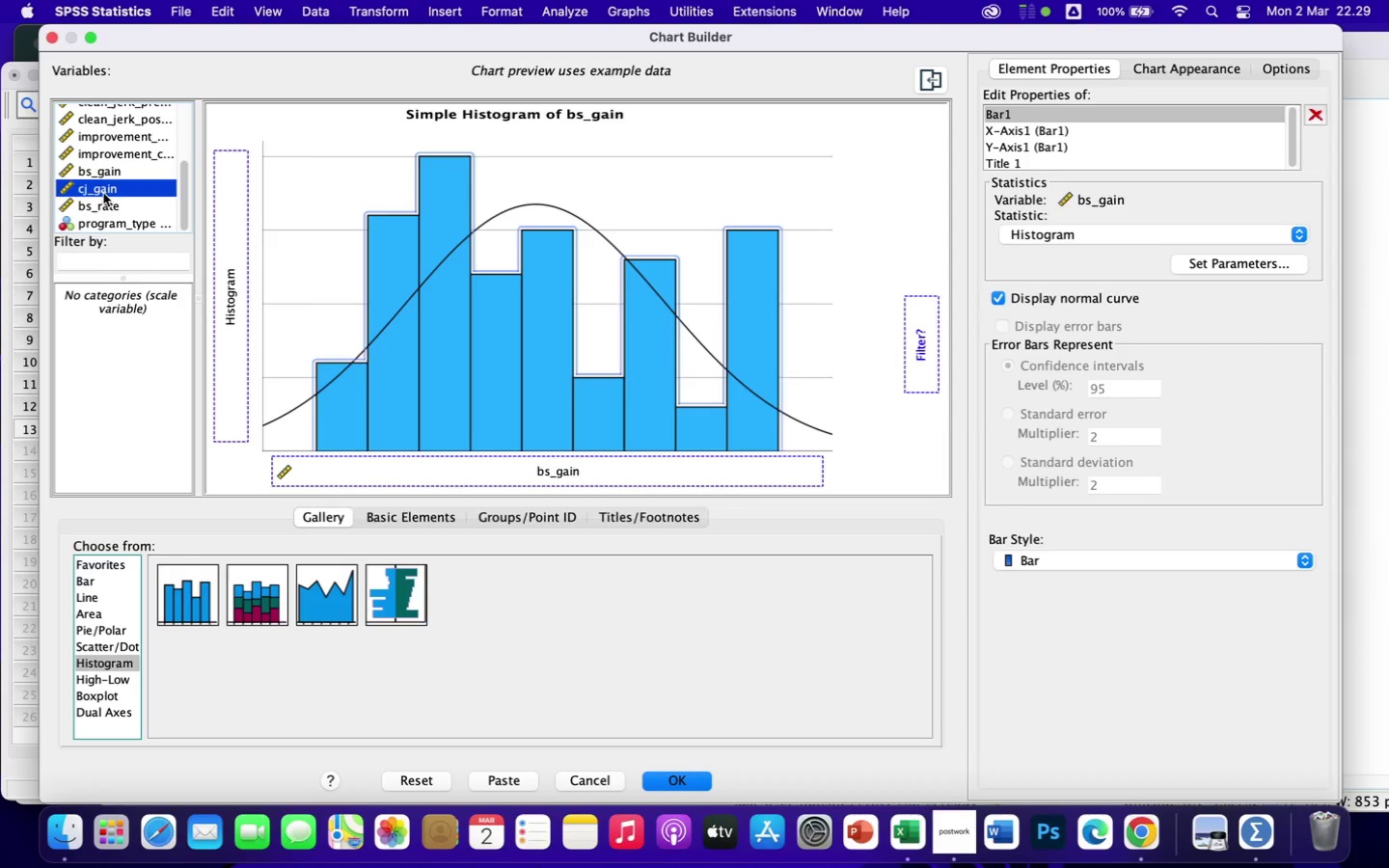 
left_click_drag(start_coordinate=[103, 193], to_coordinate=[298, 465])
 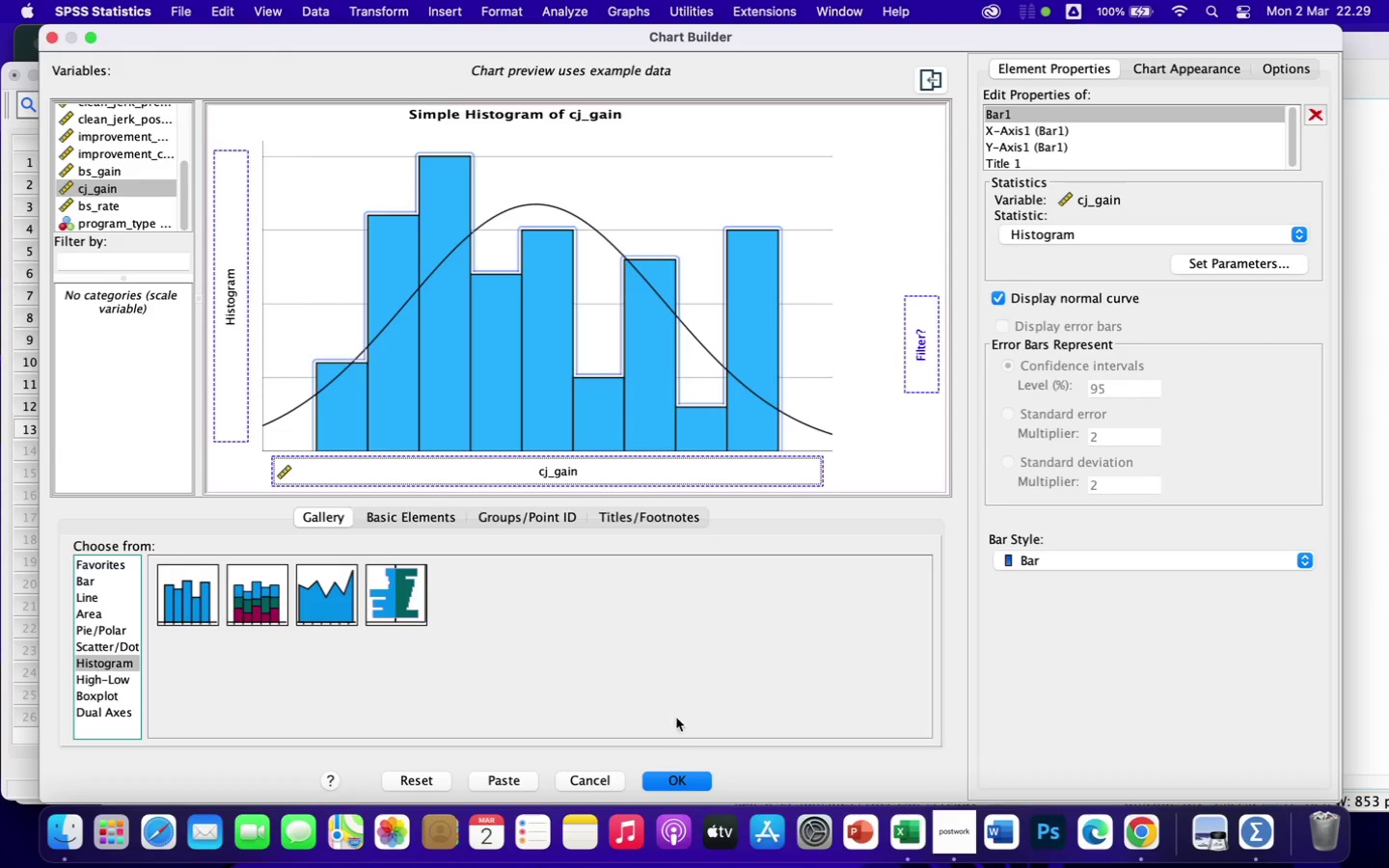 
left_click([679, 782])
 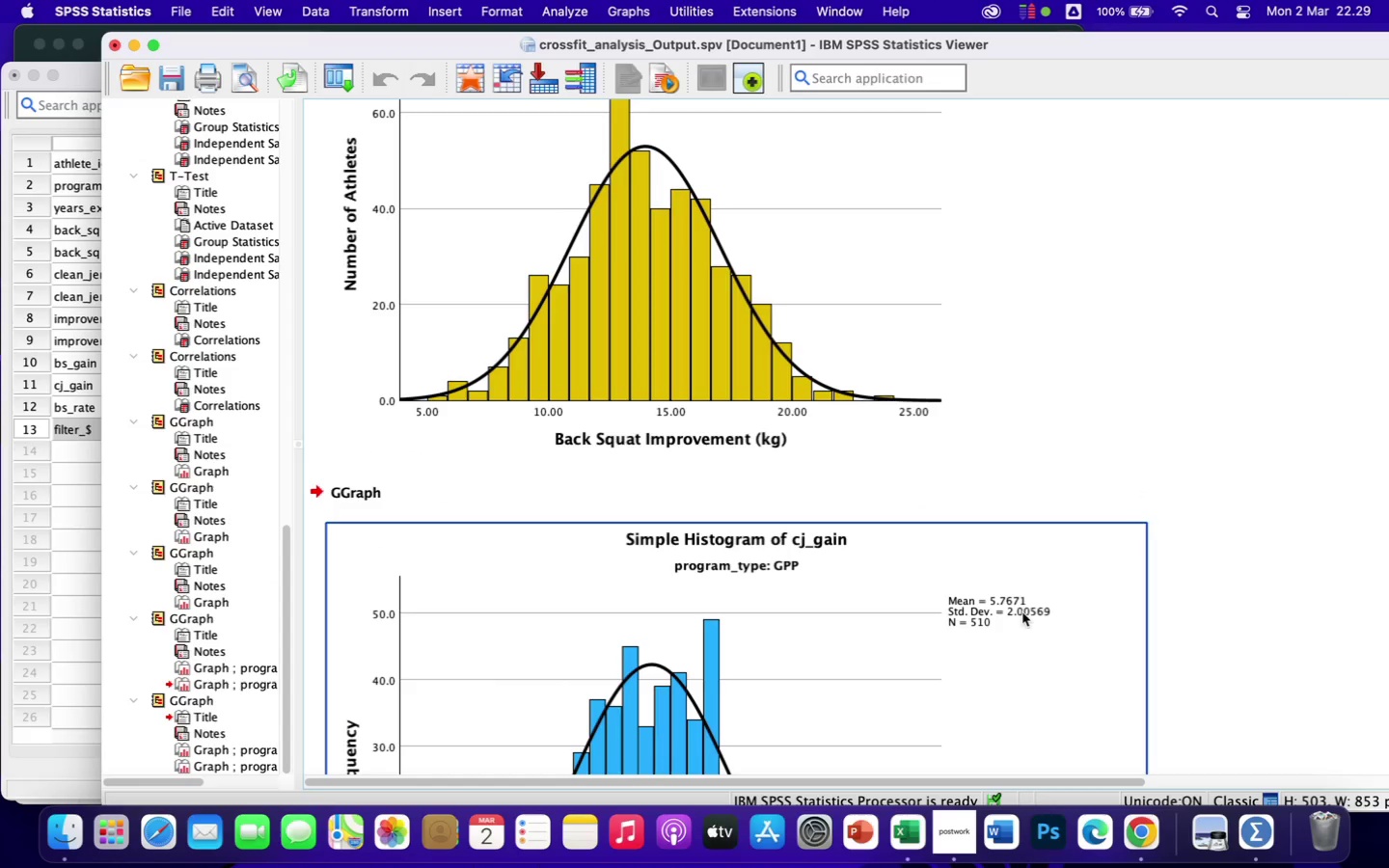 
scroll: coordinate [1089, 600], scroll_direction: down, amount: 21.0
 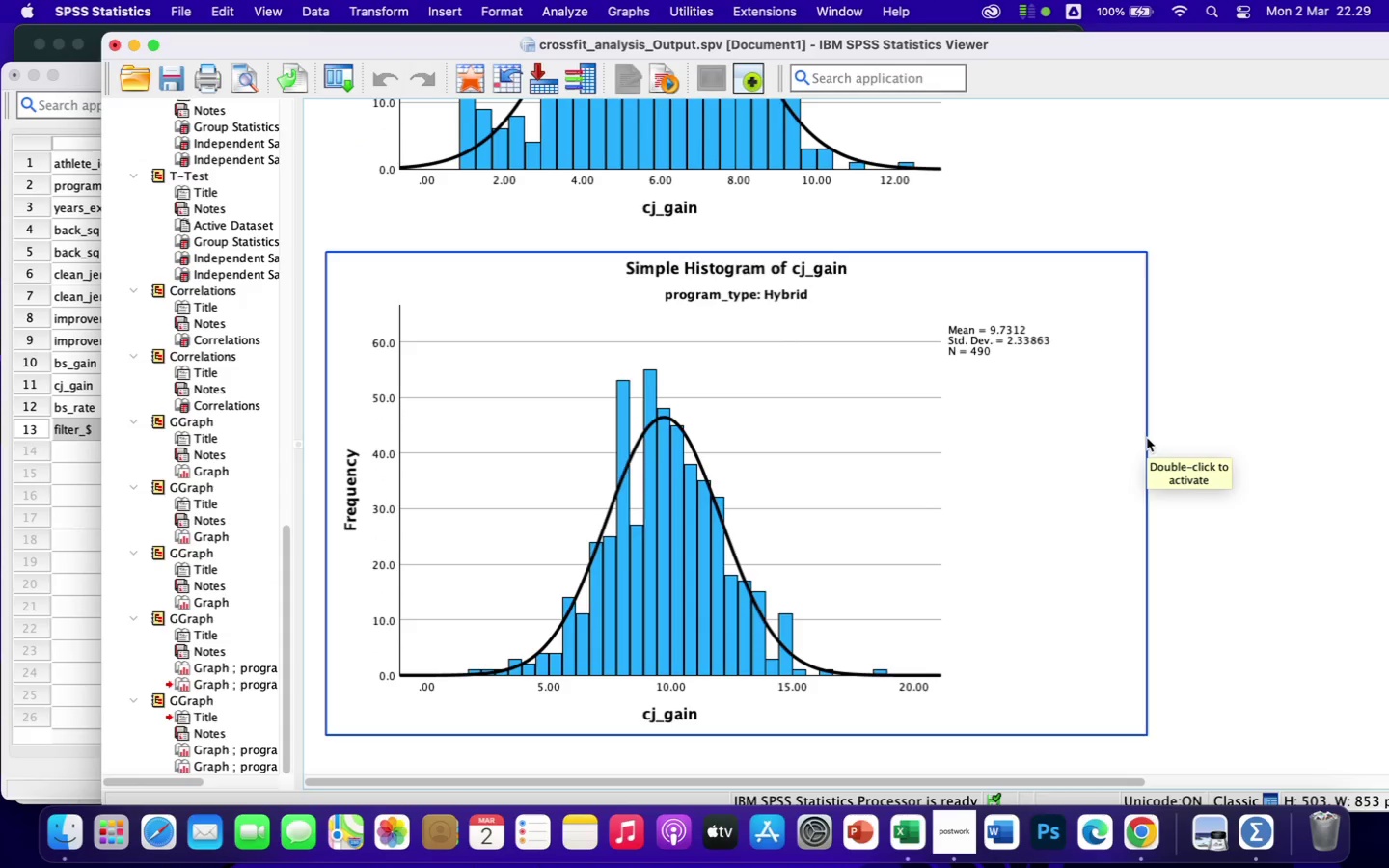 
scroll: coordinate [1051, 411], scroll_direction: up, amount: 17.0
 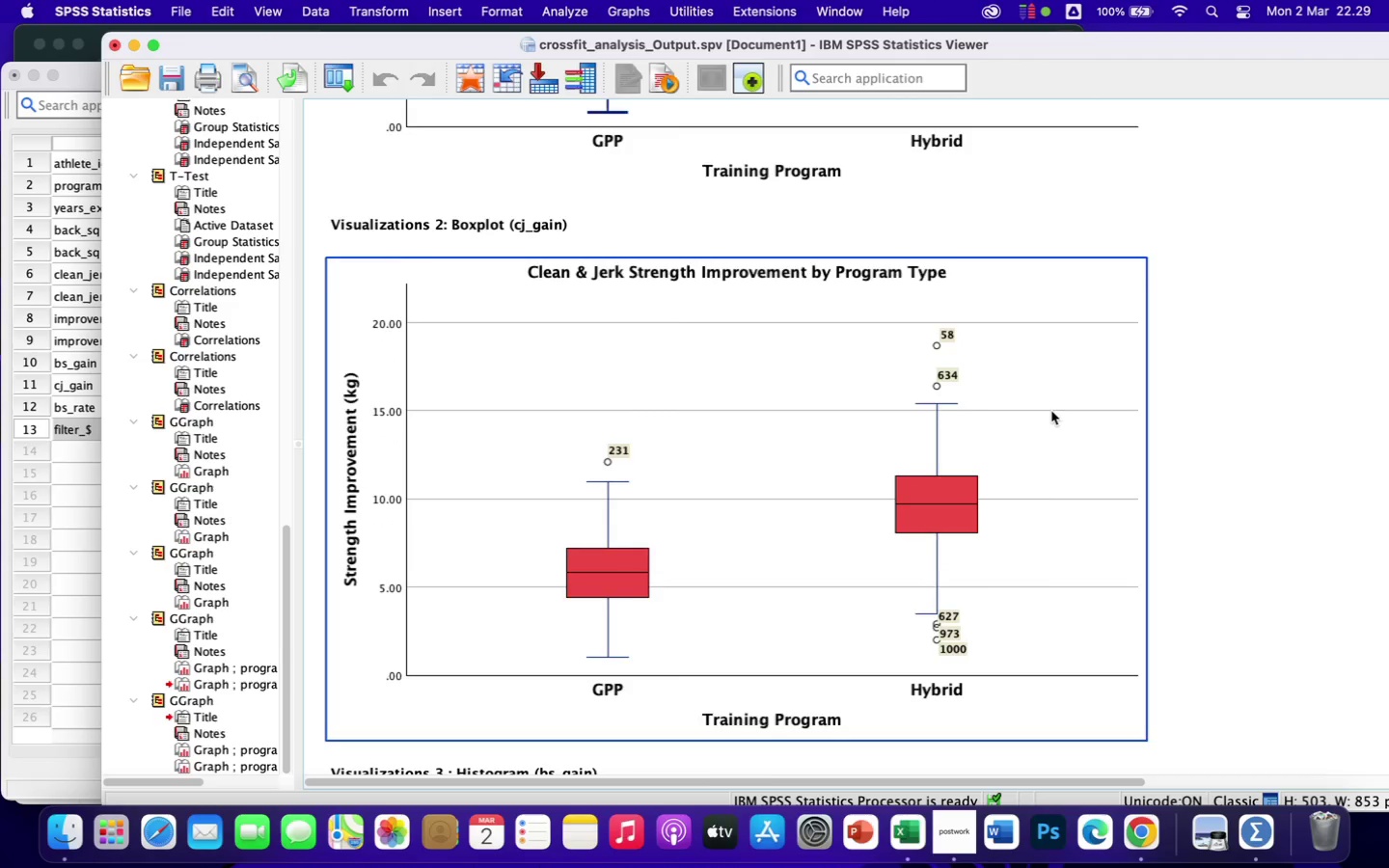 
scroll: coordinate [1051, 411], scroll_direction: down, amount: 13.0
 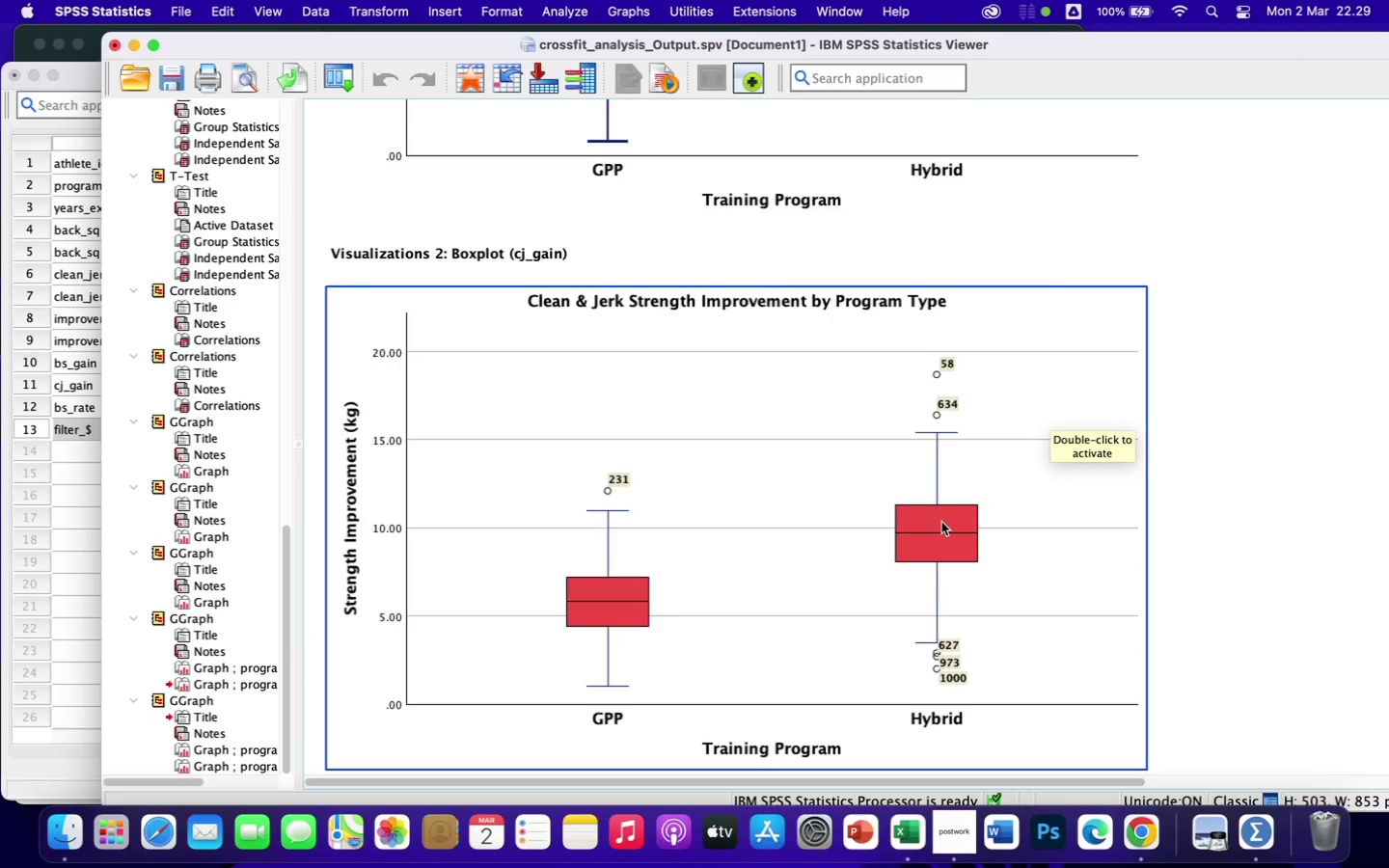 
left_click([941, 522])
 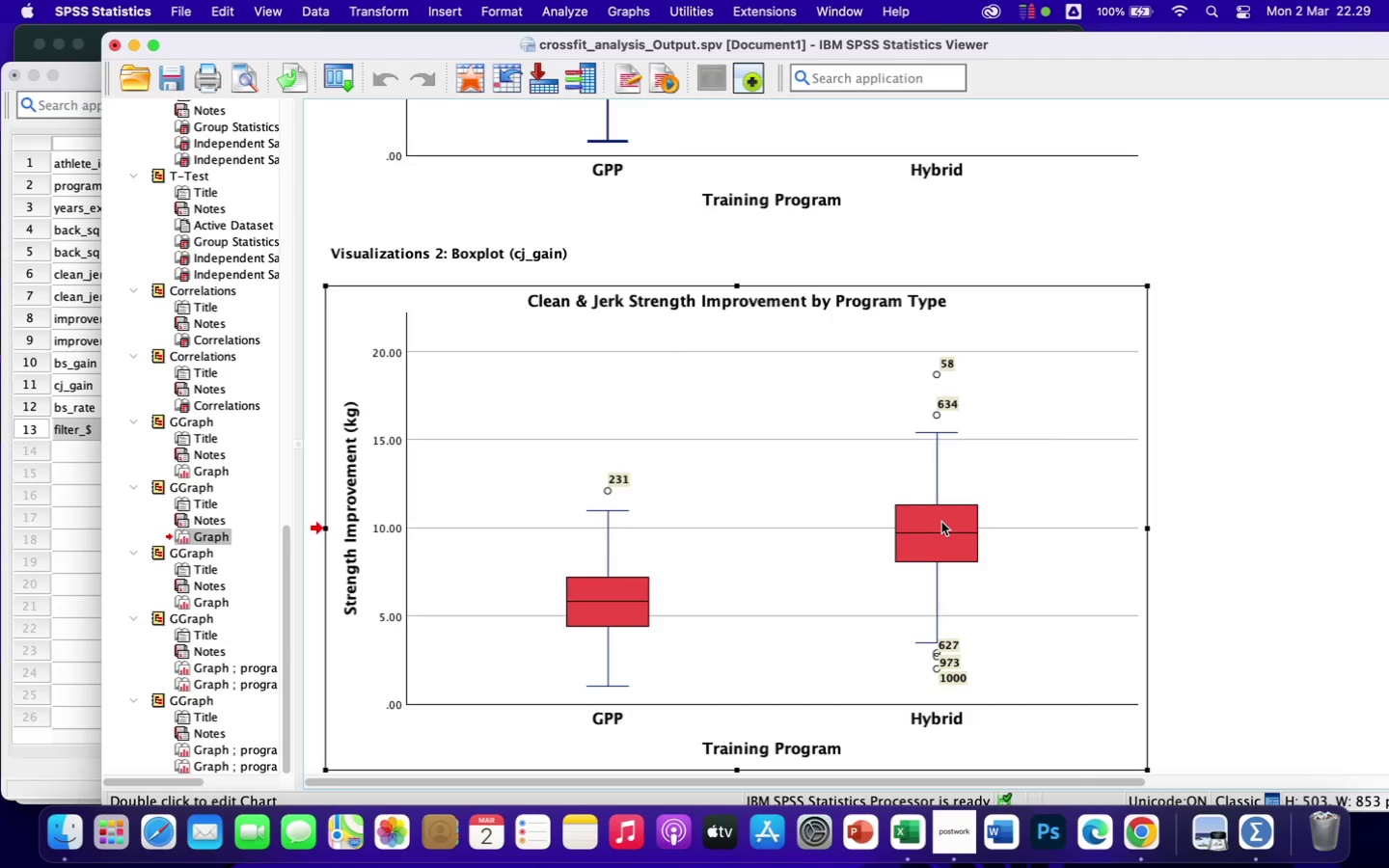 
double_click([941, 522])
 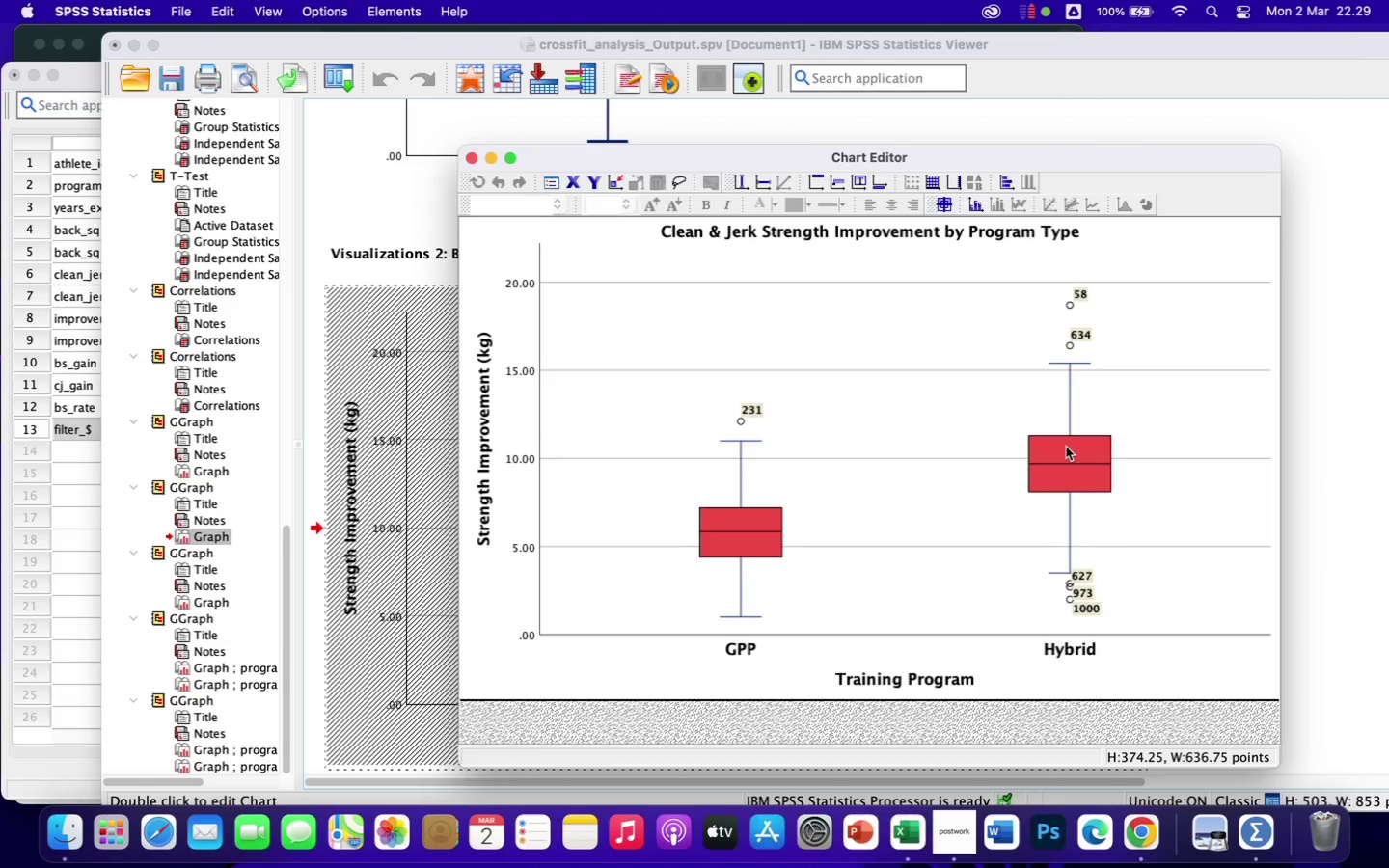 
left_click([1066, 446])
 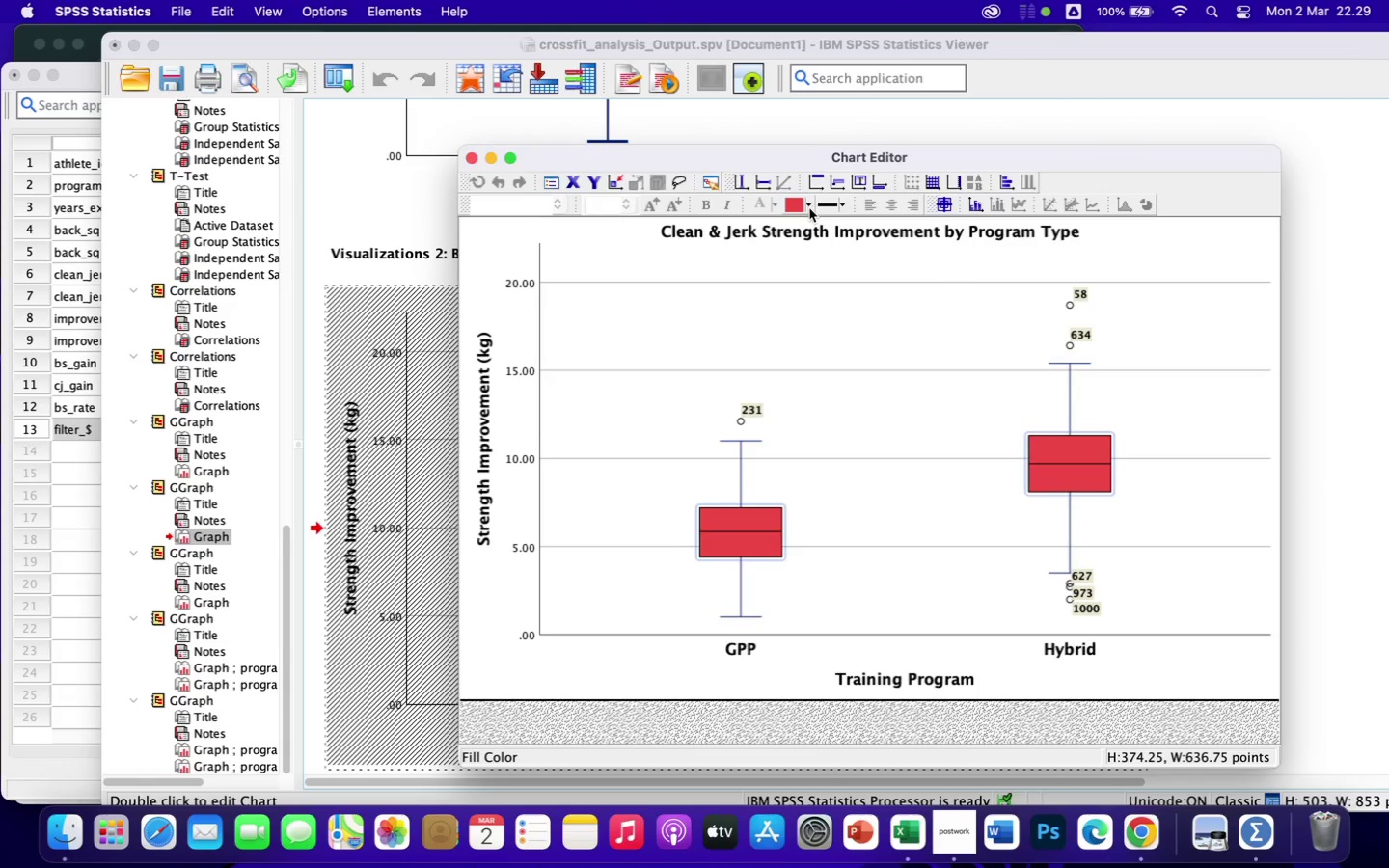 
left_click([810, 207])
 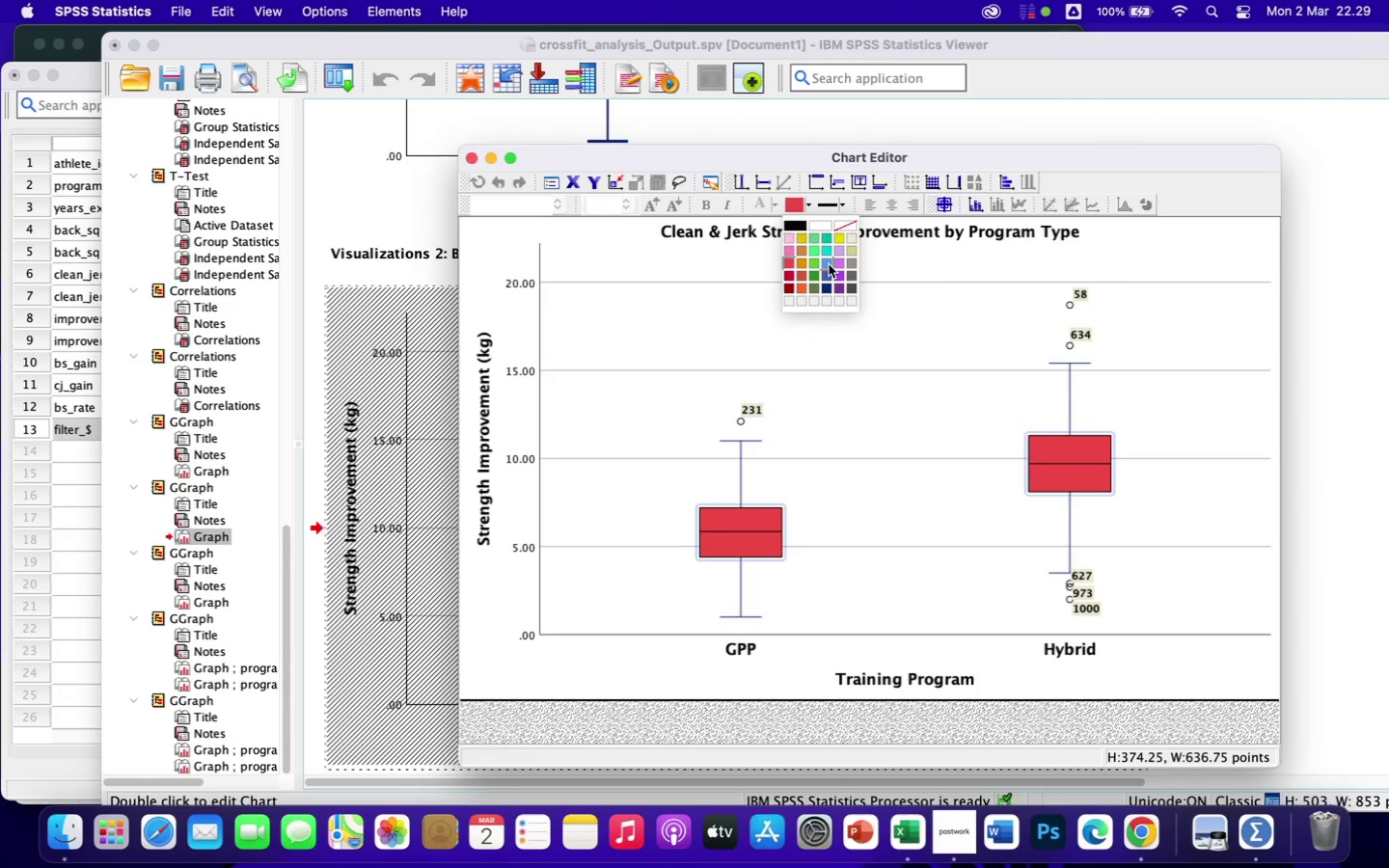 
left_click([830, 273])
 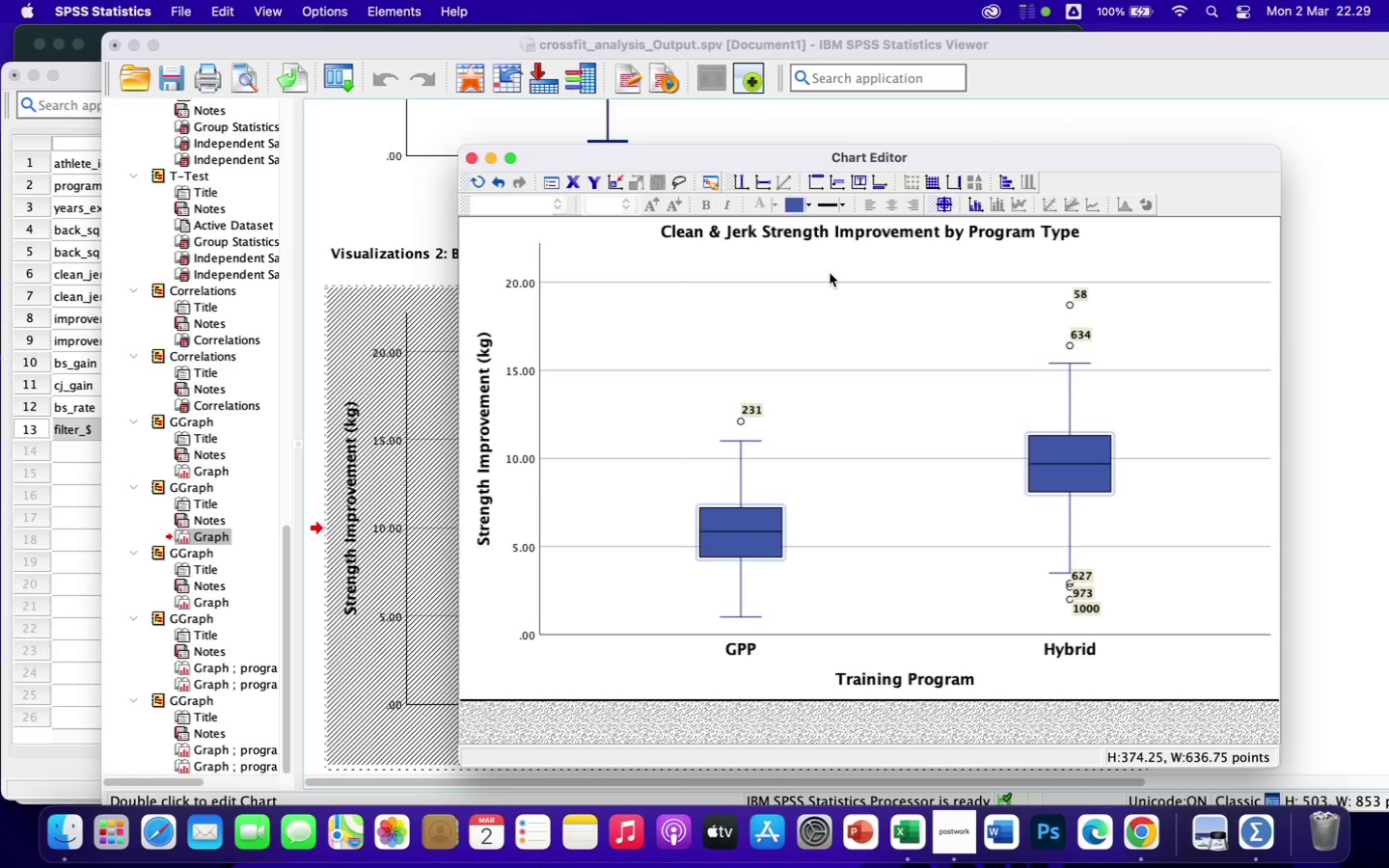 
wait(6.86)
 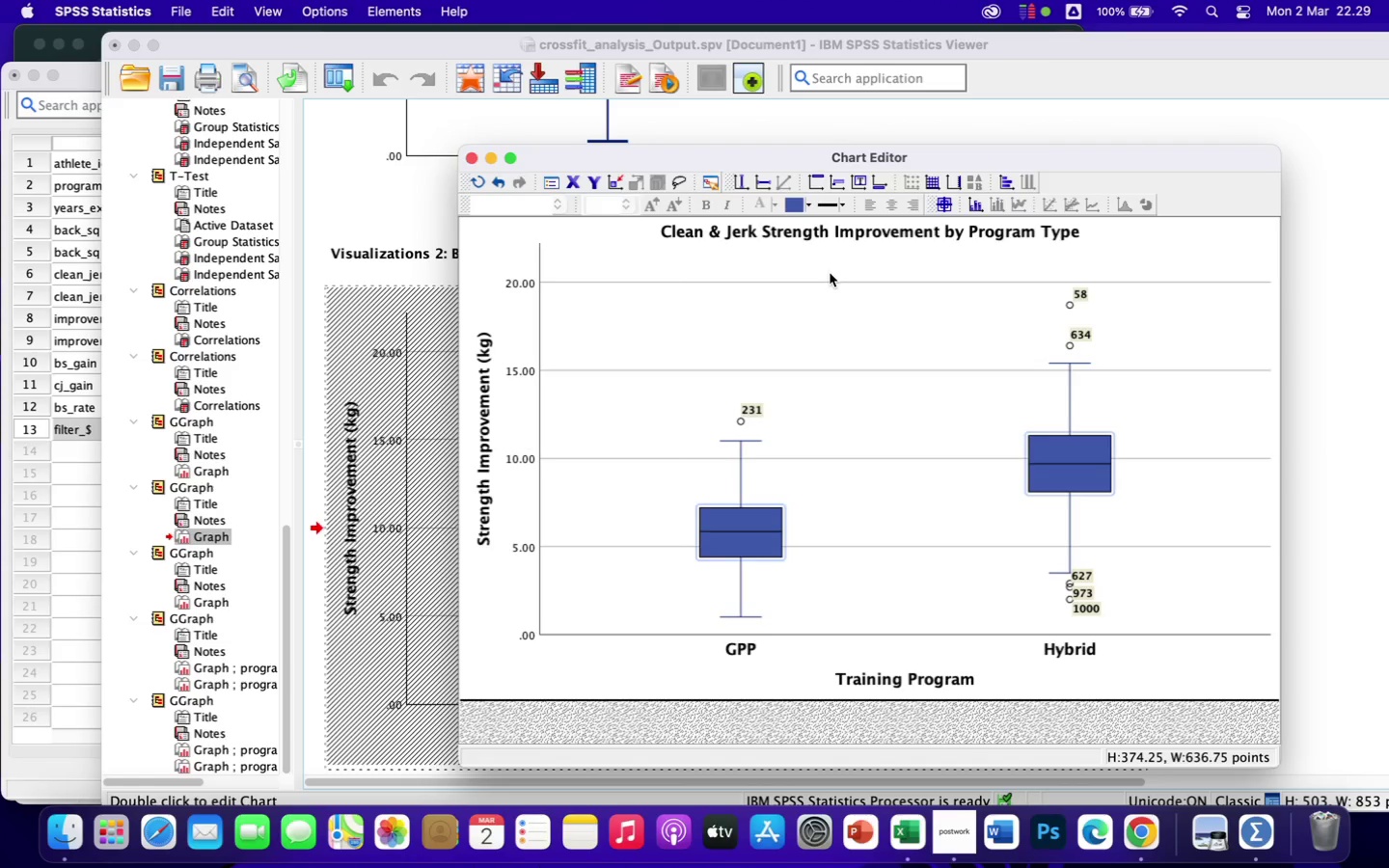 
left_click([1164, 353])
 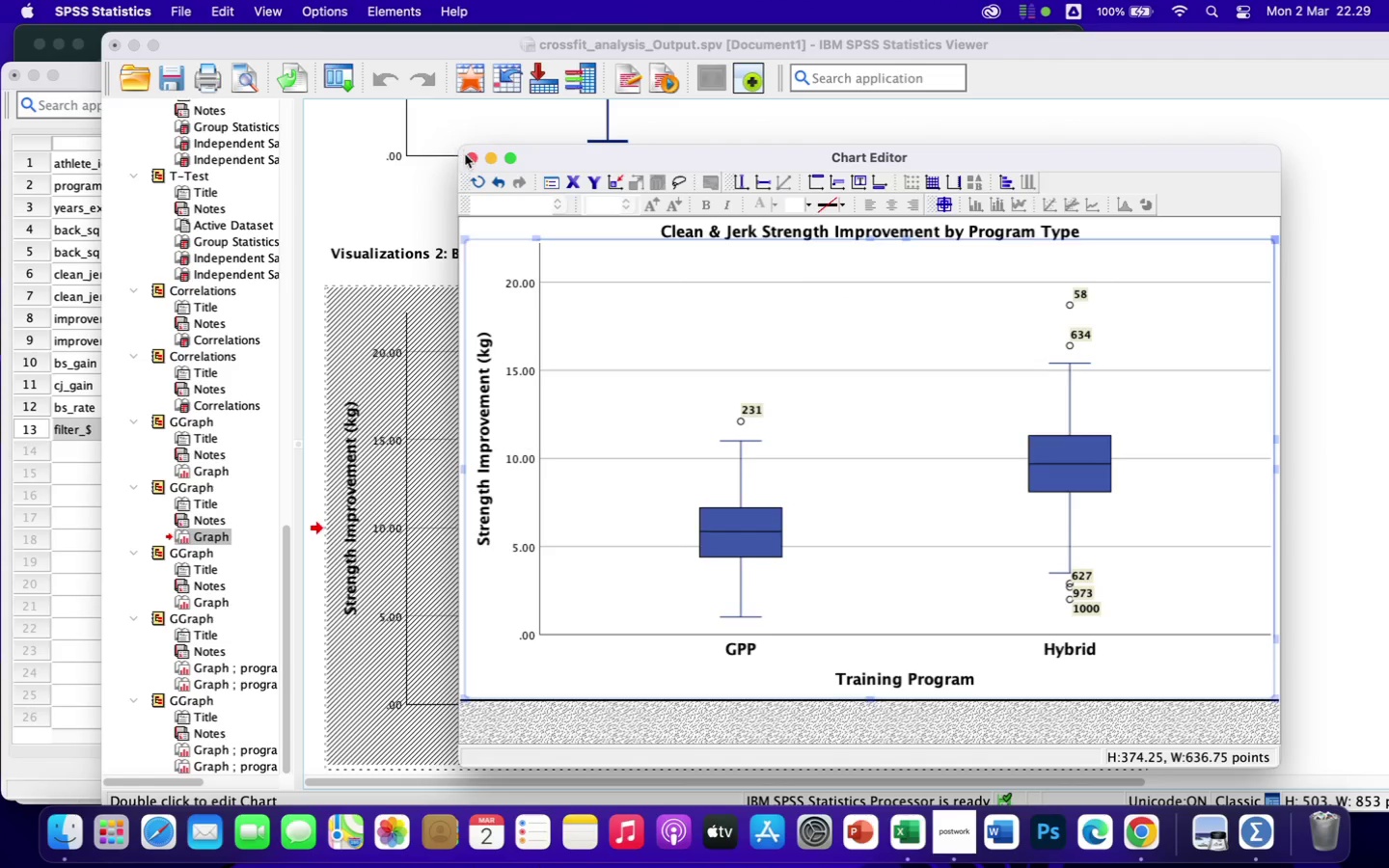 
left_click([472, 162])
 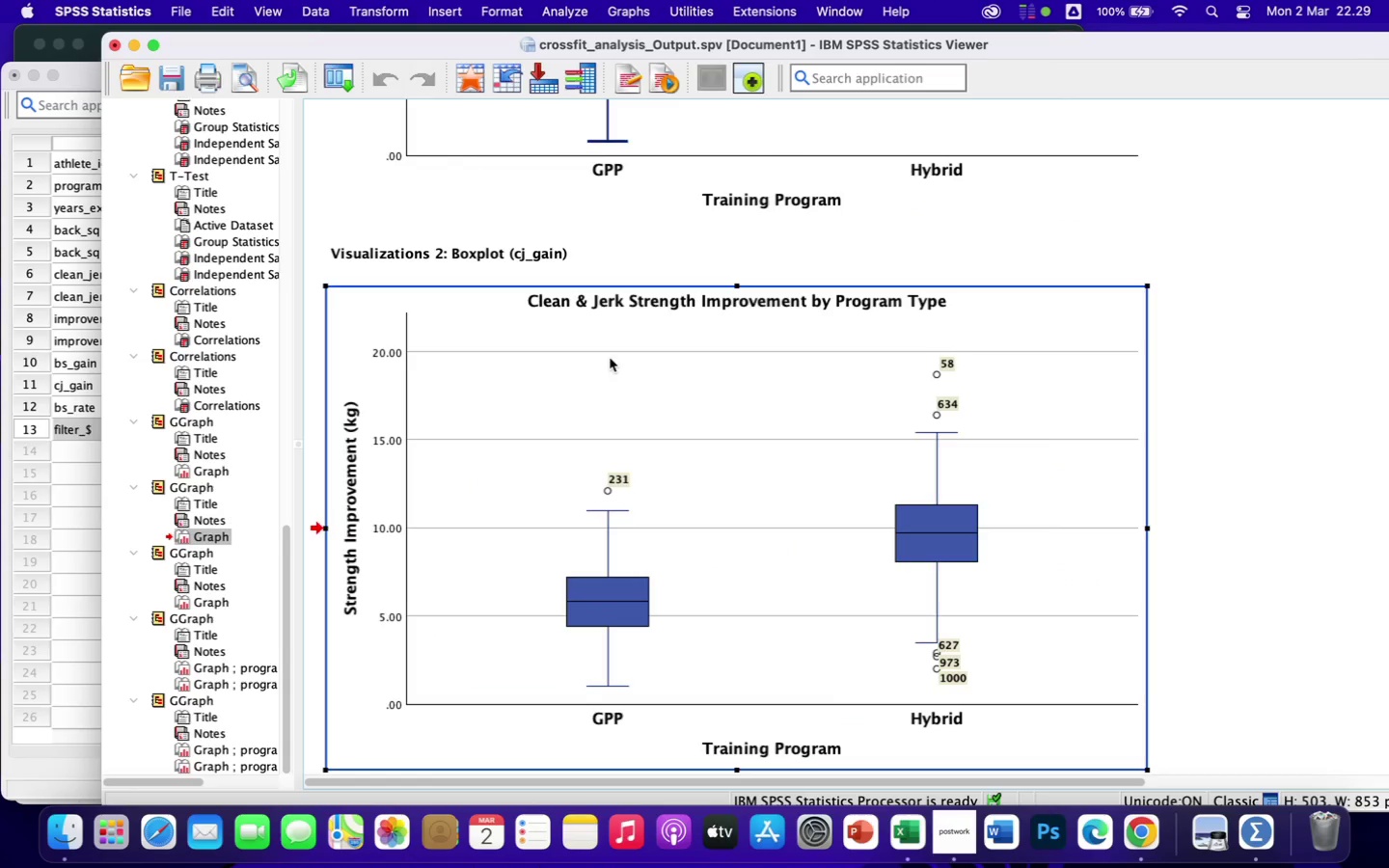 
scroll: coordinate [722, 423], scroll_direction: down, amount: 60.0
 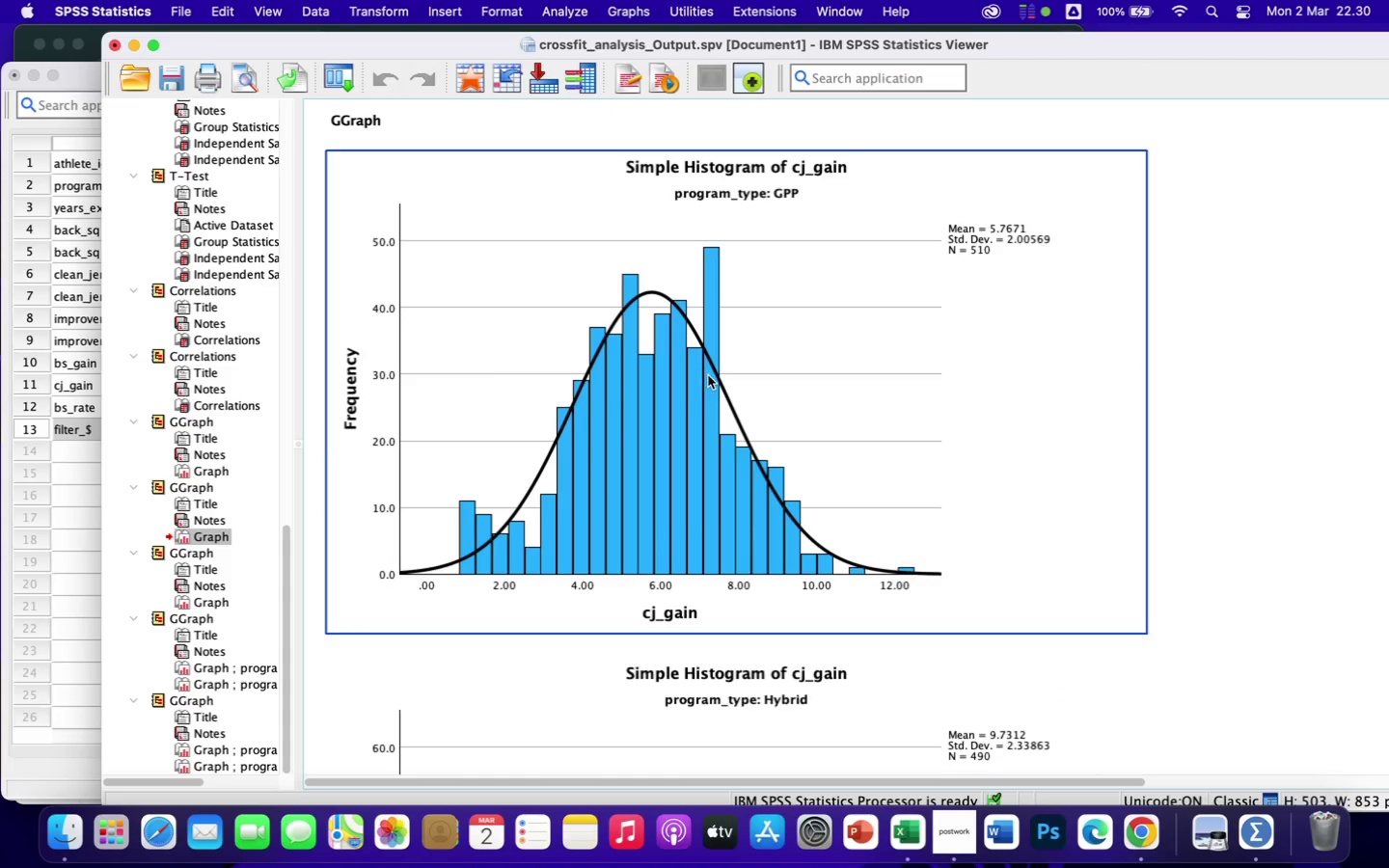 
double_click([710, 381])
 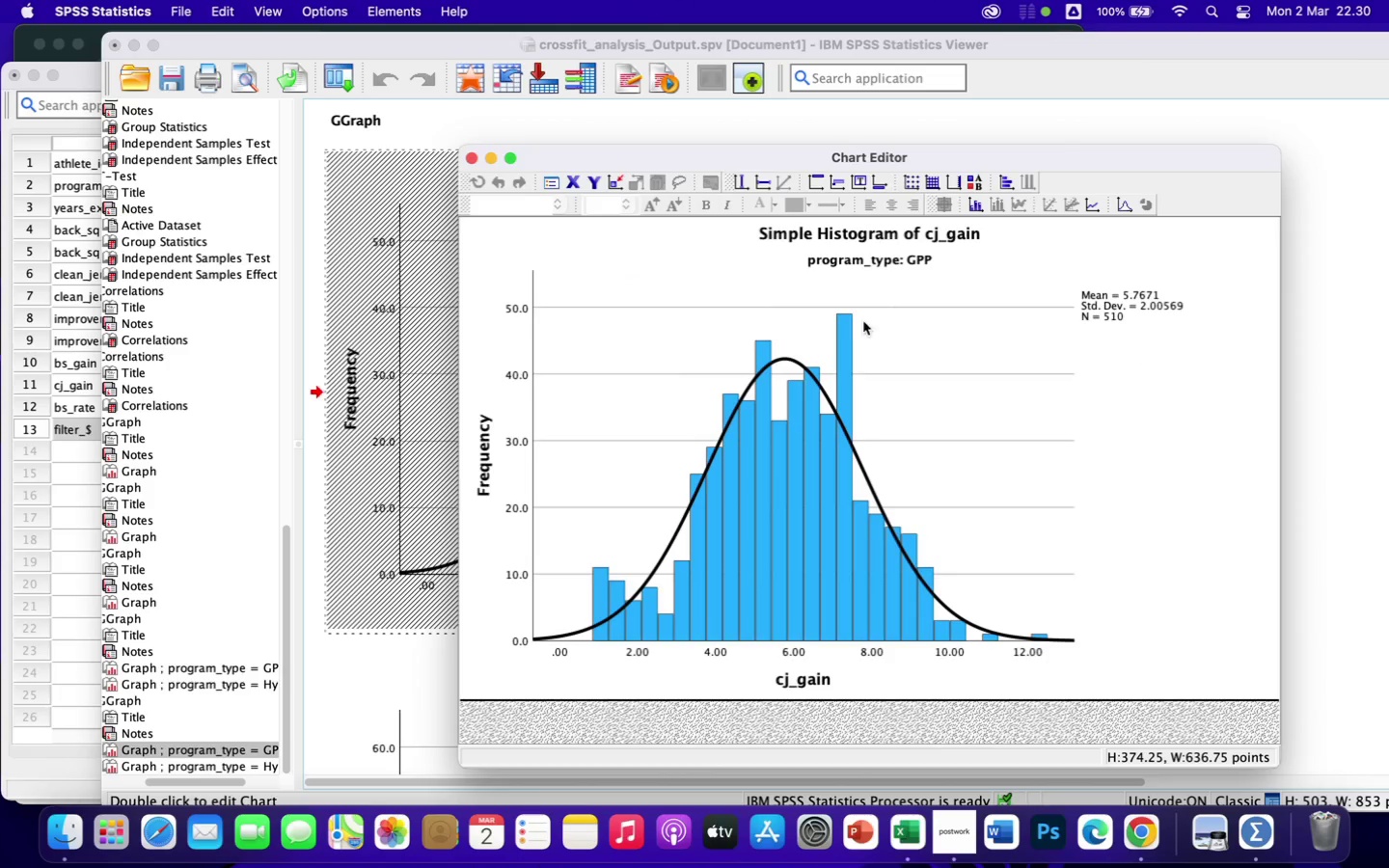 
double_click([852, 324])
 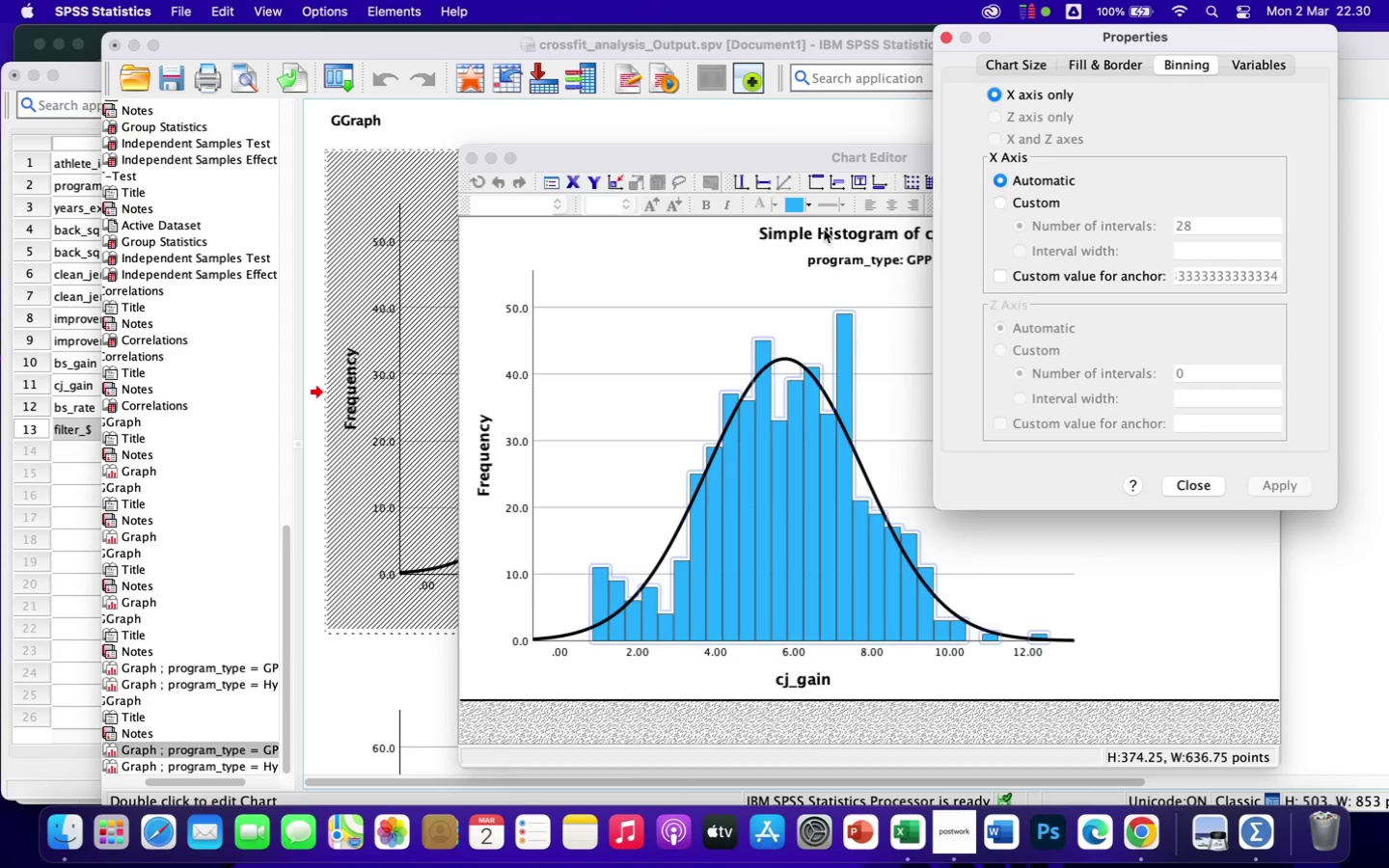 
left_click([810, 208])
 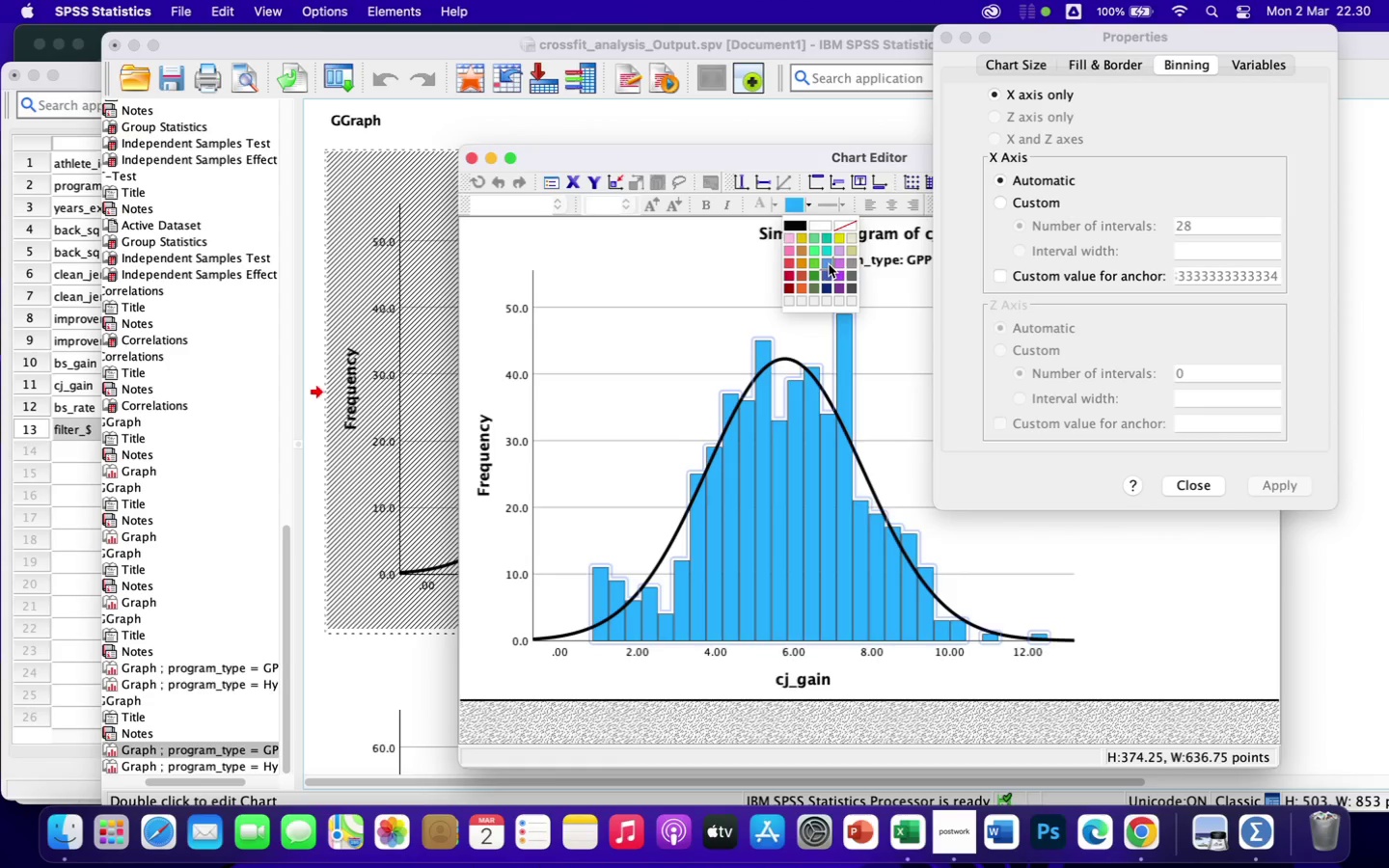 
left_click([831, 274])
 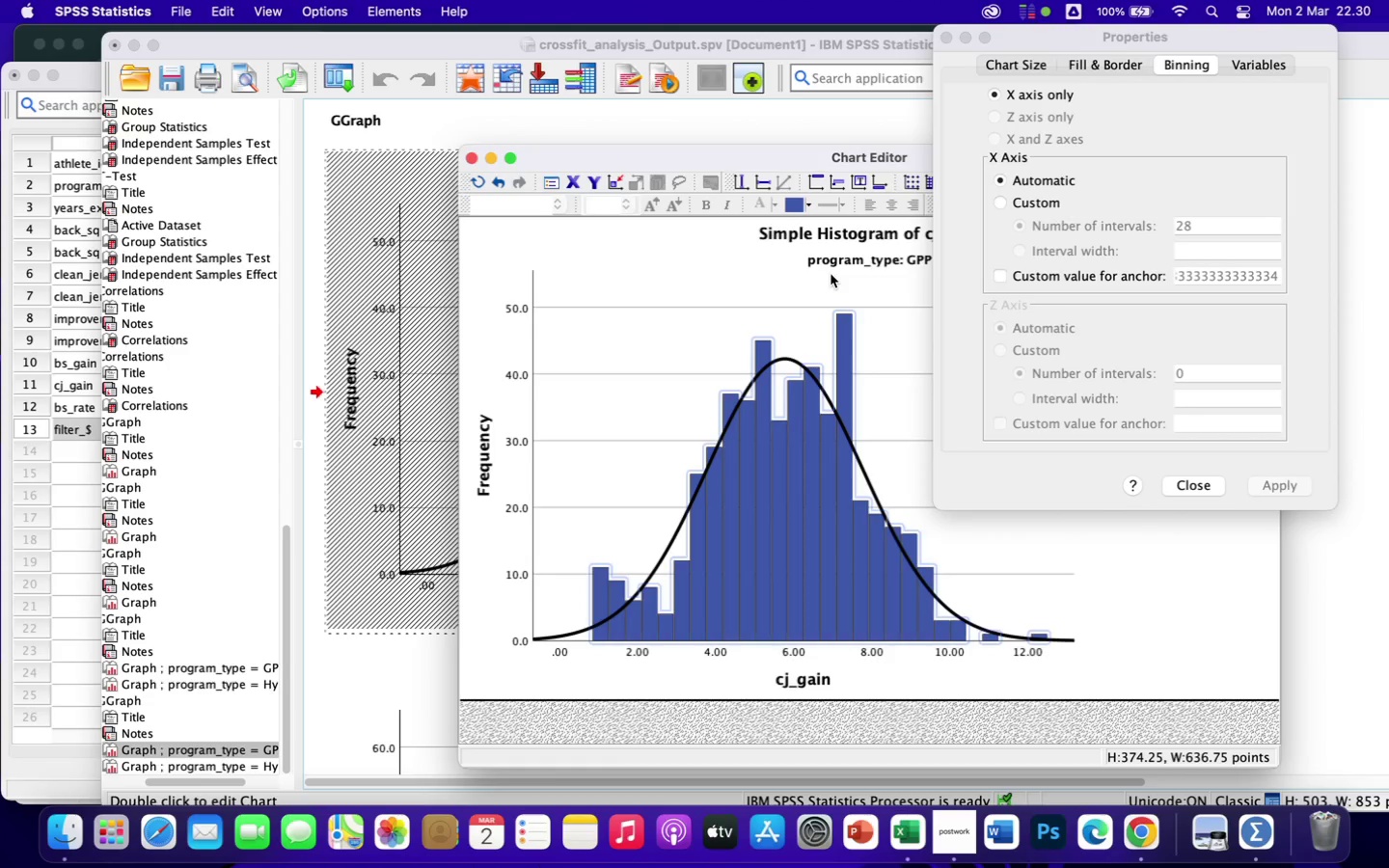 
wait(9.35)
 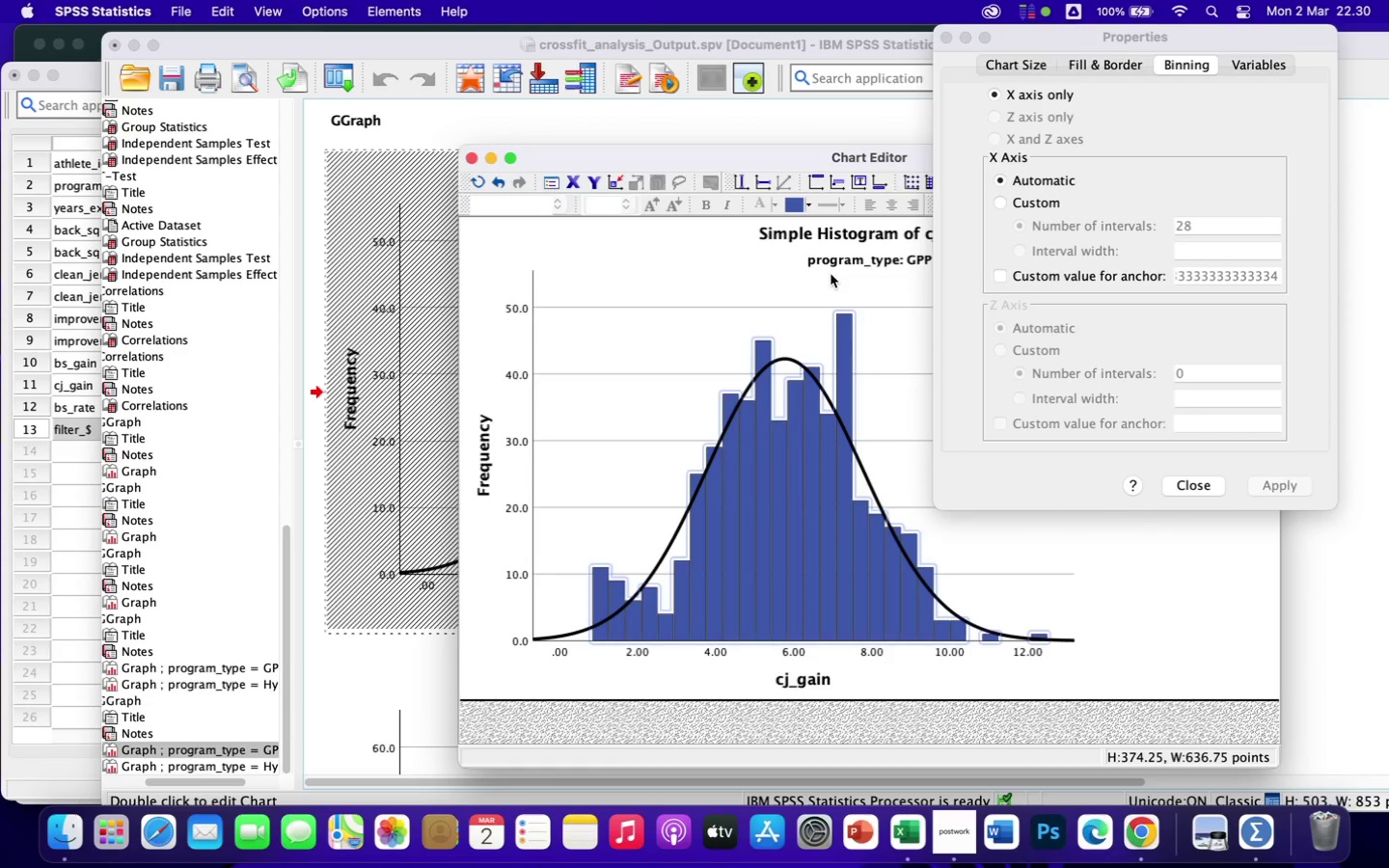 
left_click([1103, 68])
 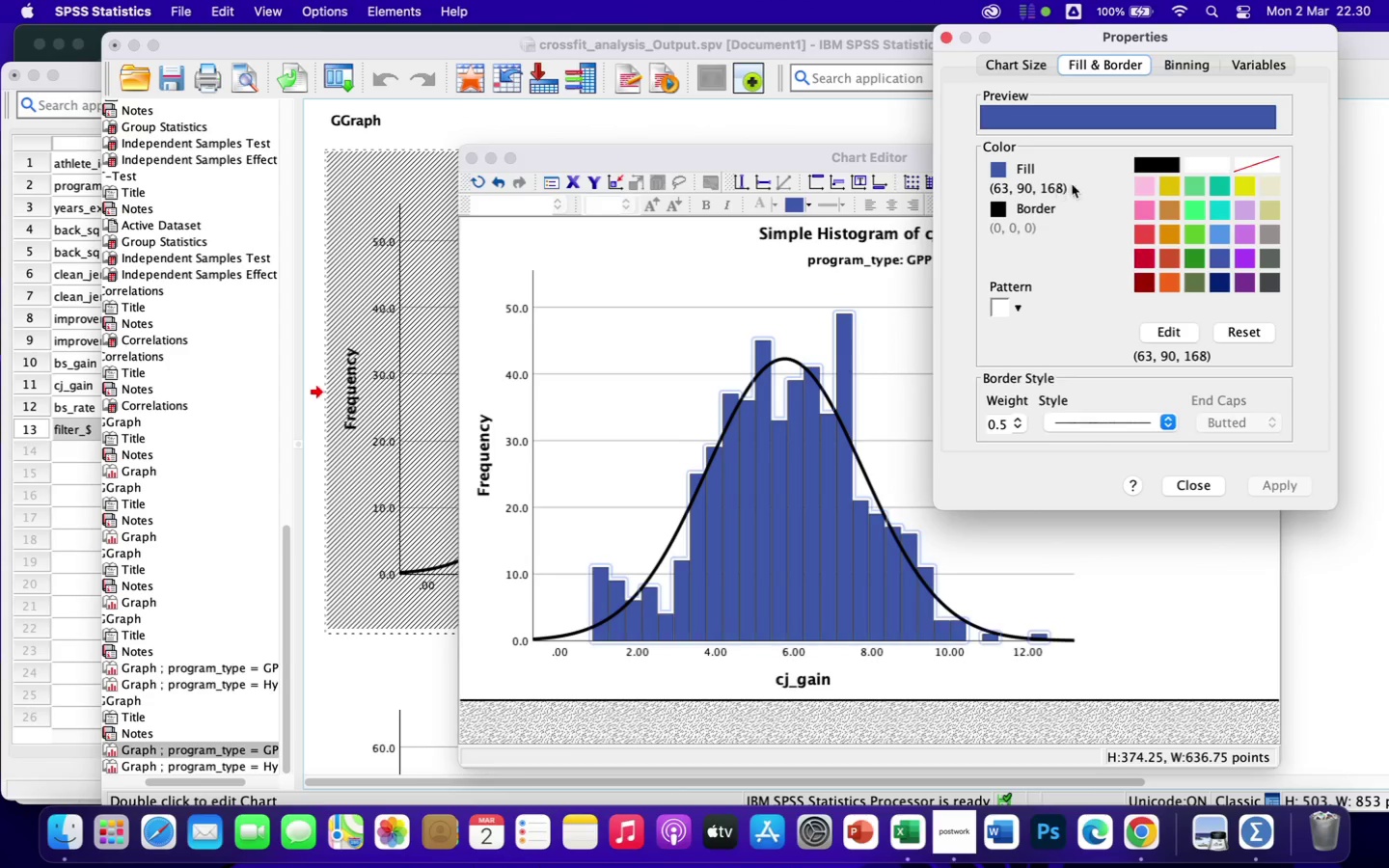 
wait(8.26)
 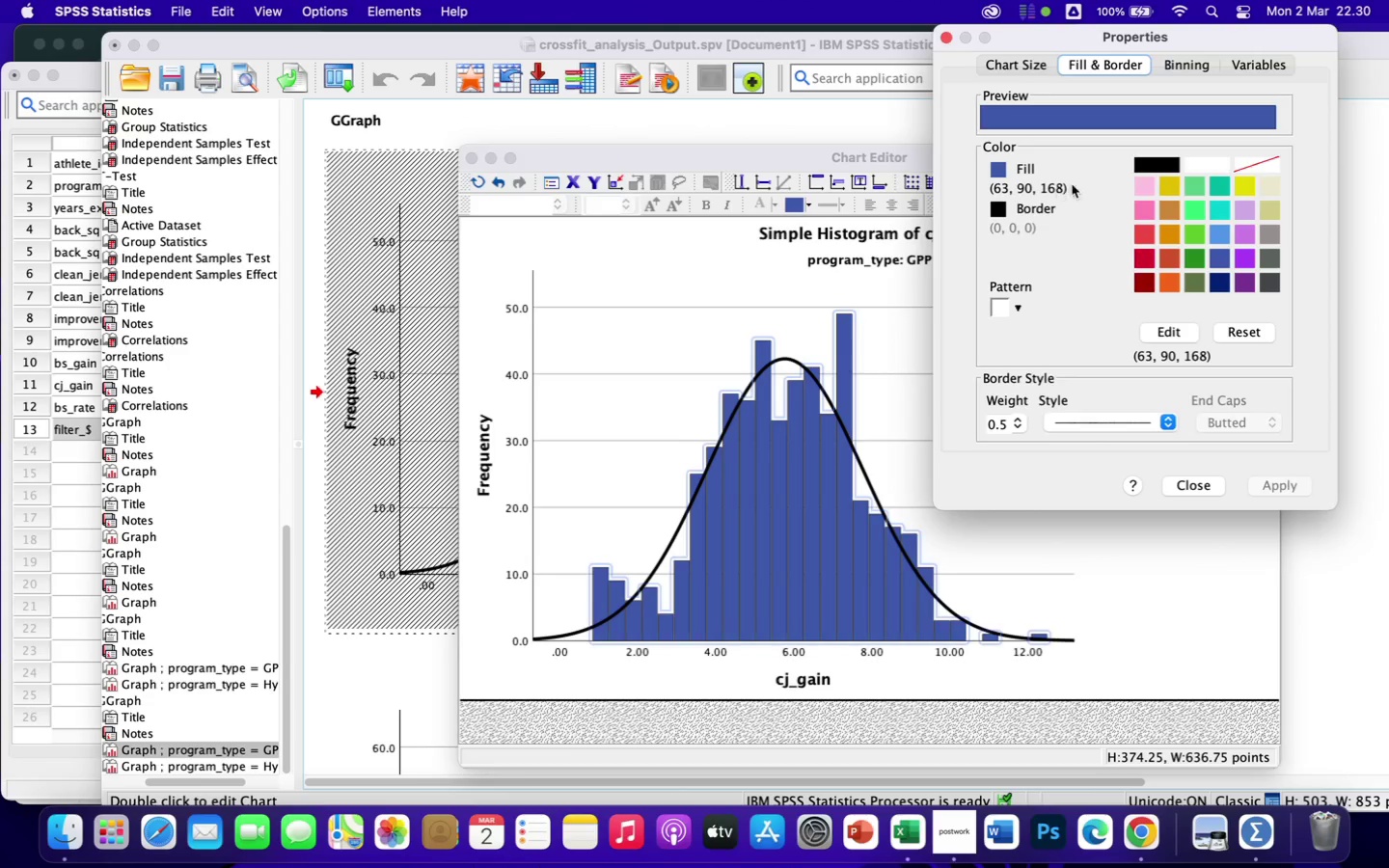 
left_click([1017, 420])
 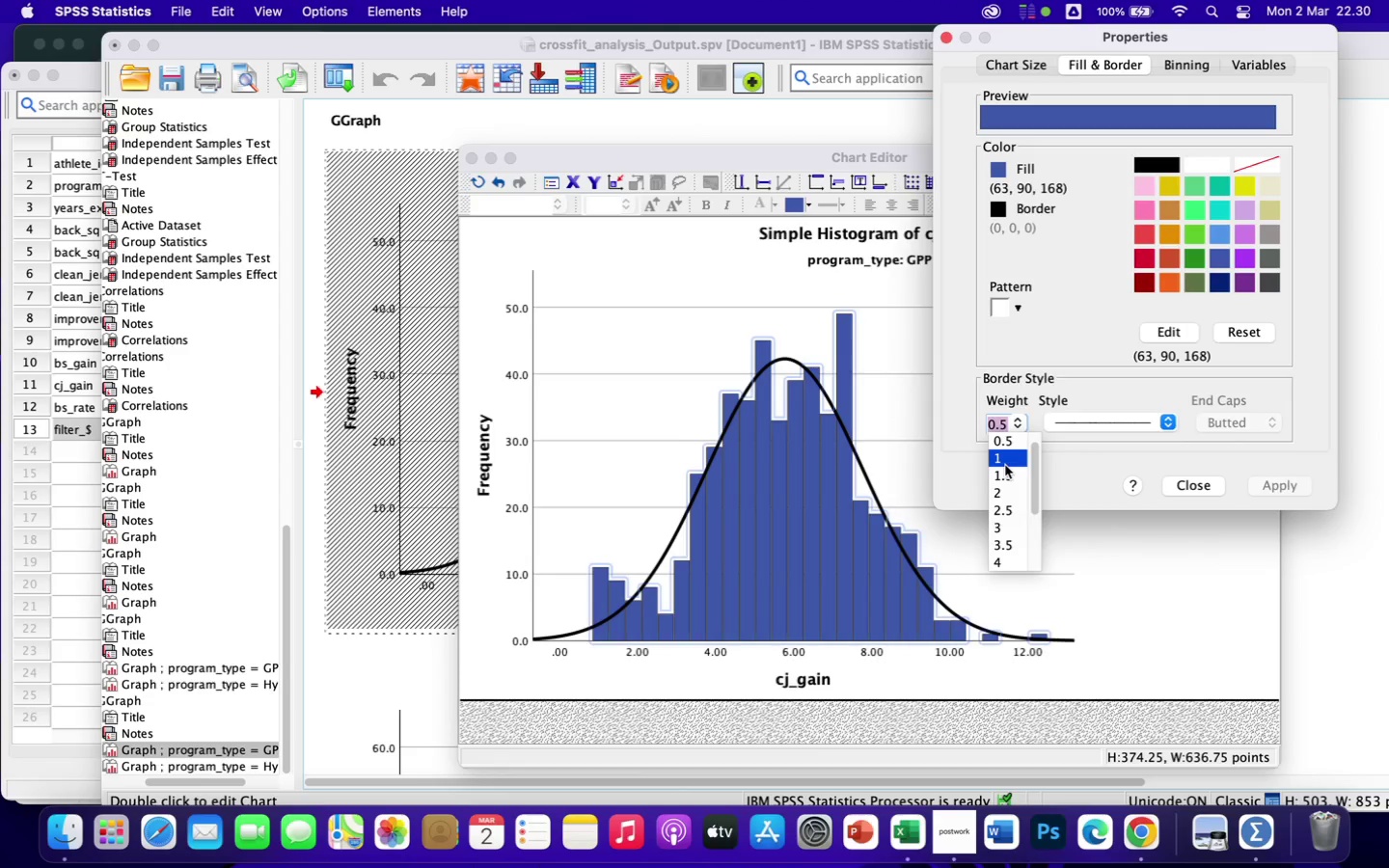 
left_click([1005, 465])
 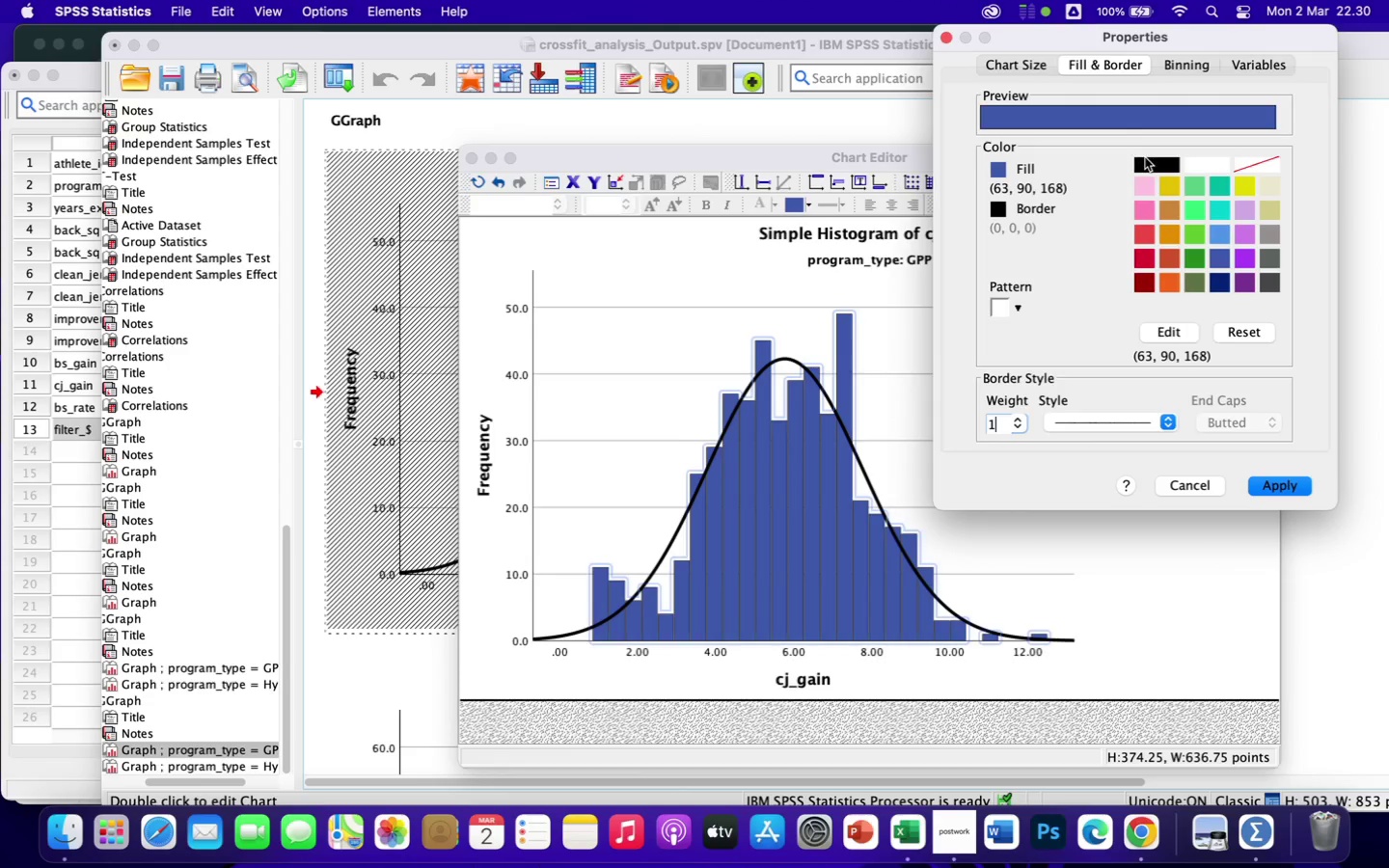 
left_click([1150, 162])
 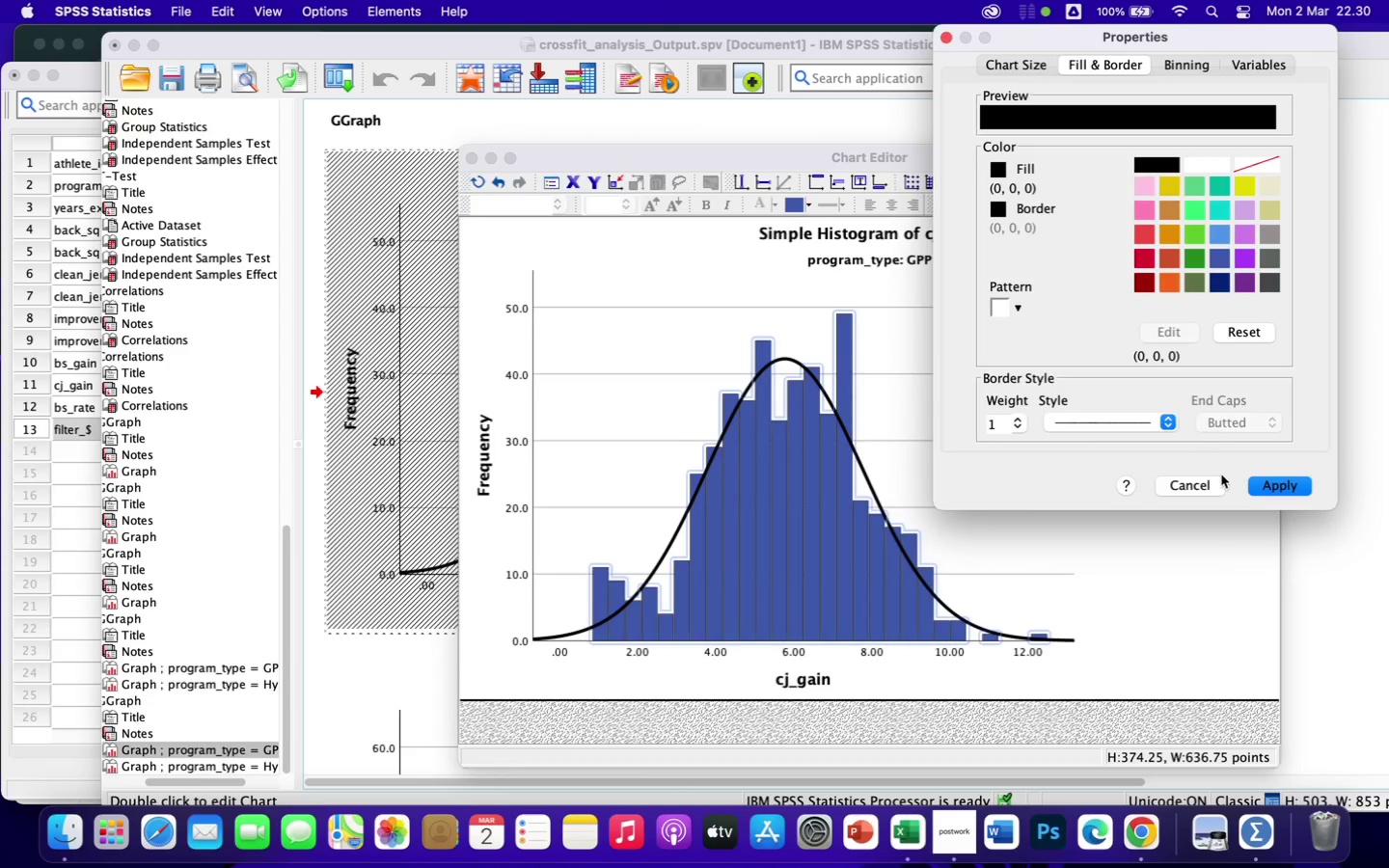 
left_click([1263, 482])
 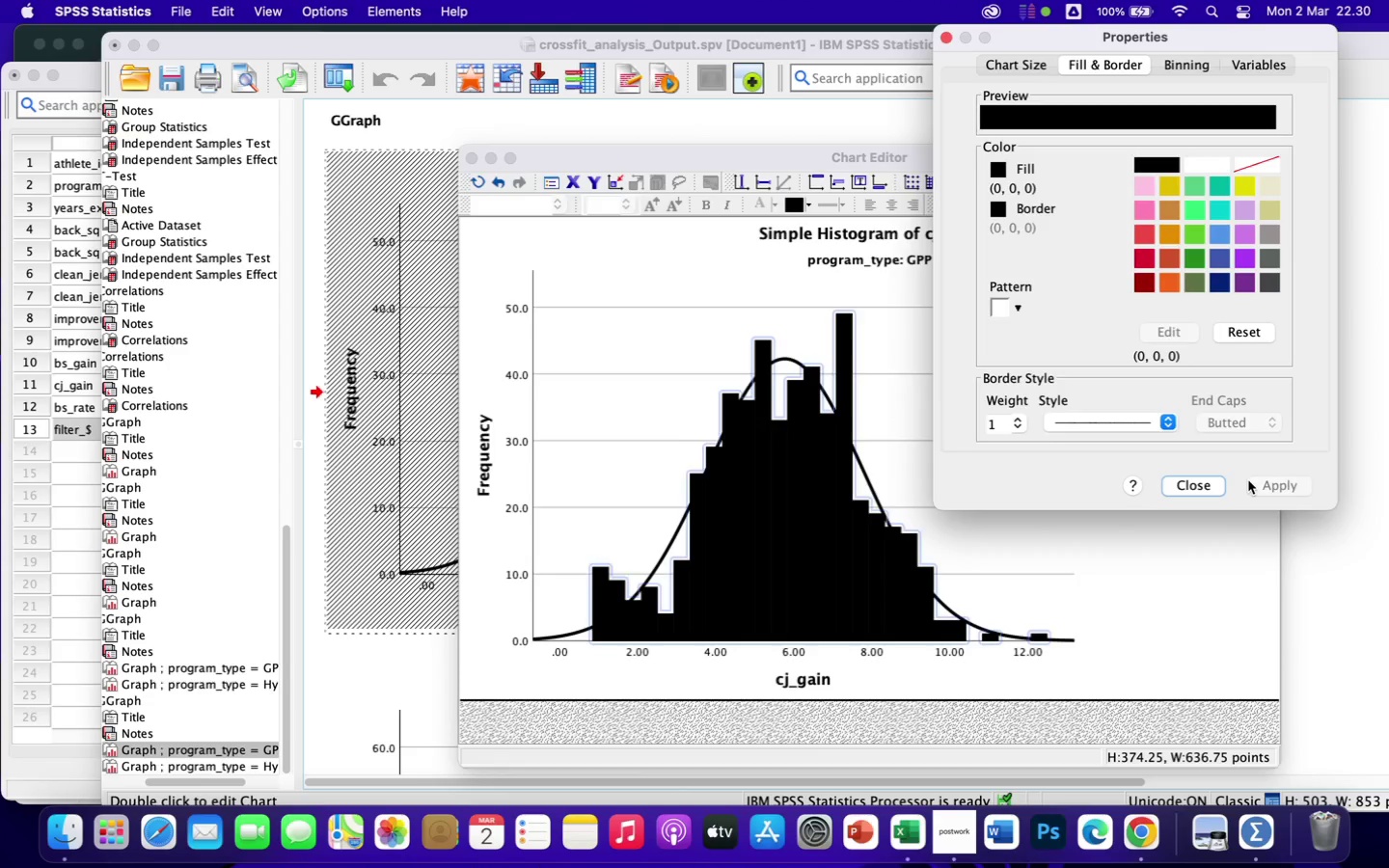 
wait(7.81)
 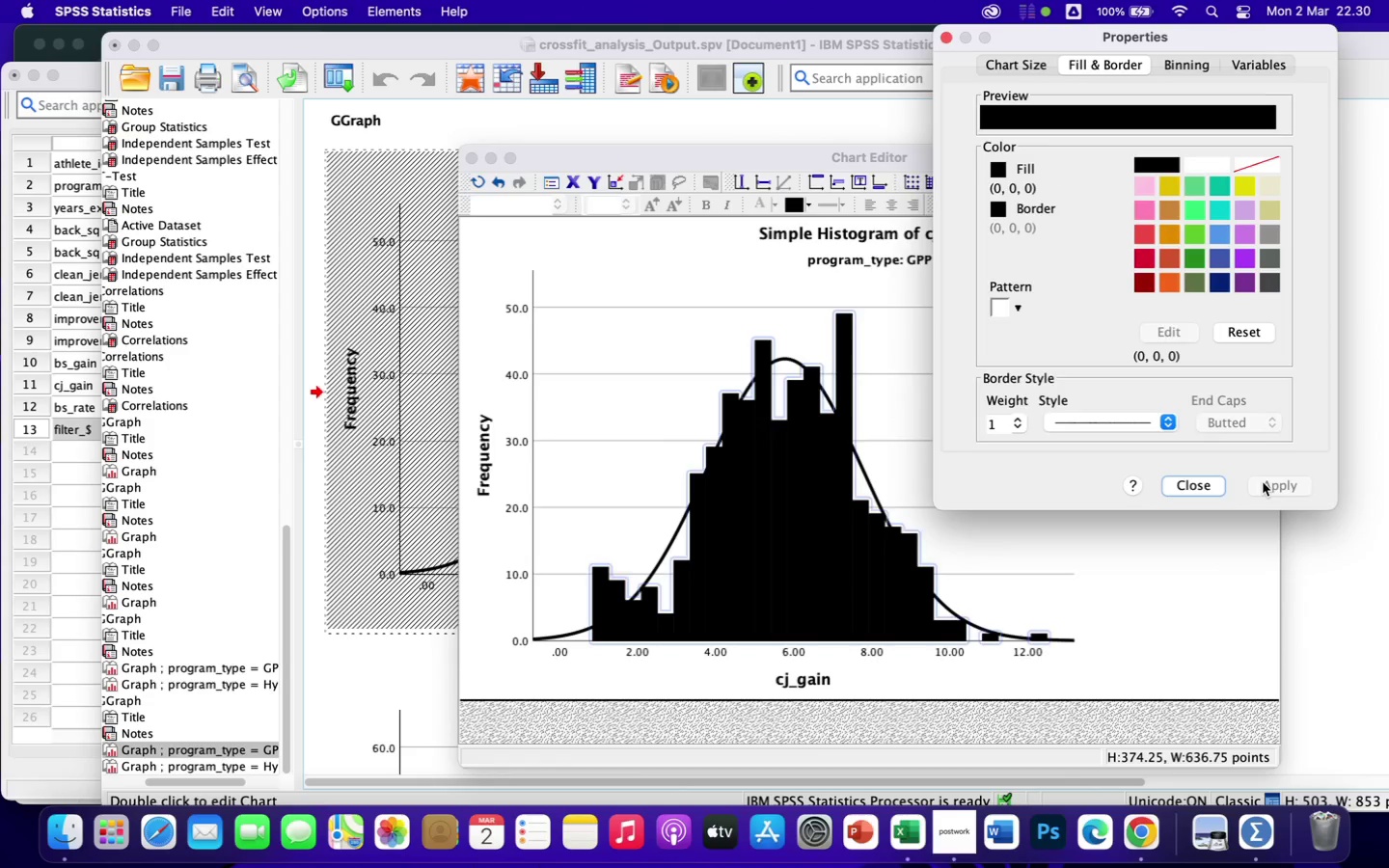 
left_click([996, 168])
 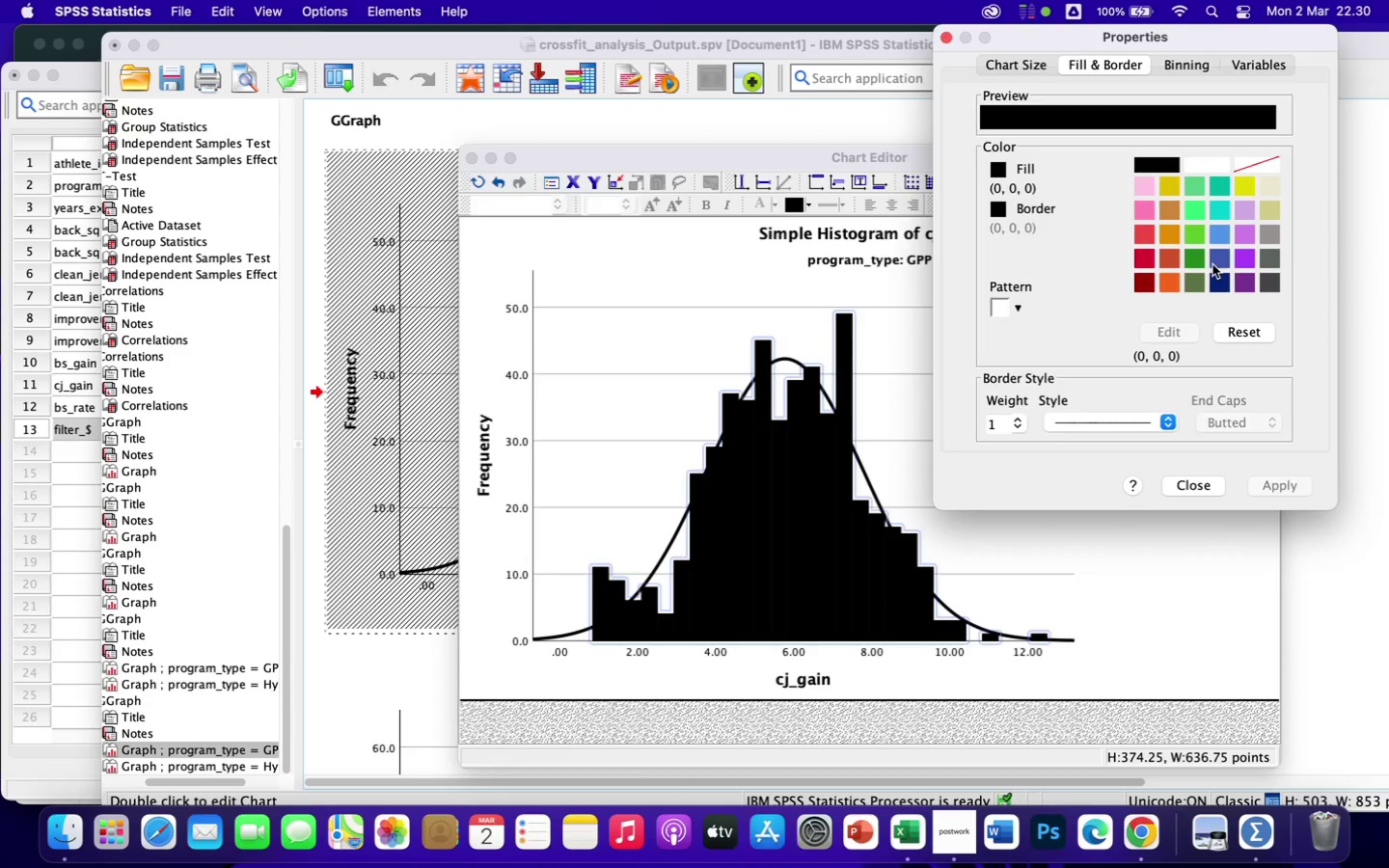 
left_click([1222, 257])
 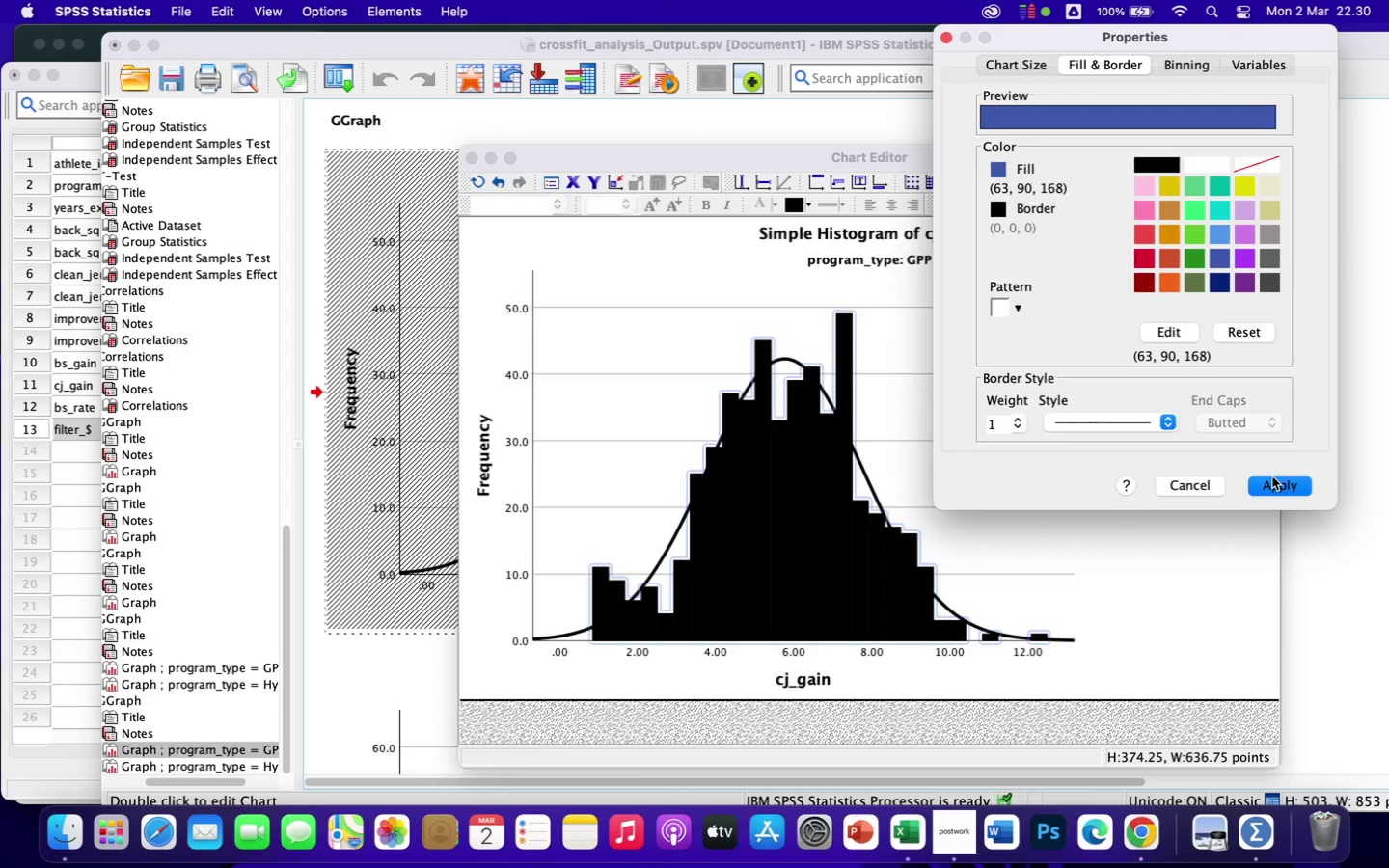 
left_click([1272, 479])
 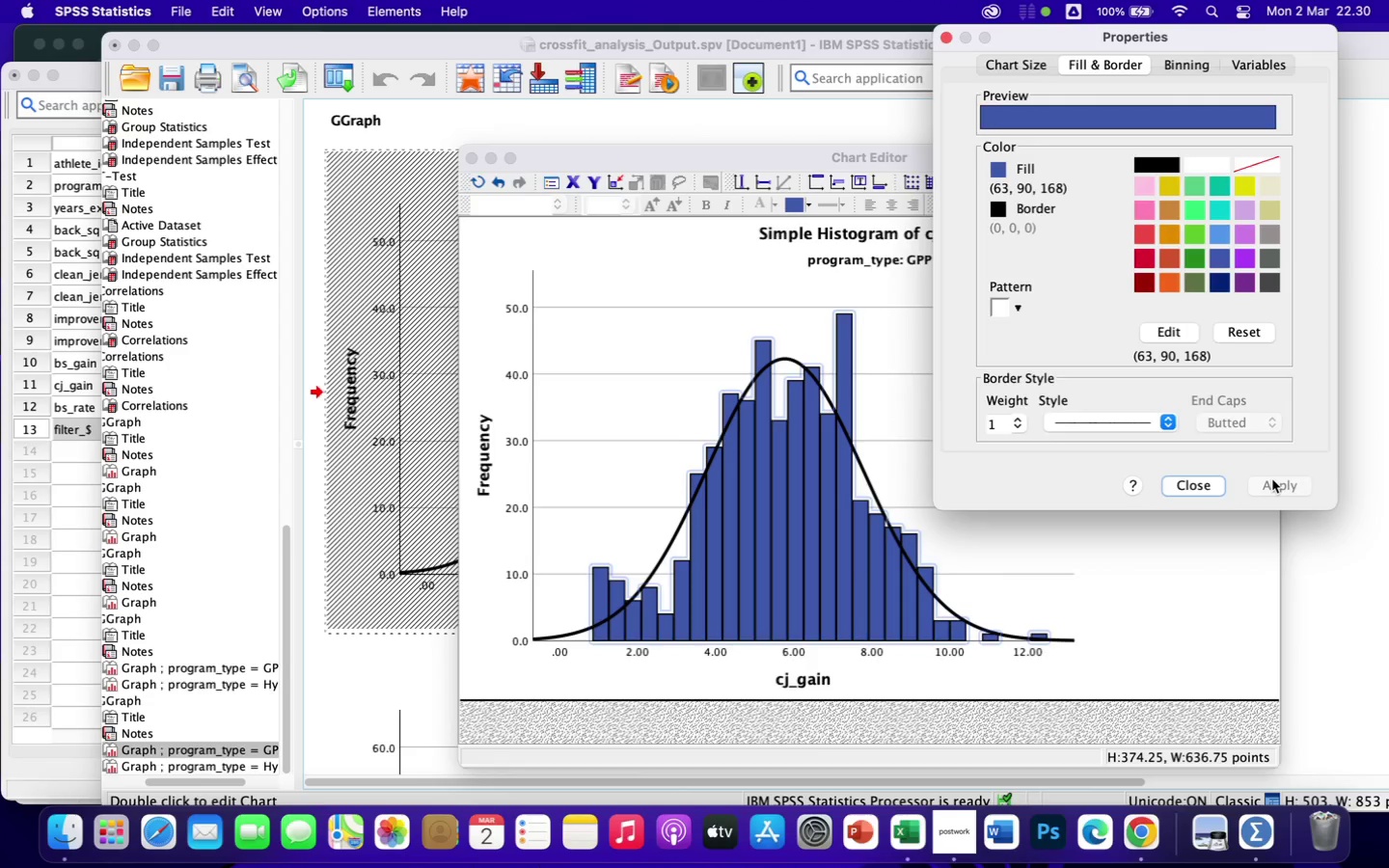 
wait(5.72)
 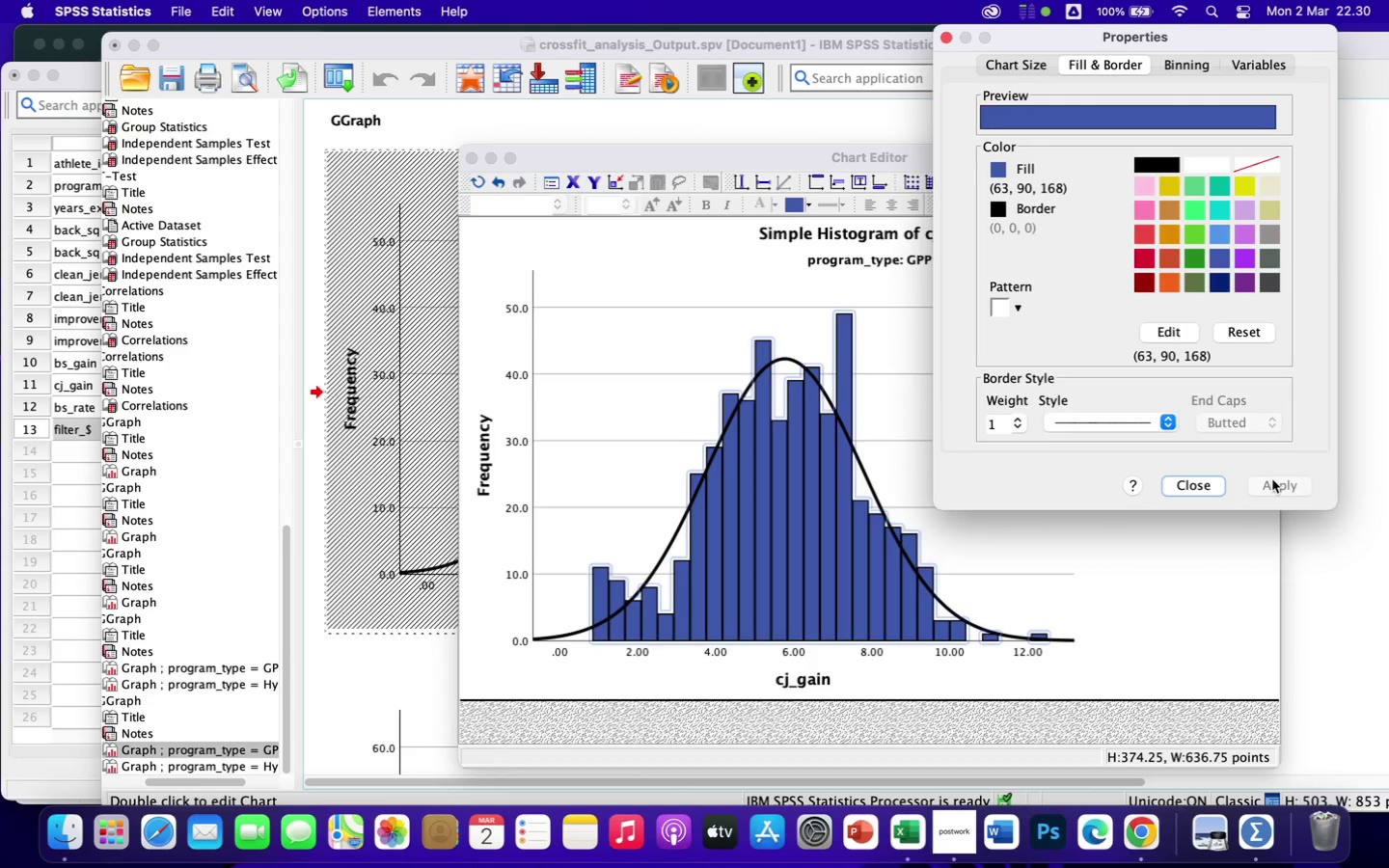 
left_click([1209, 485])
 